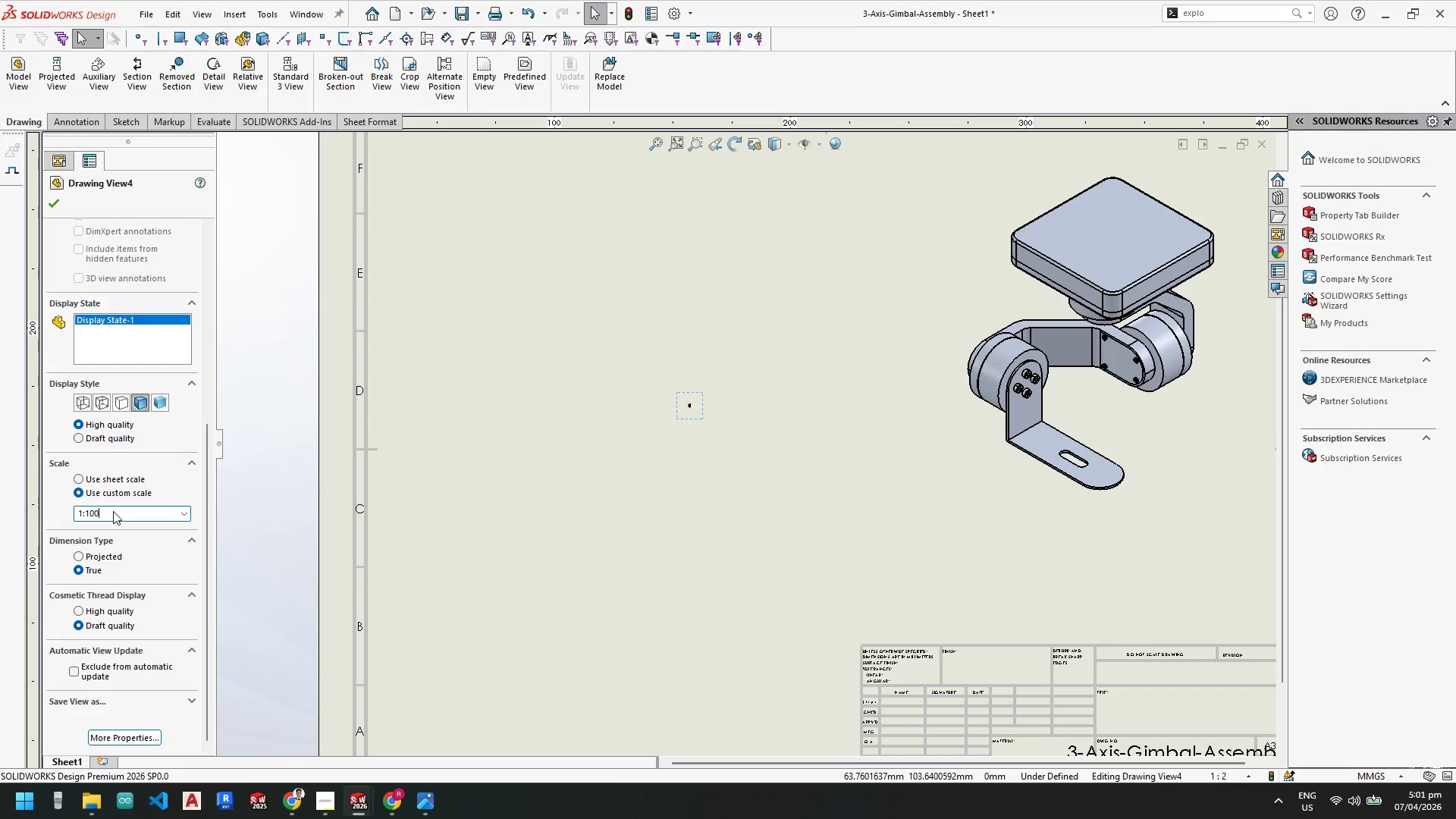 
key(Backspace)
 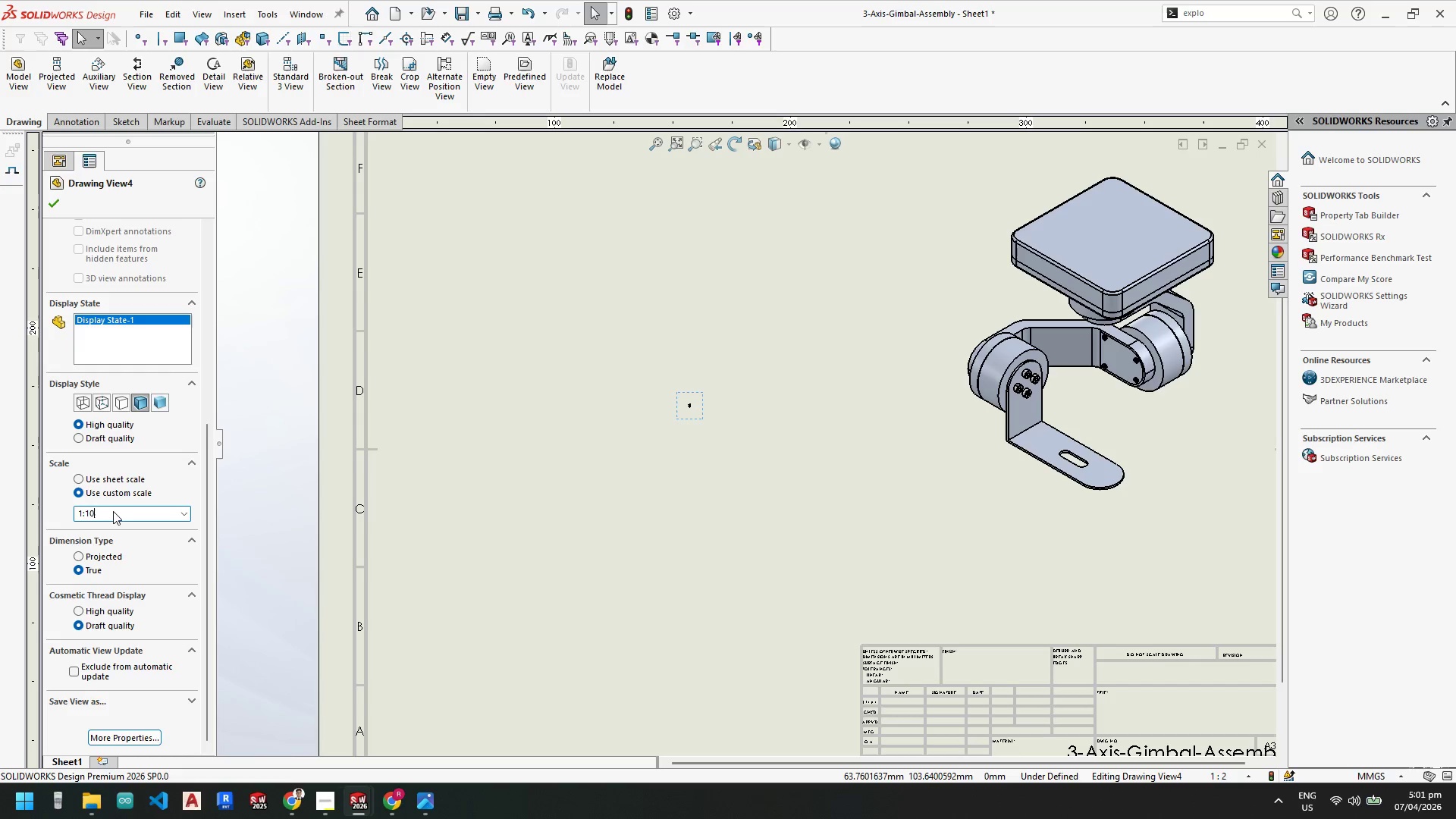 
key(Backspace)
 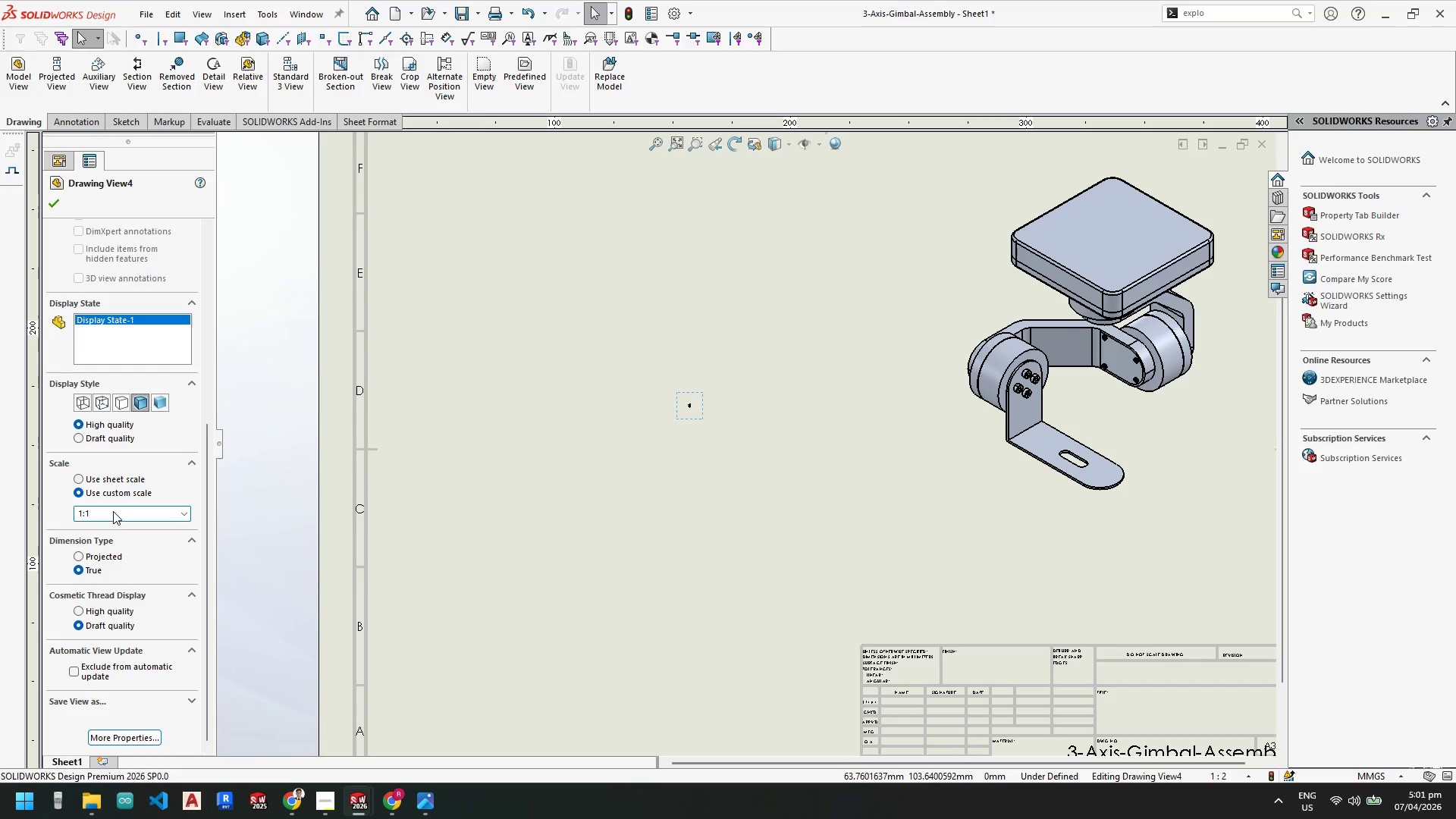 
key(Enter)
 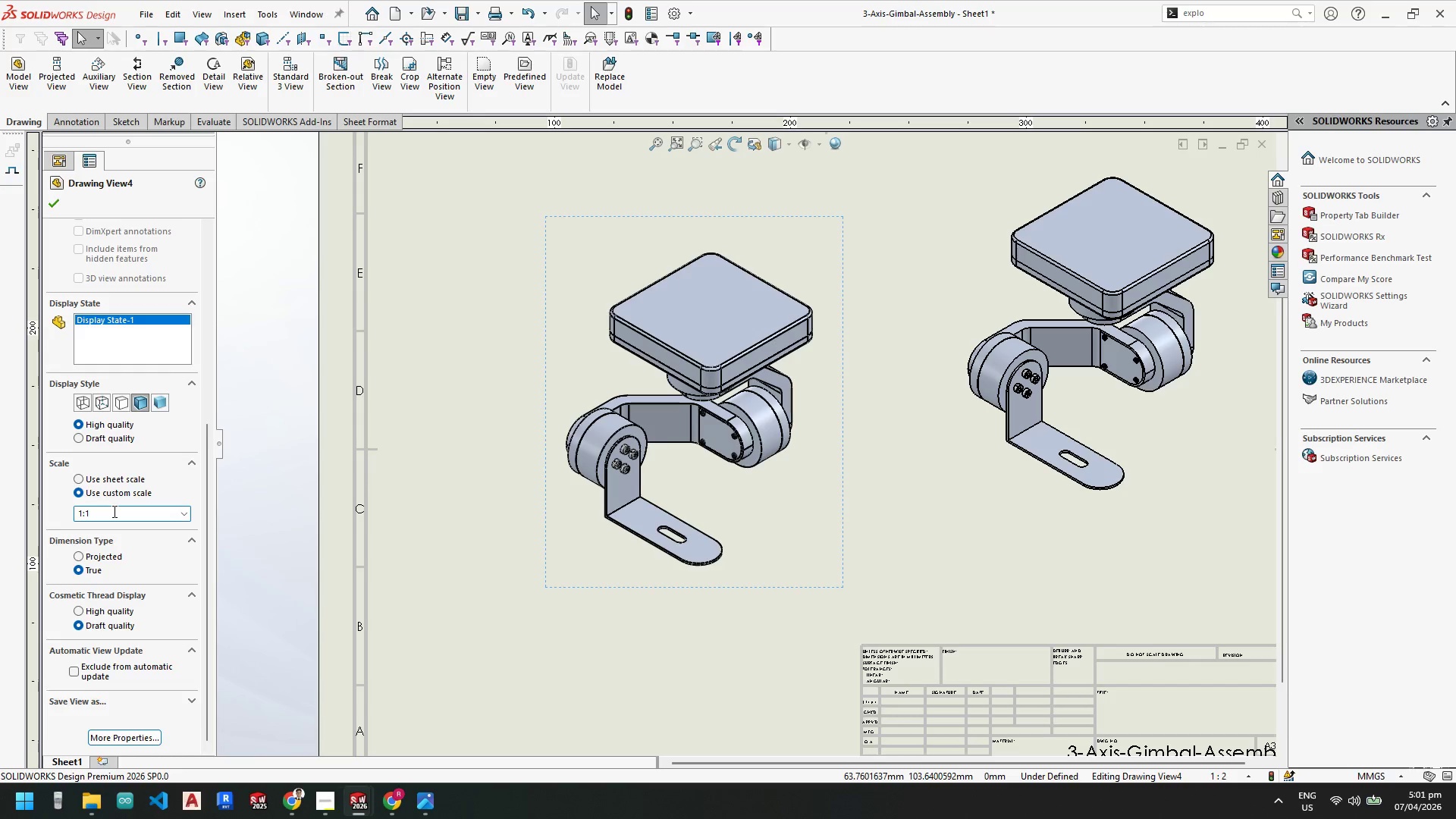 
scroll: coordinate [128, 607], scroll_direction: down, amount: 3.0
 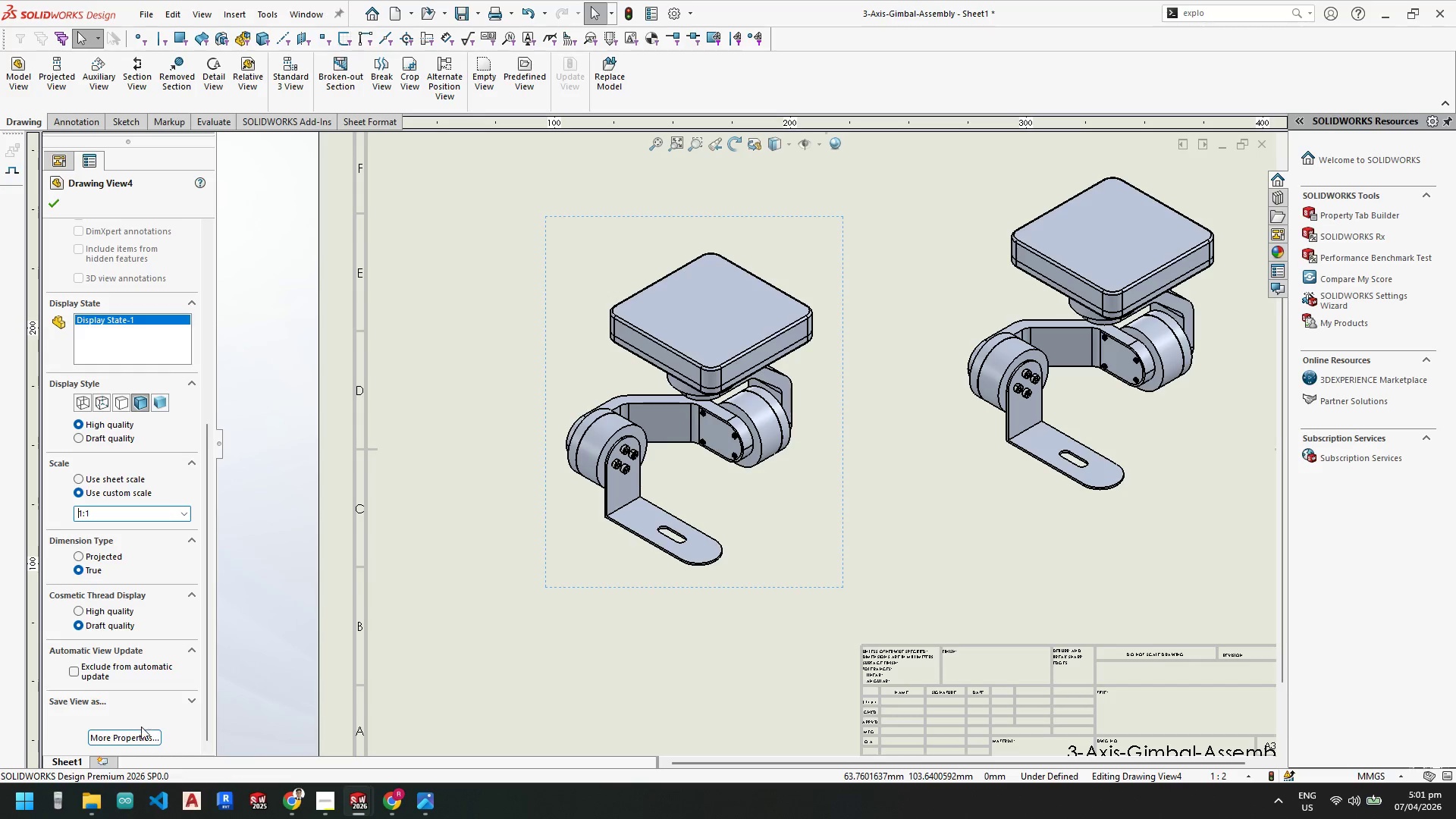 
left_click([140, 735])
 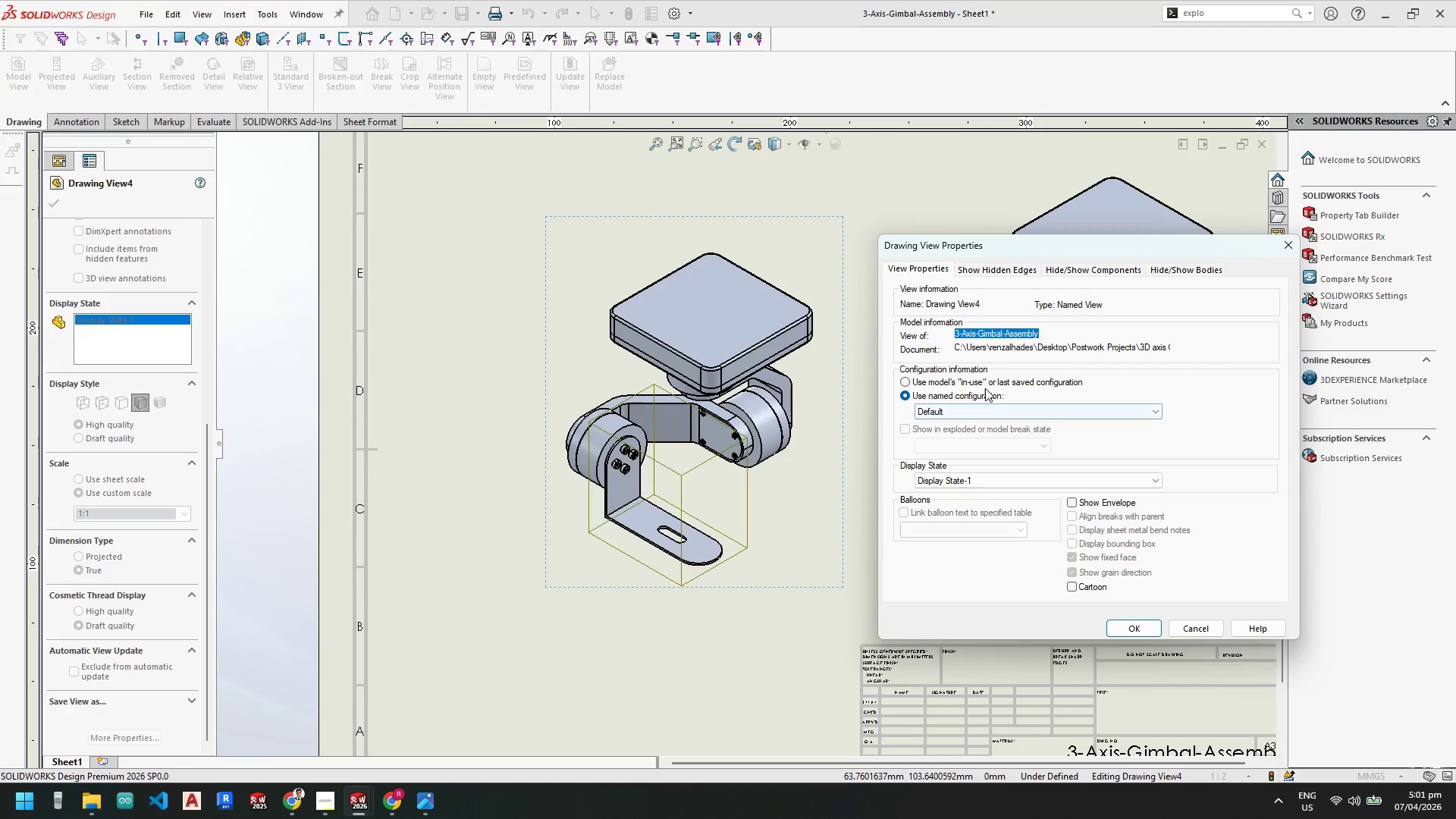 
left_click([1008, 271])
 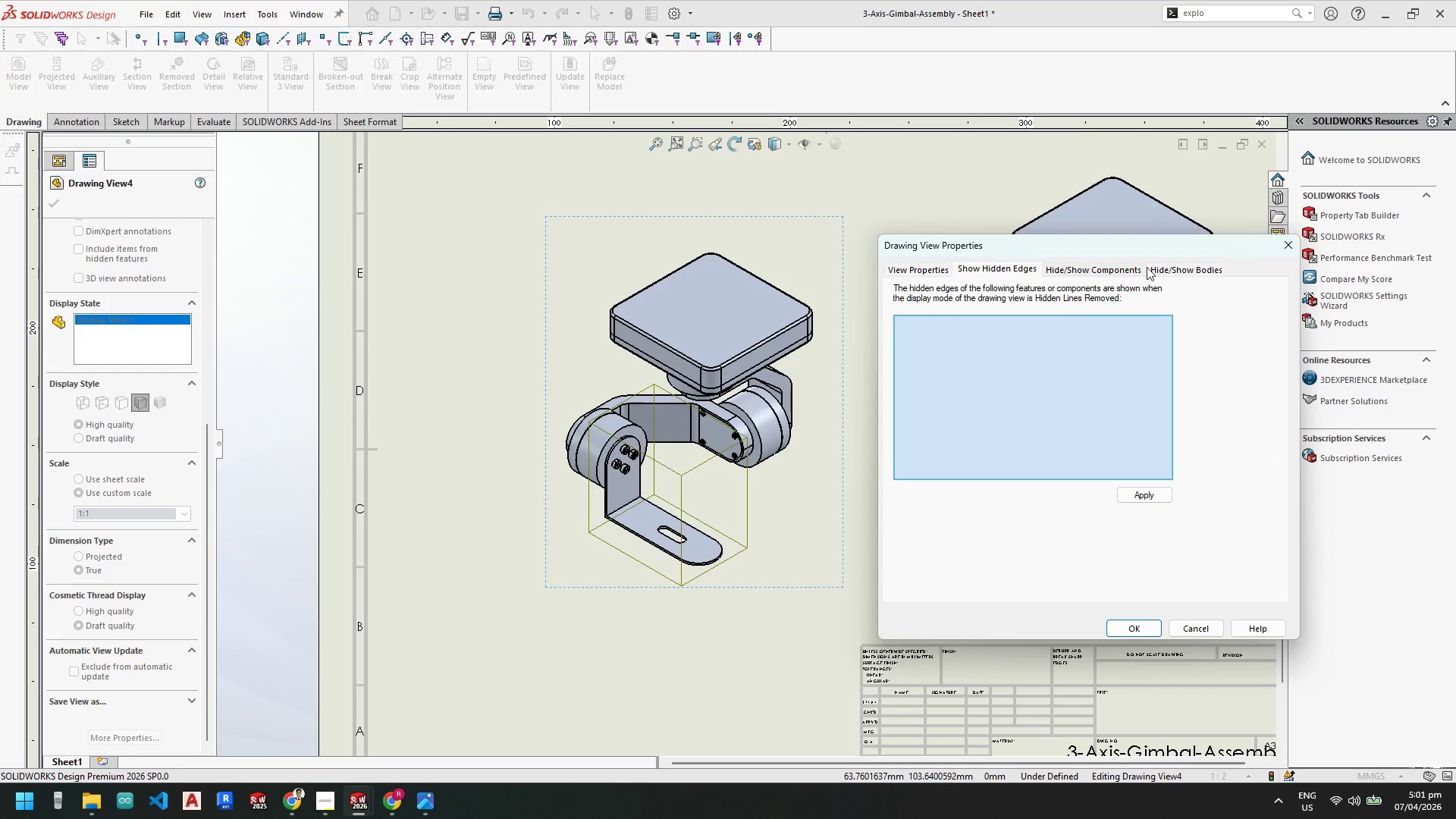 
left_click([1164, 269])
 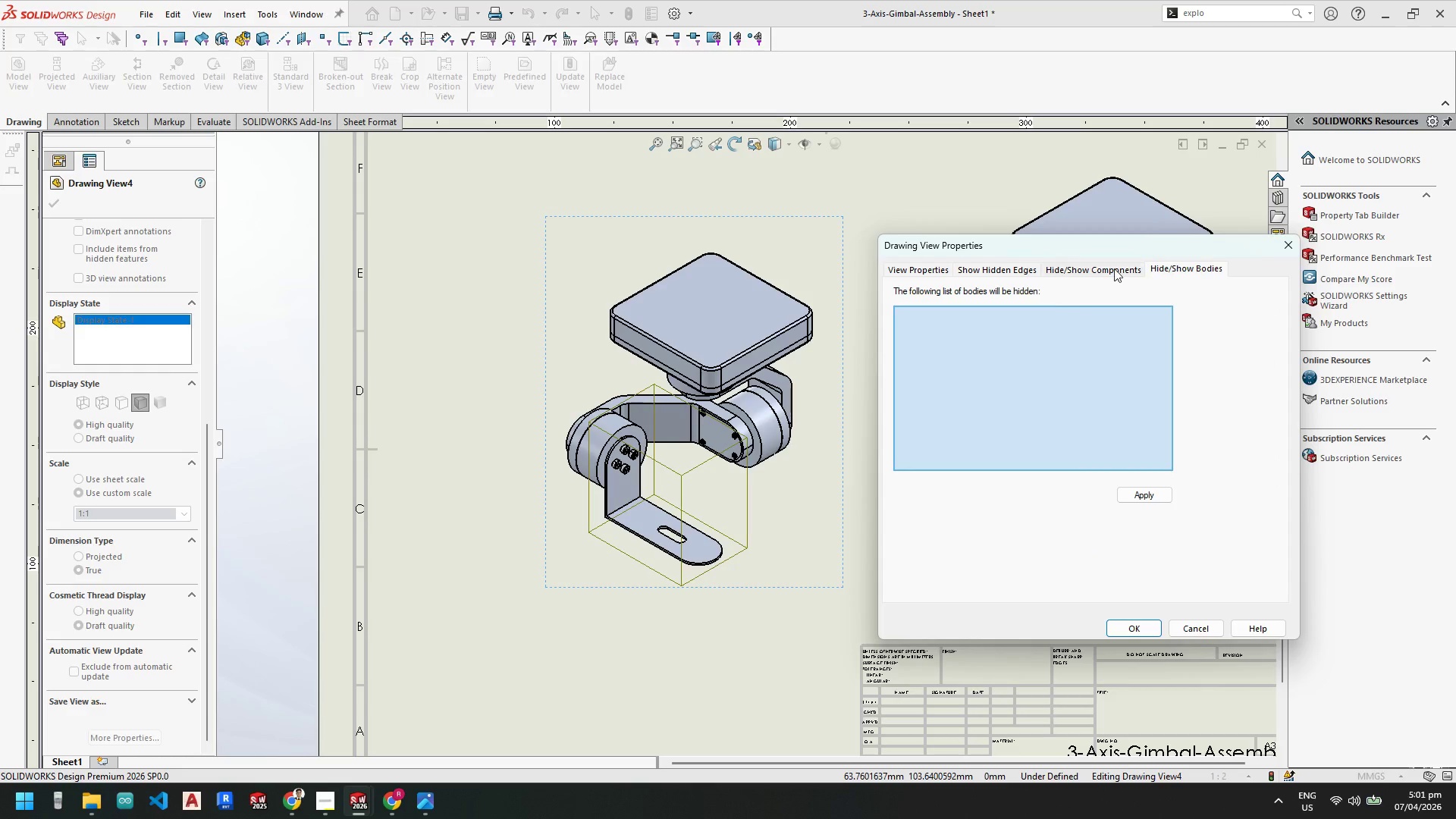 
left_click([1102, 269])
 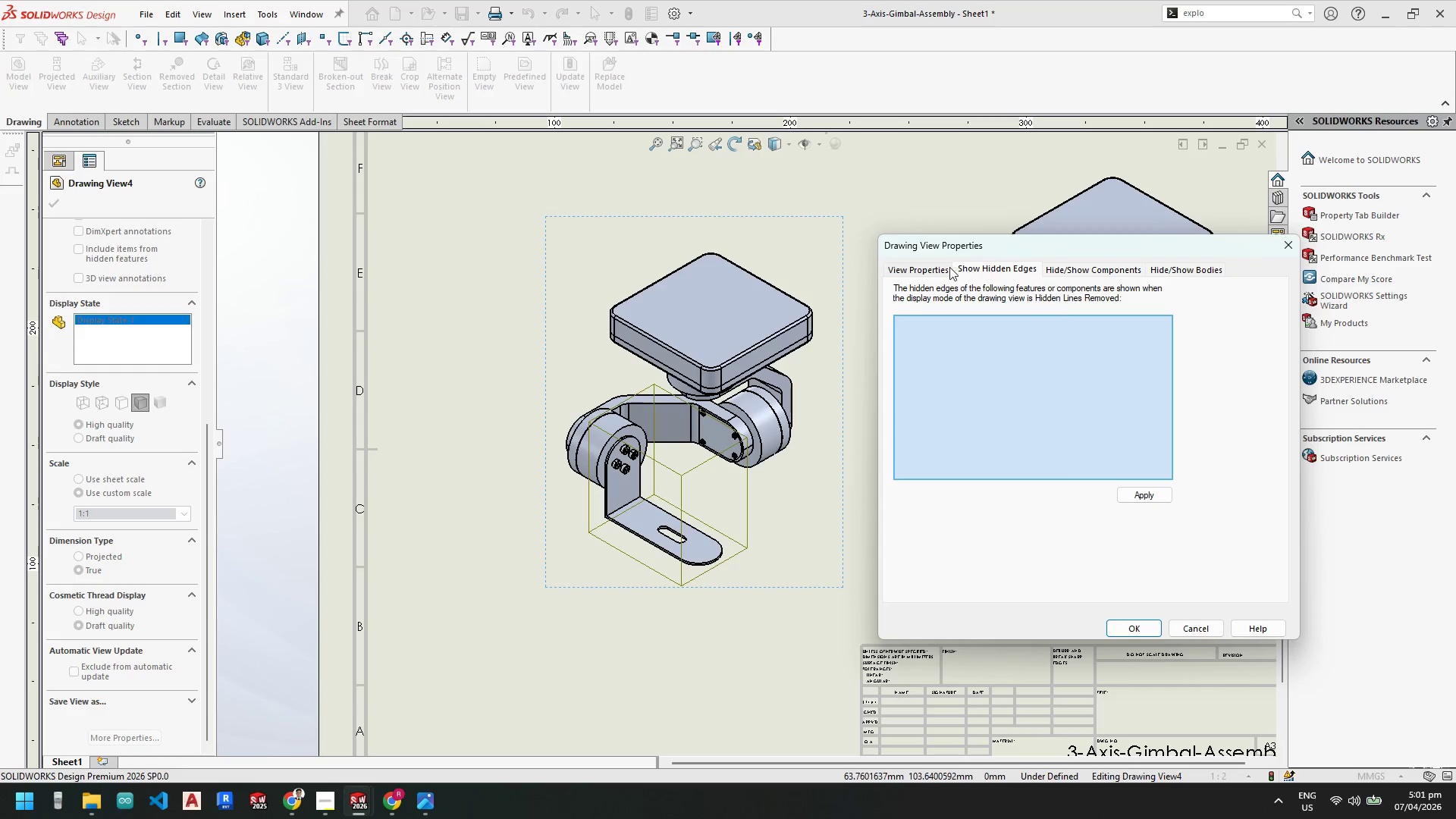 
left_click([915, 269])
 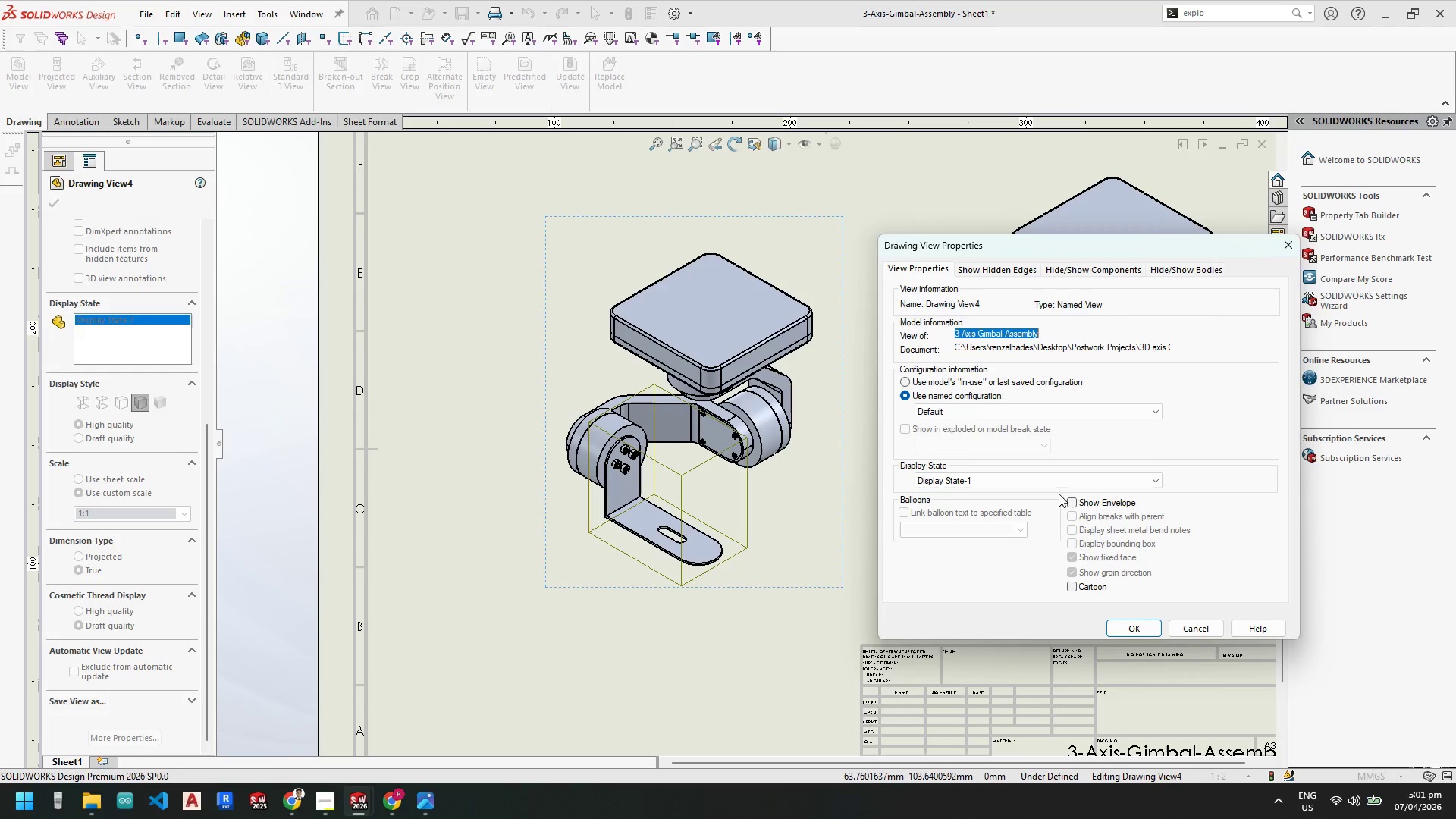 
left_click([1043, 481])
 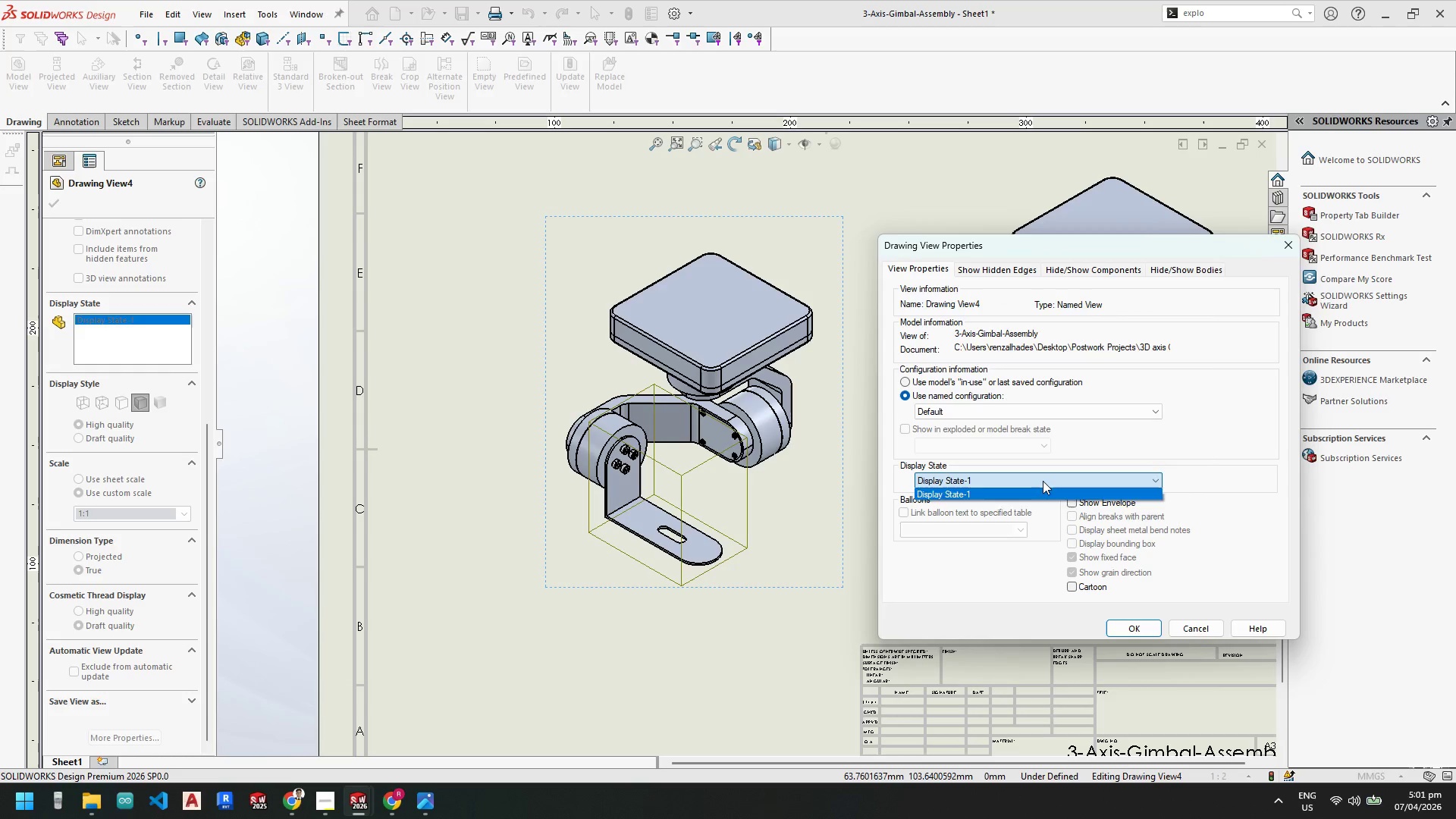 
left_click([1043, 481])
 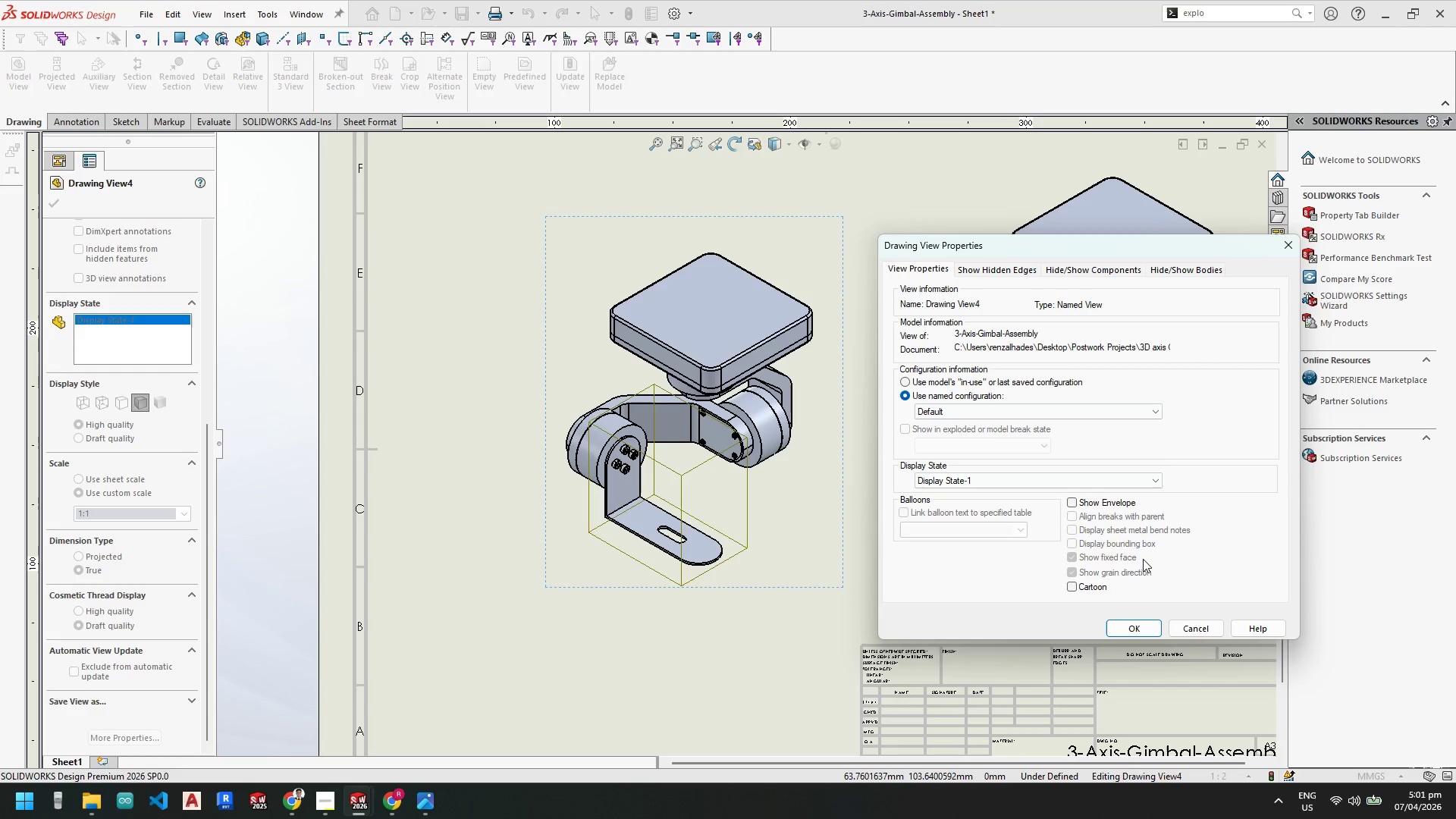 
wait(6.22)
 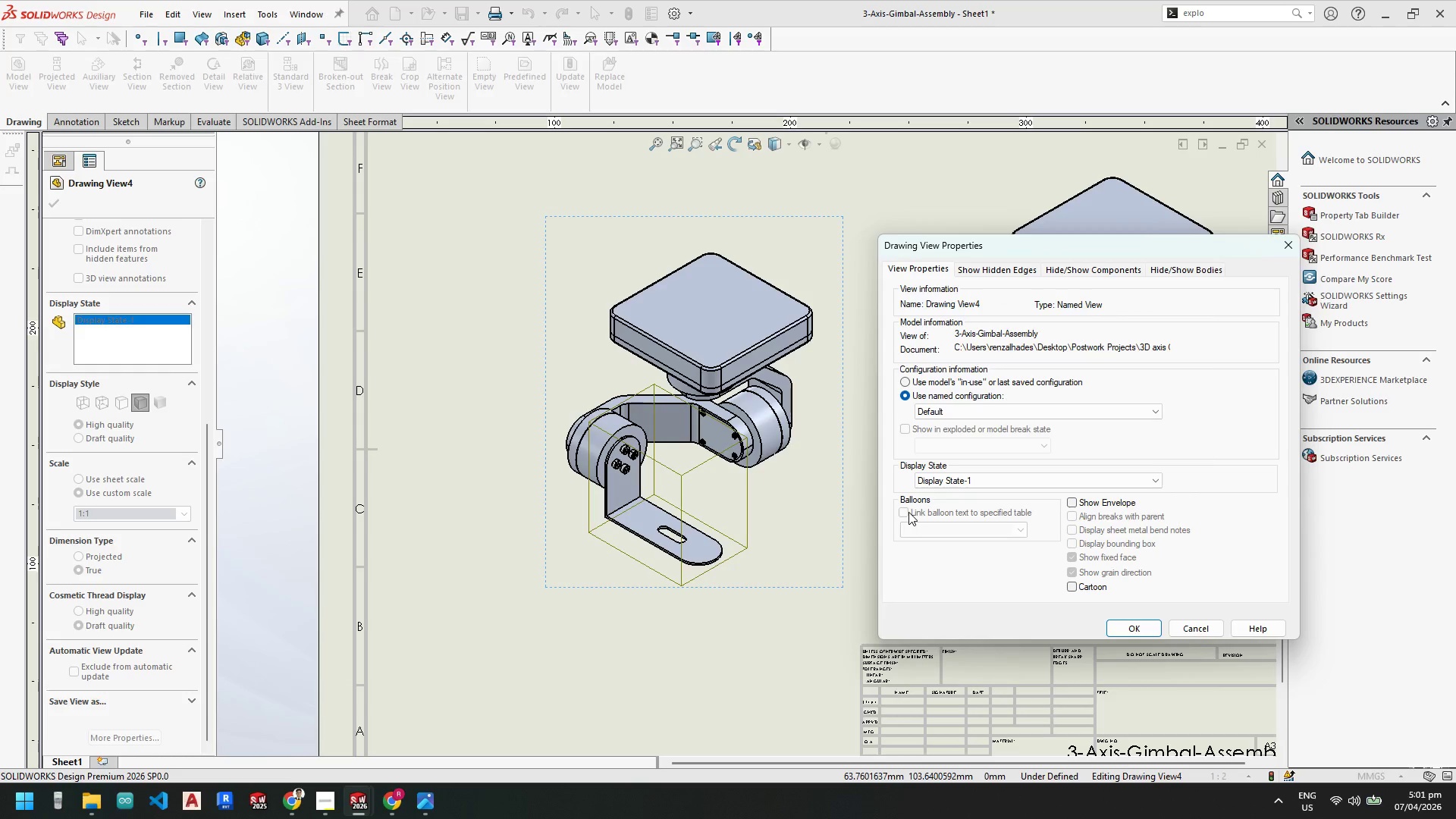 
left_click([1136, 626])
 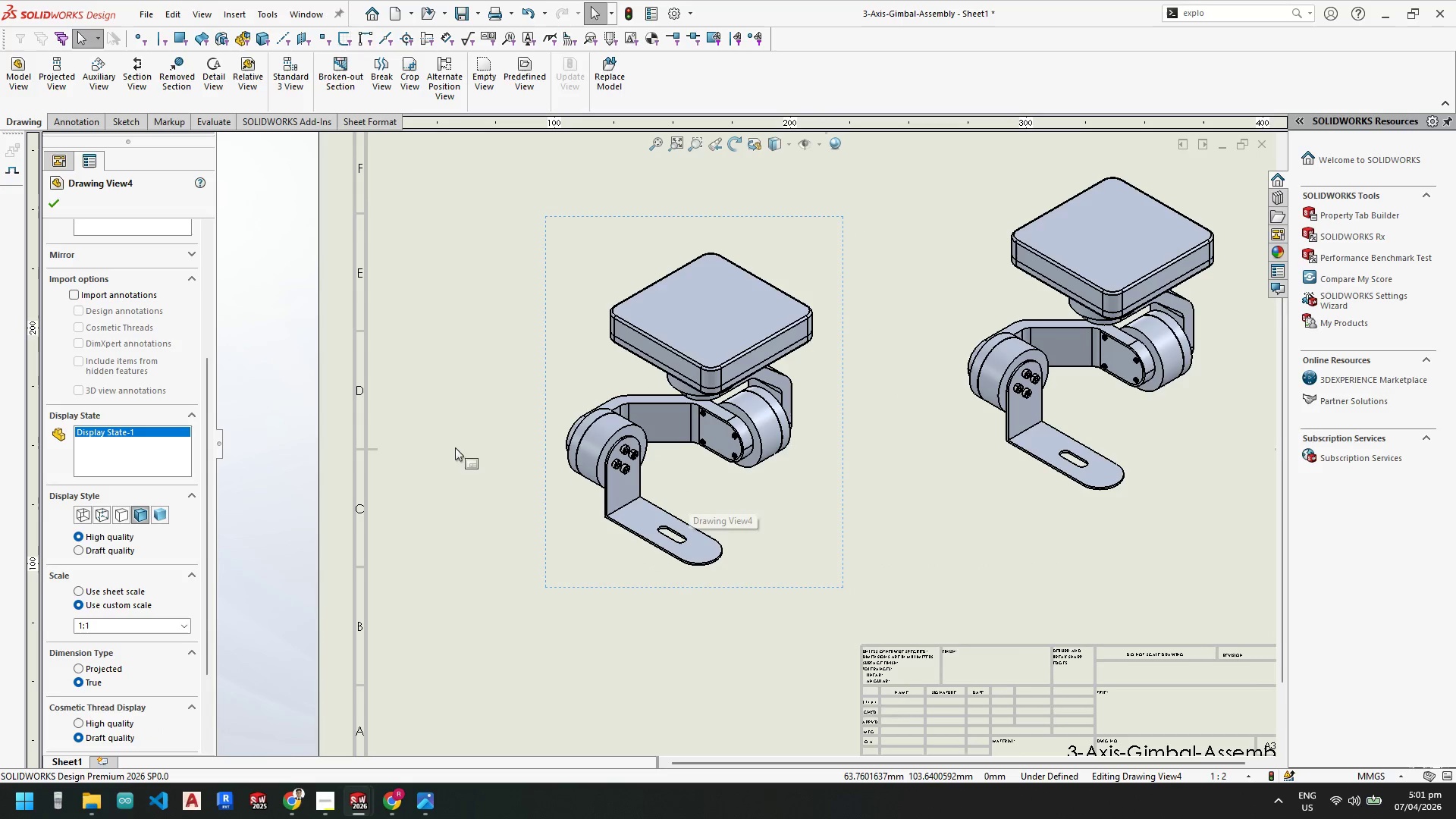 
scroll: coordinate [75, 375], scroll_direction: up, amount: 4.0
 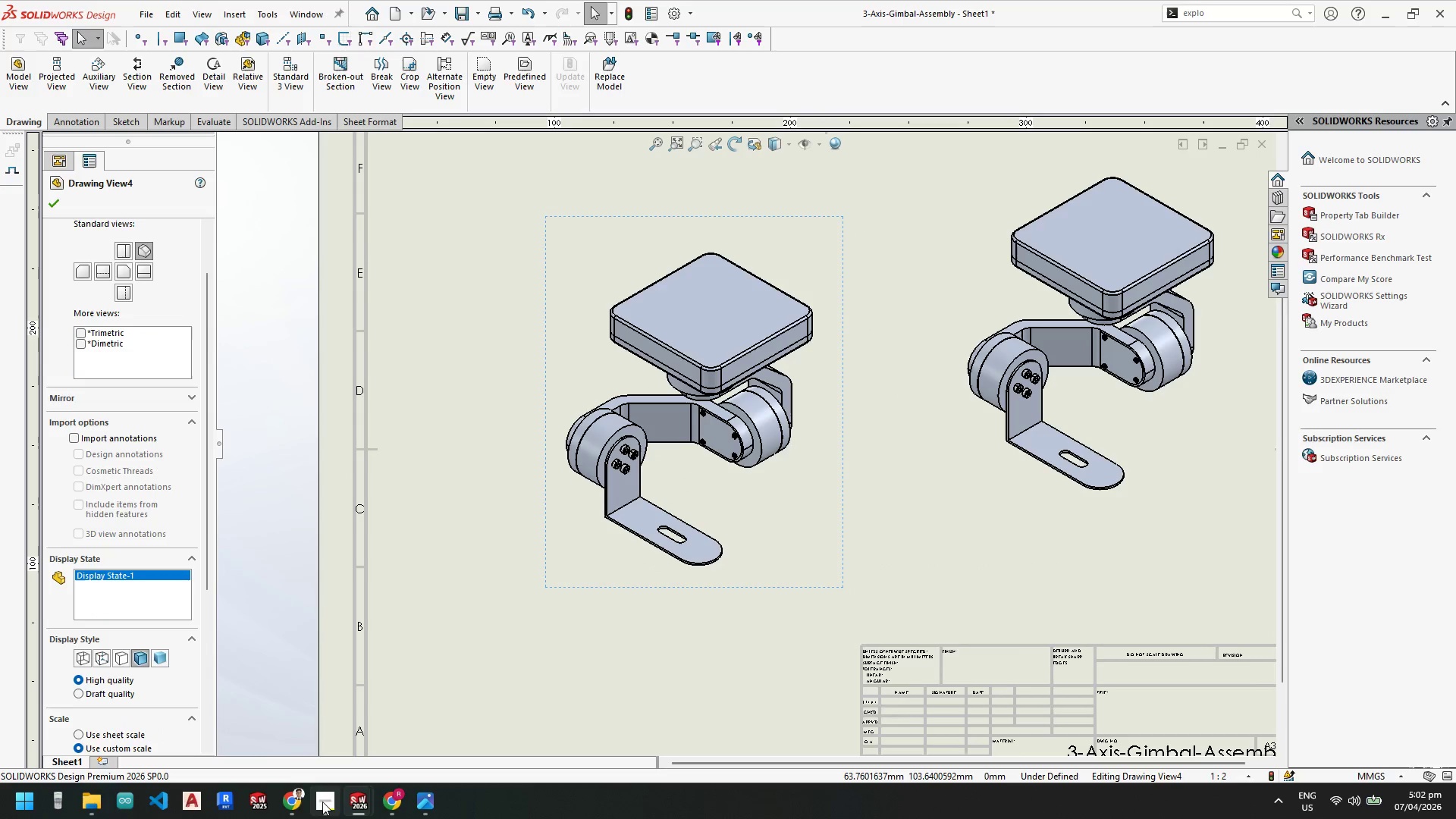 
left_click([391, 807])
 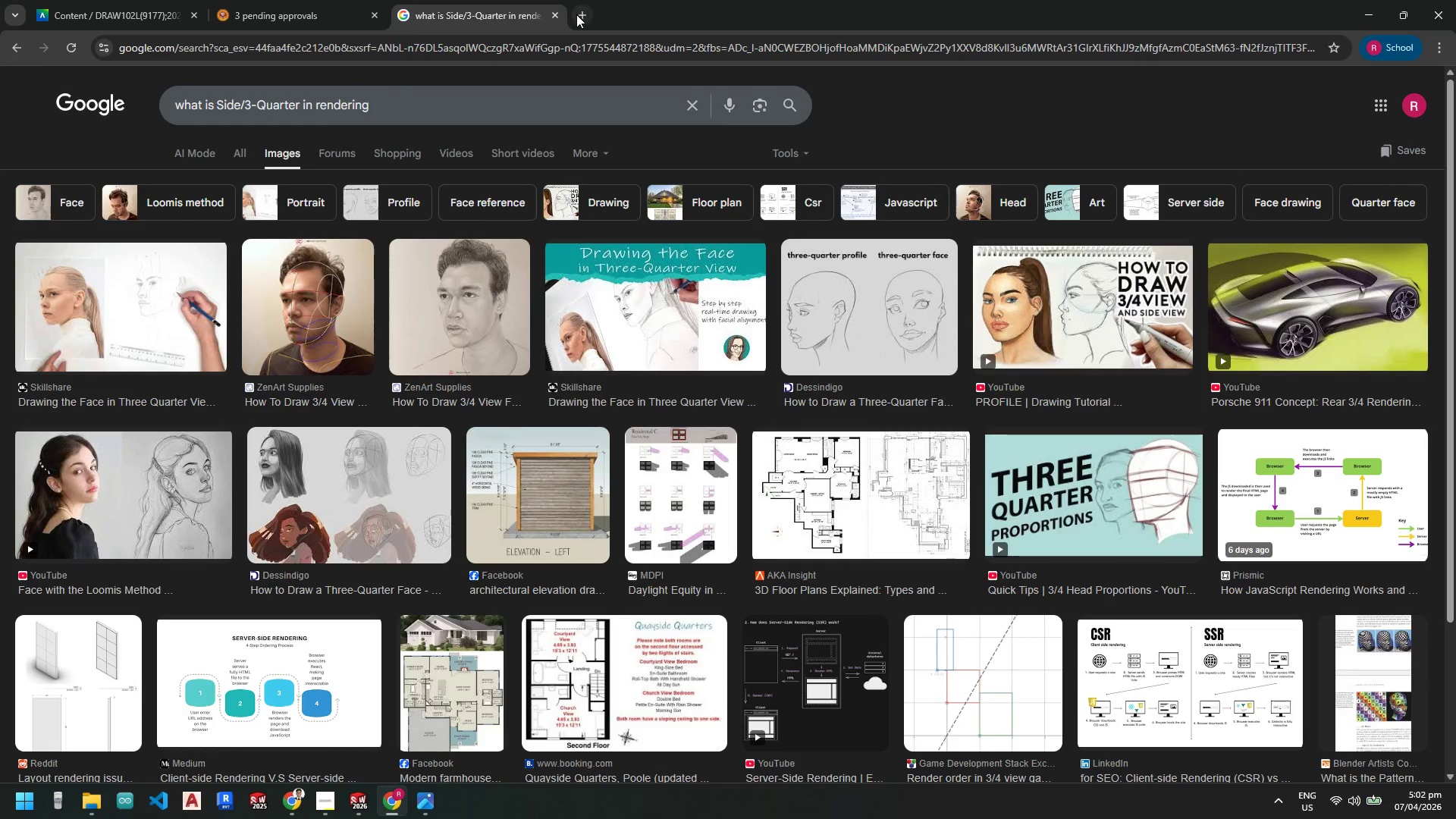 
left_click_drag(start_coordinate=[422, 105], to_coordinate=[39, 102])
 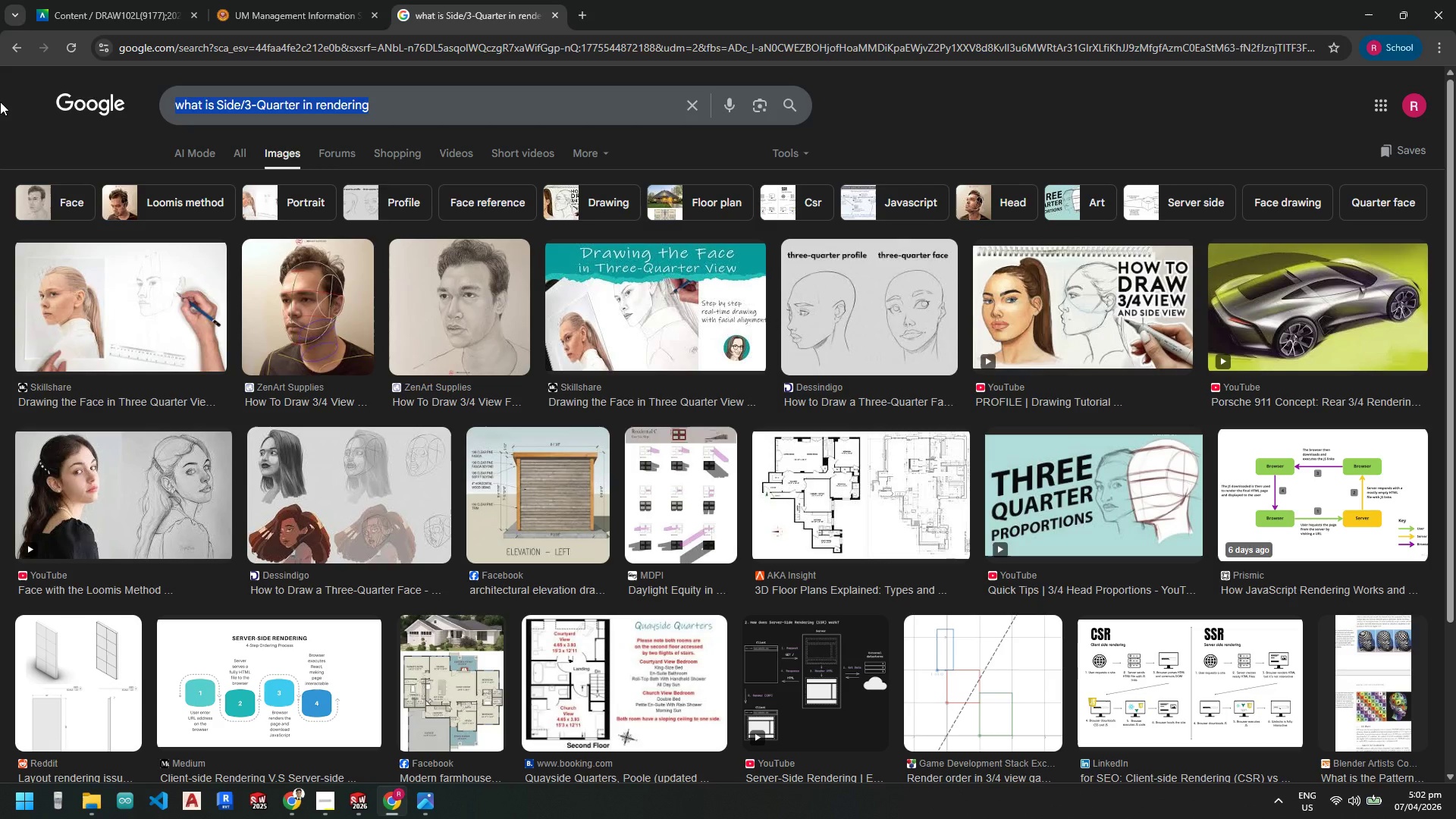 
type(how to exploade view in solidwi)
key(Backspace)
key(Backspace)
type(works draw)
 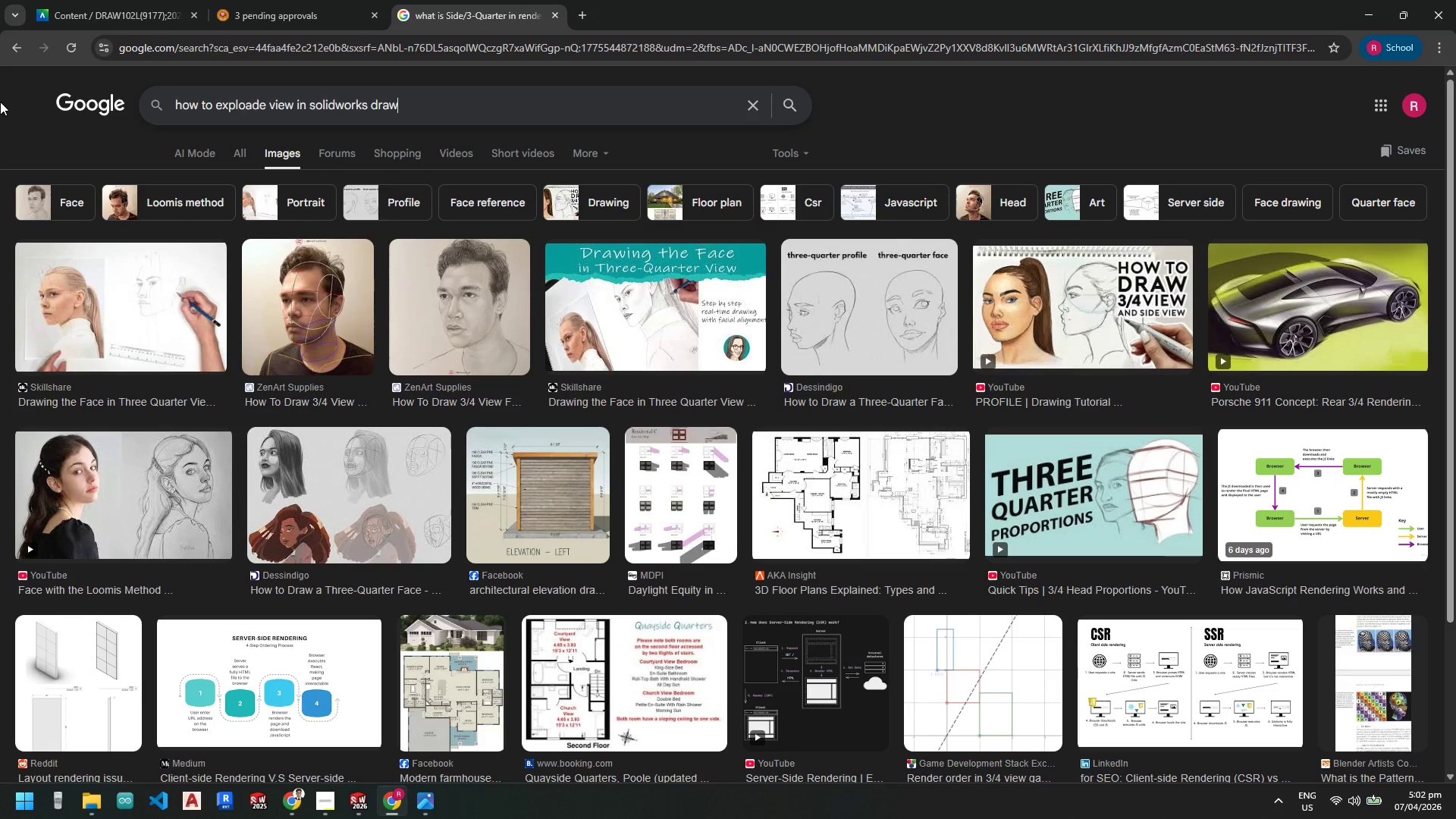 
key(Enter)
 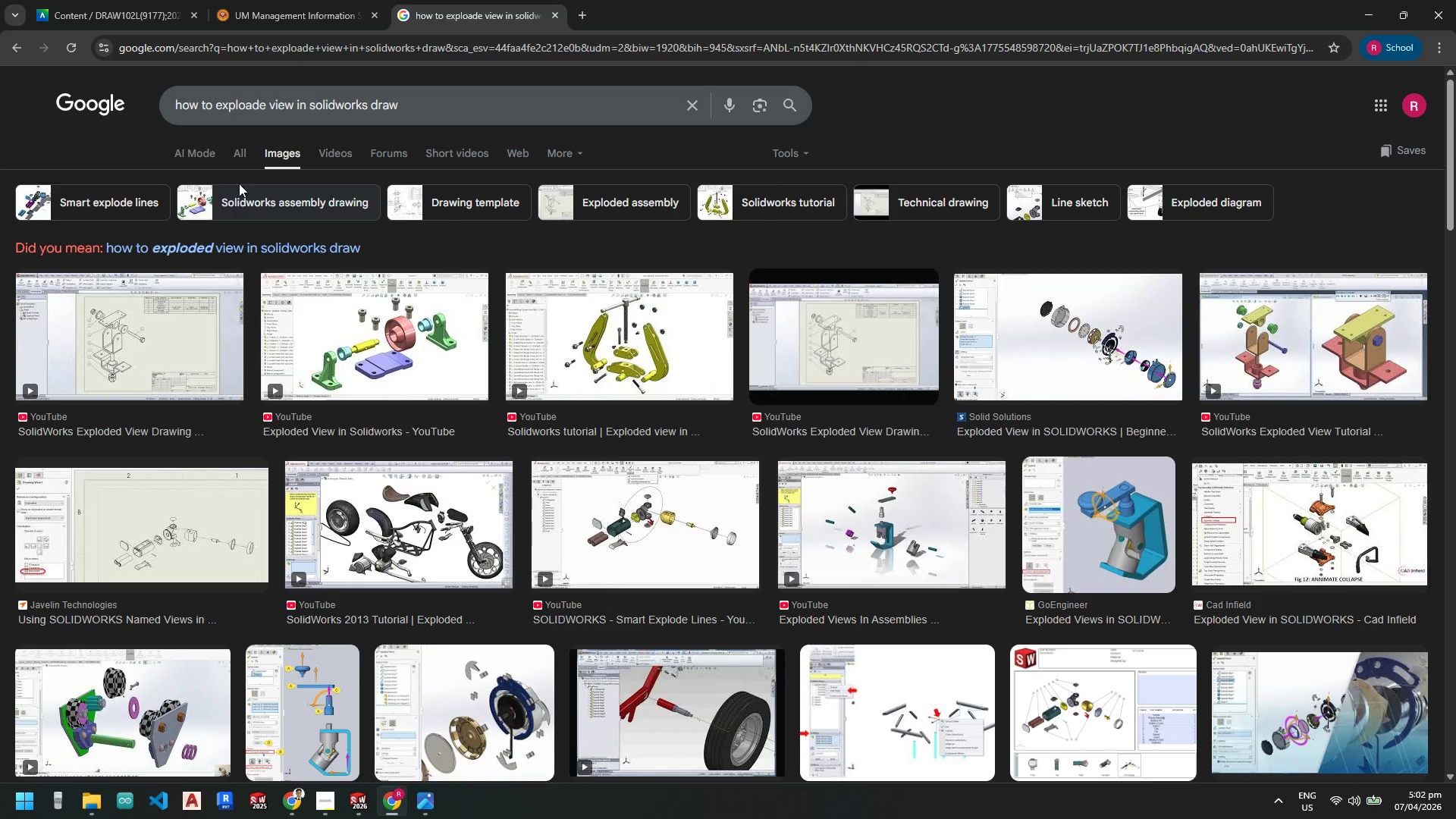 
left_click([239, 153])
 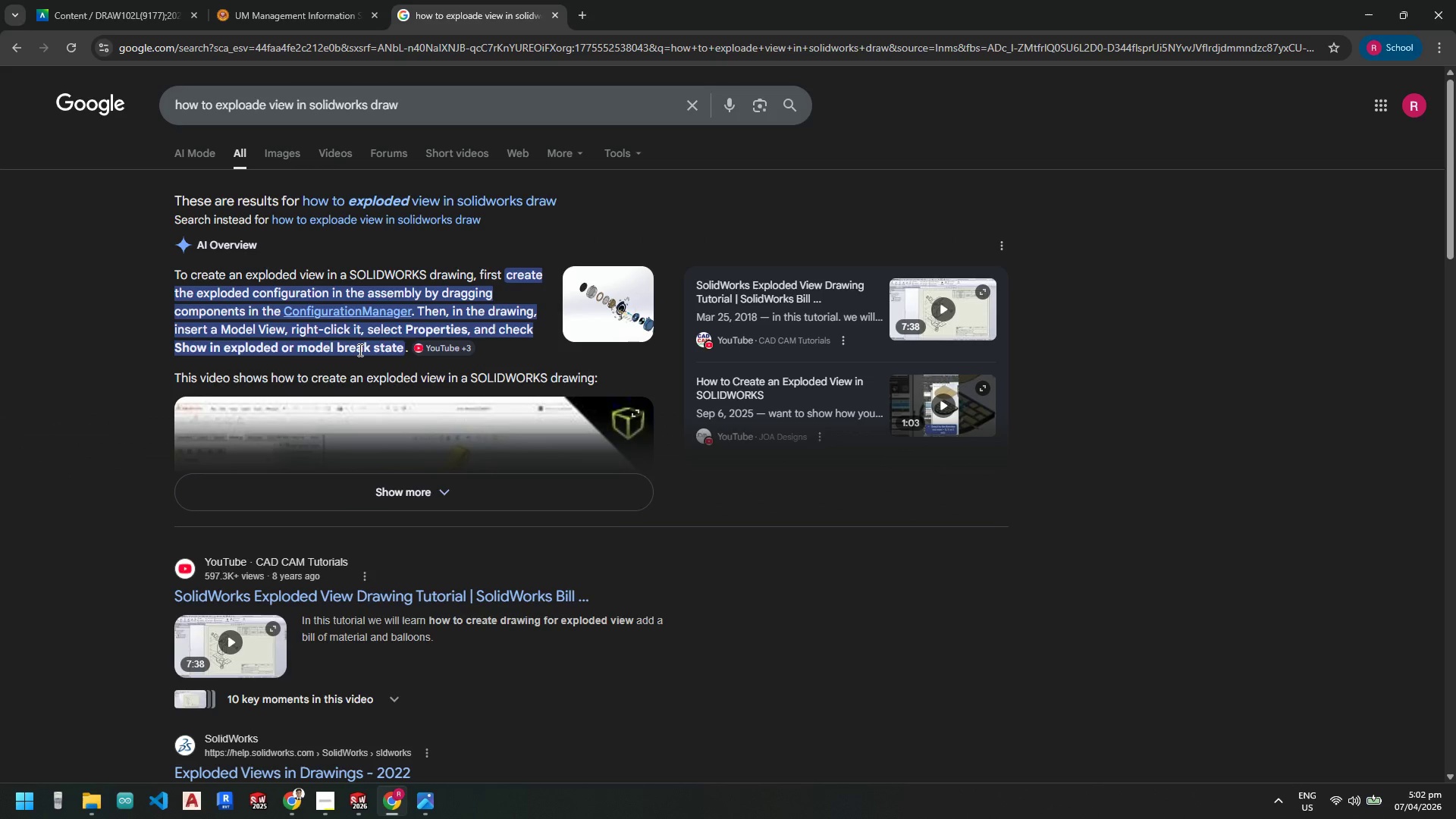 
wait(8.16)
 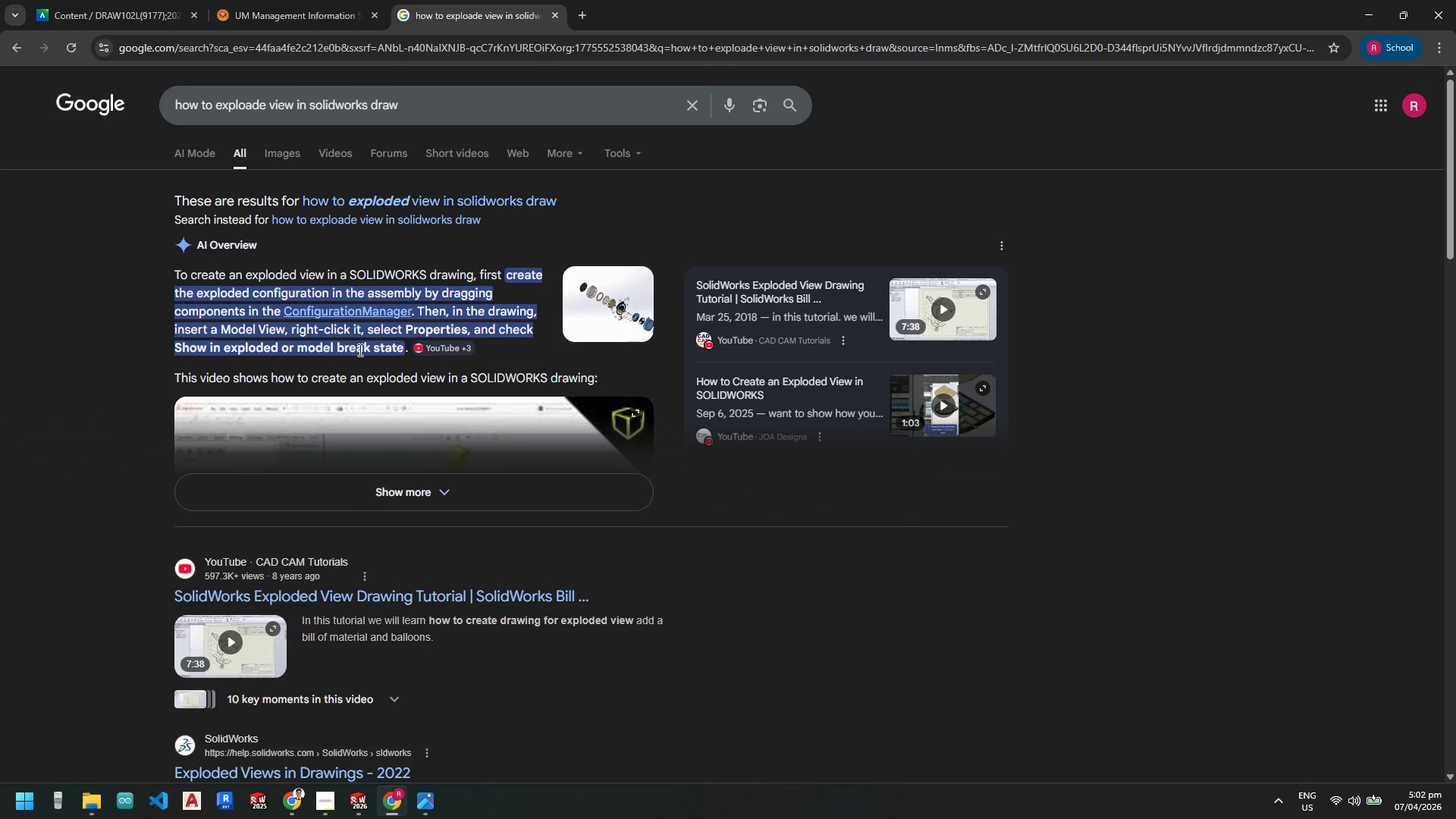 
left_click([1360, 24])
 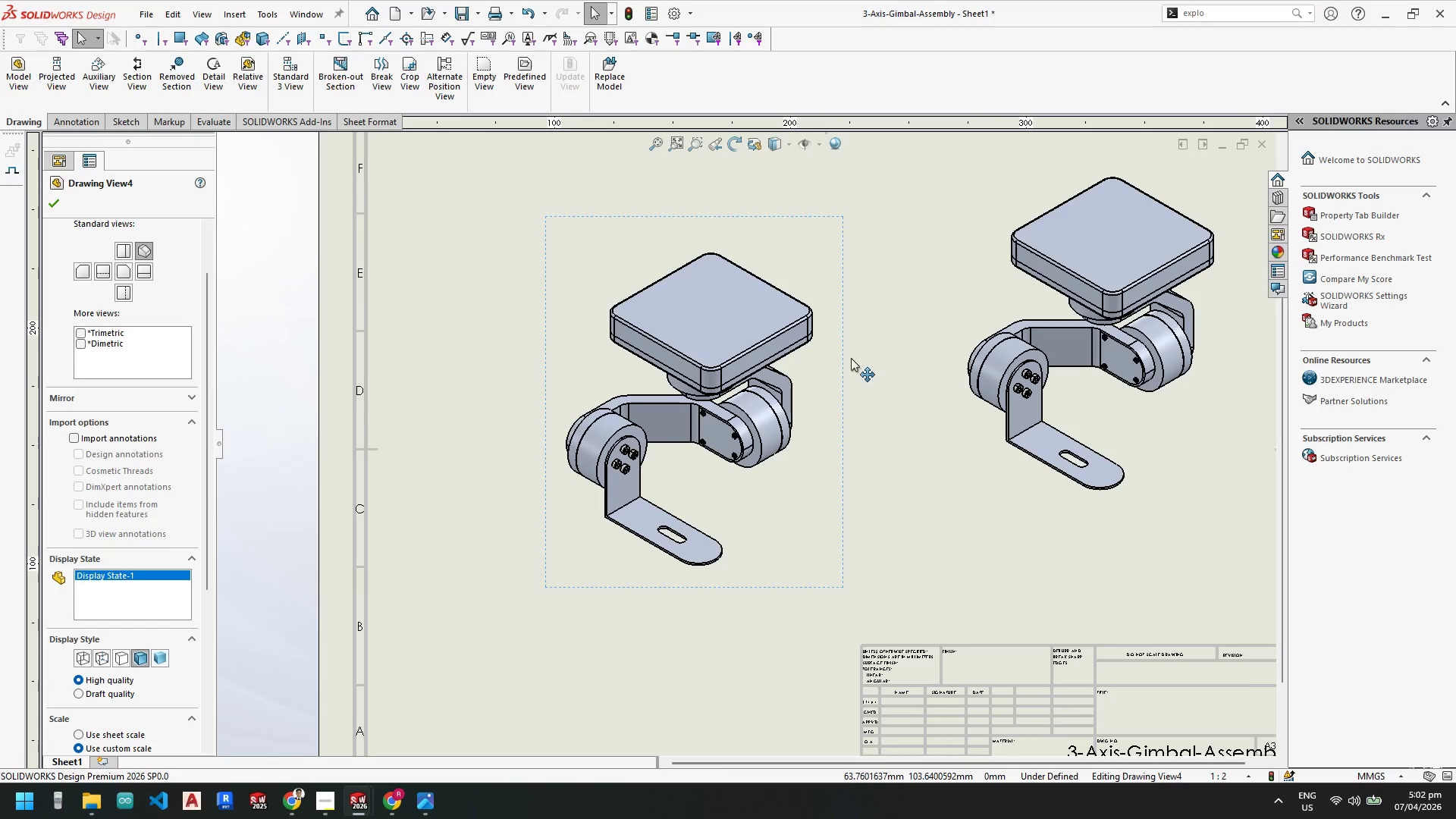 
left_click([845, 358])
 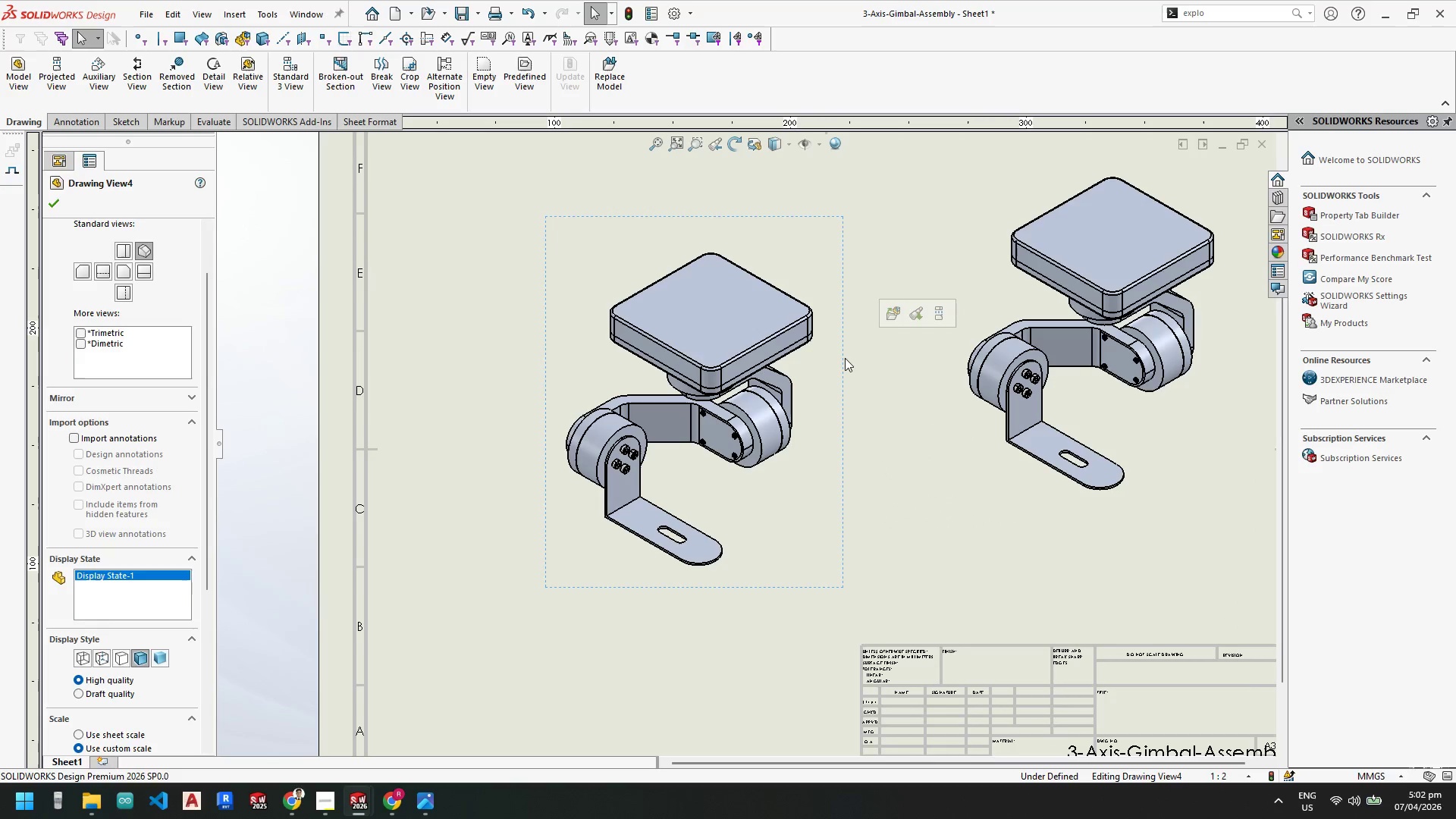 
right_click([845, 358])
 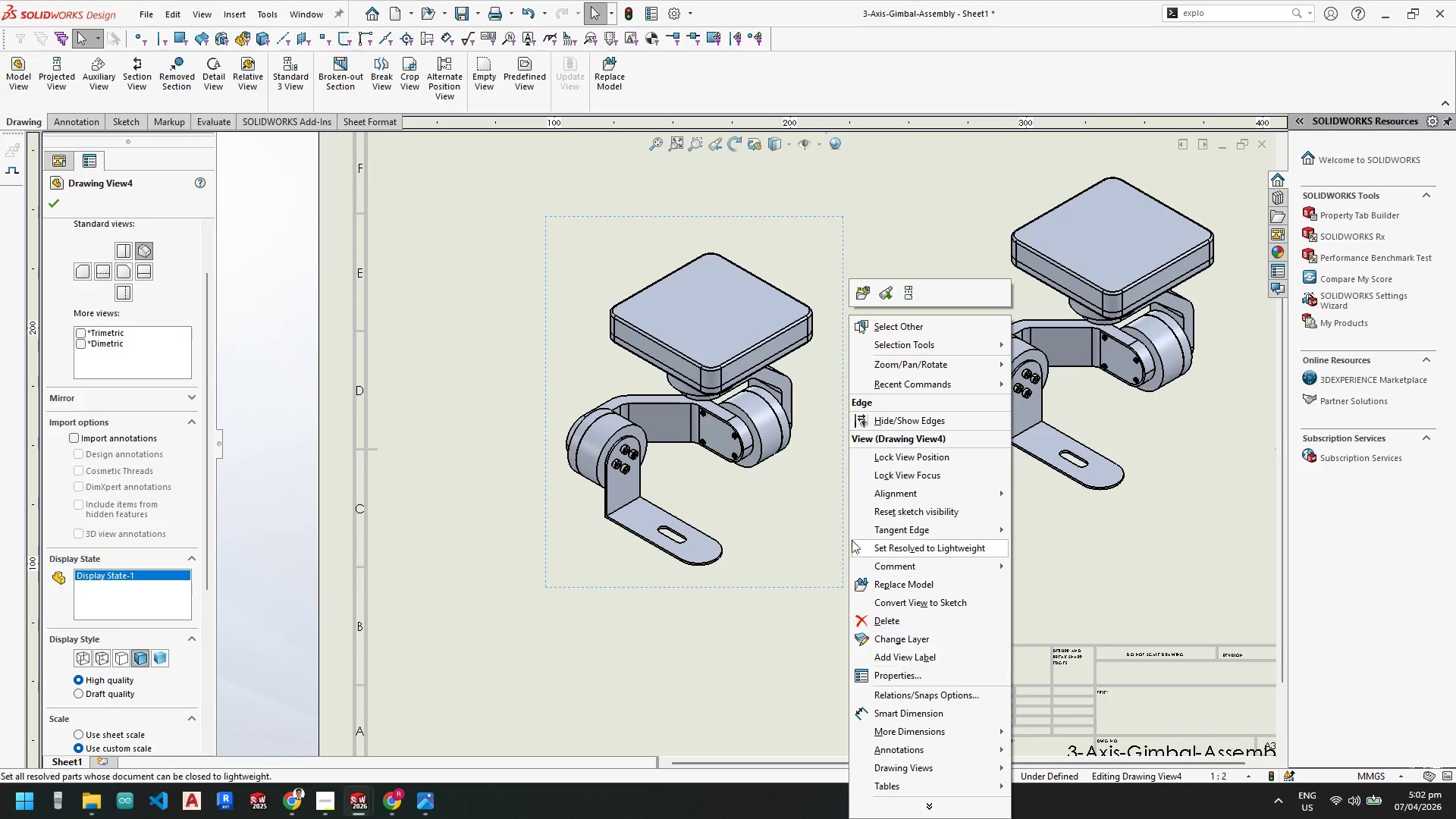 
left_click([703, 330])
 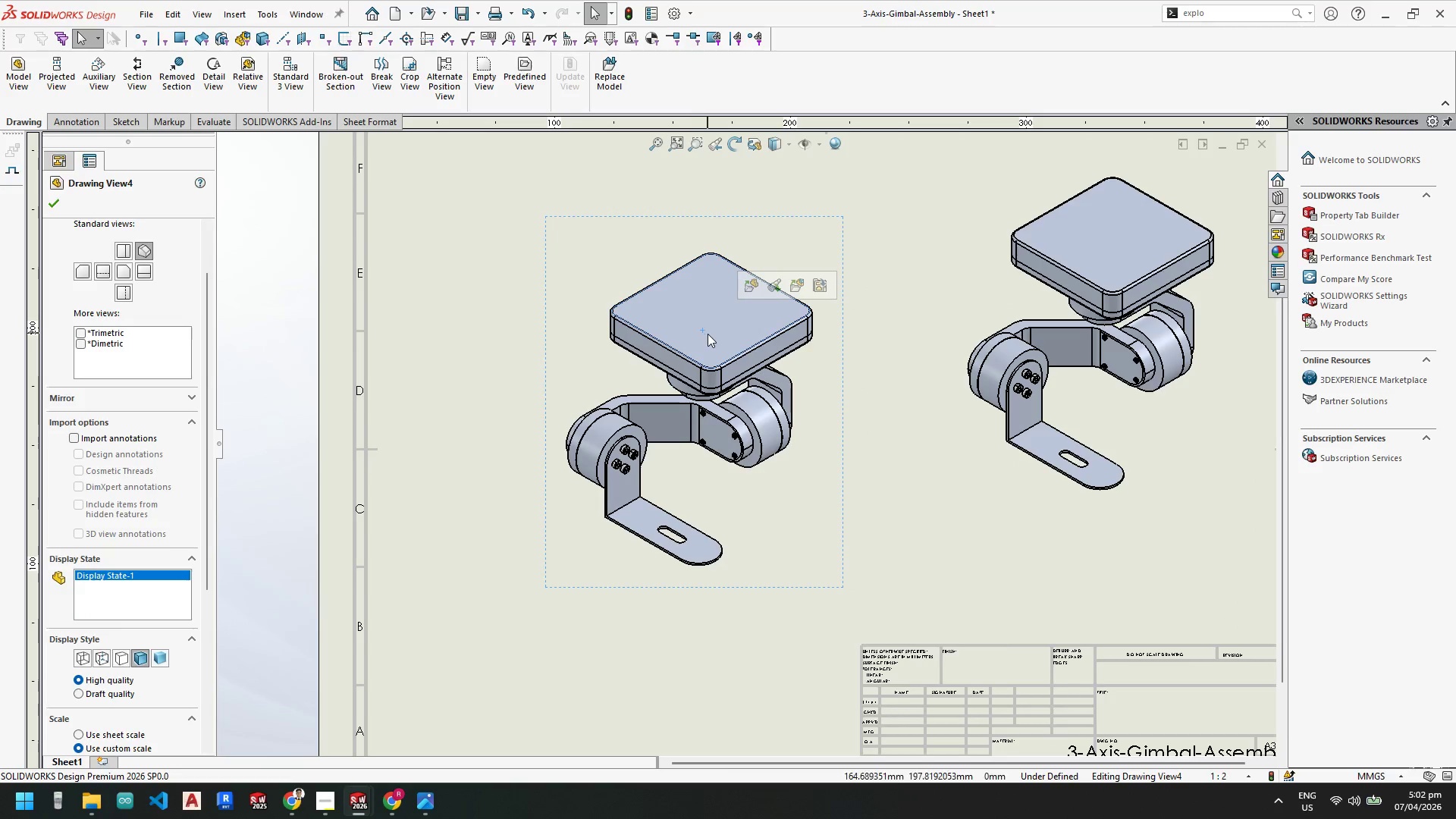 
right_click([708, 334])
 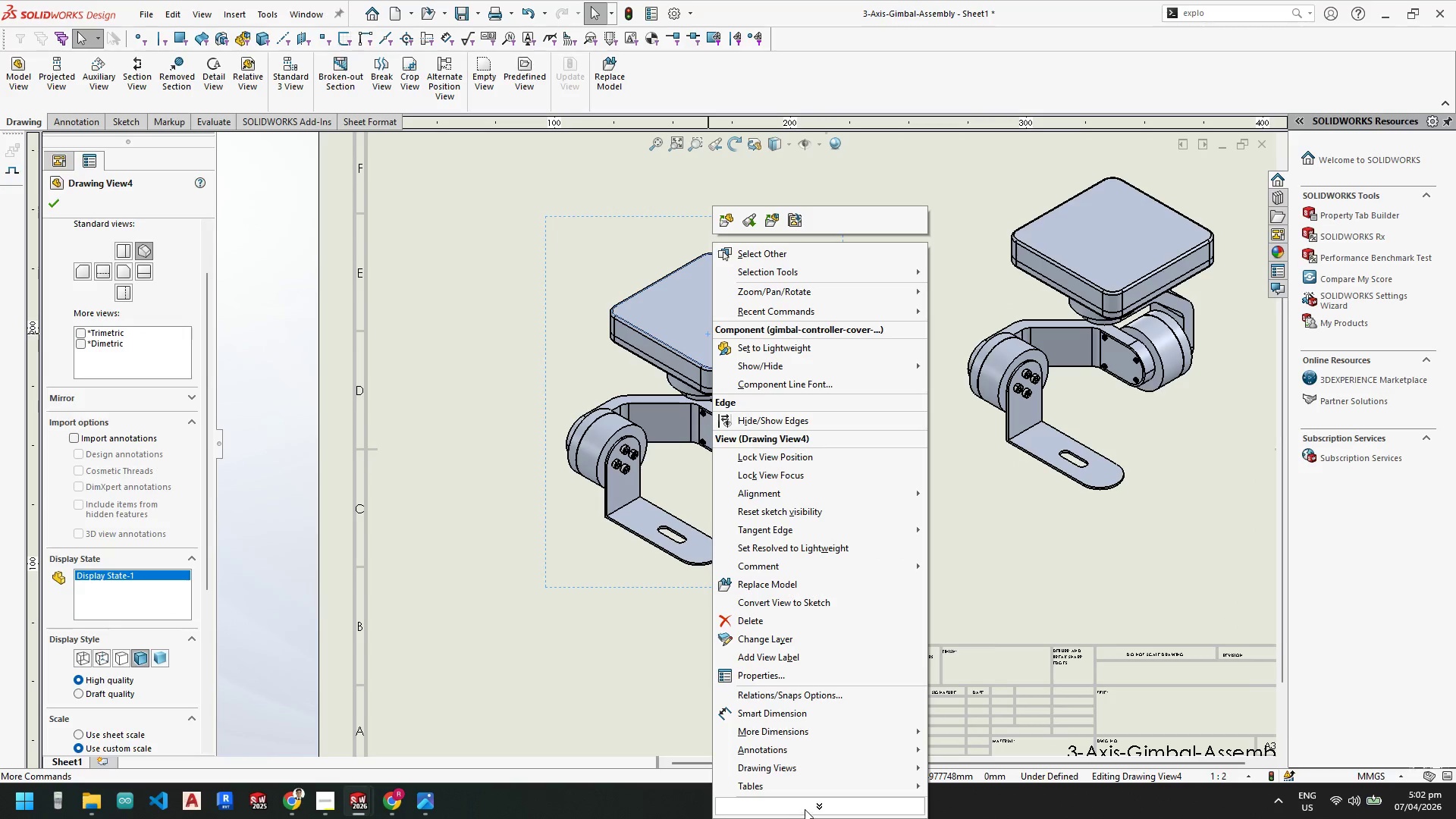 
wait(5.33)
 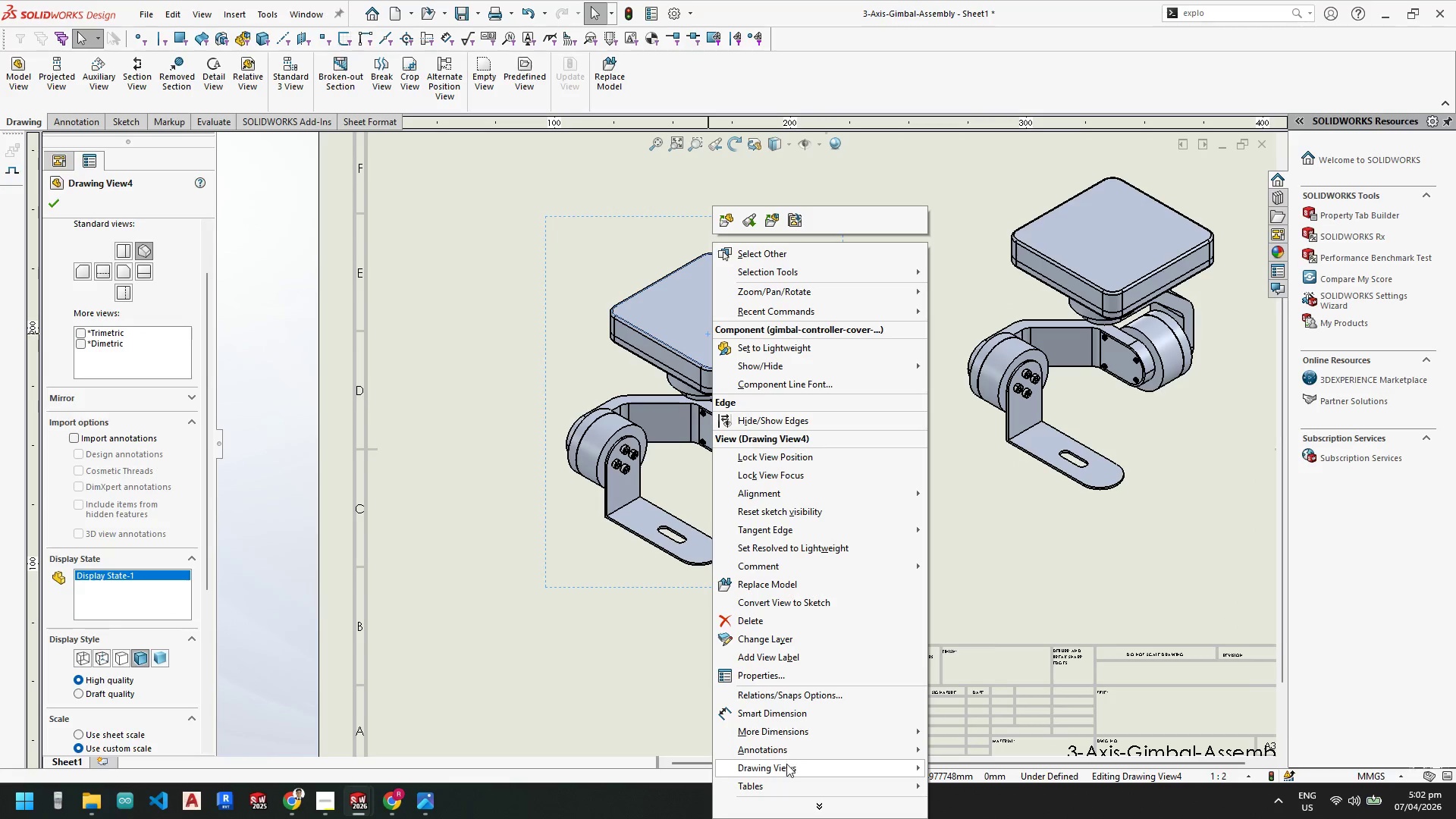 
left_click([777, 676])
 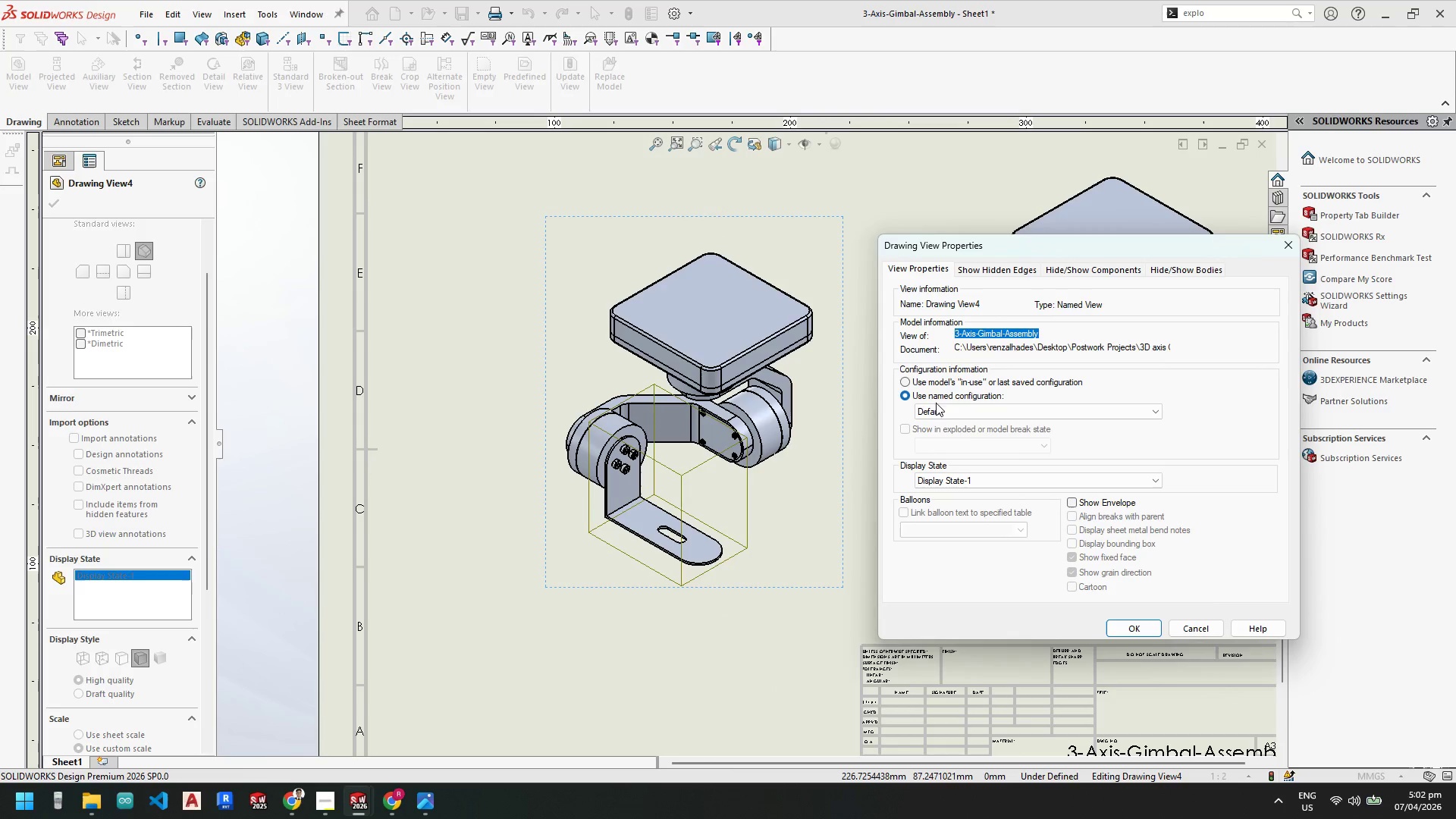 
double_click([959, 410])
 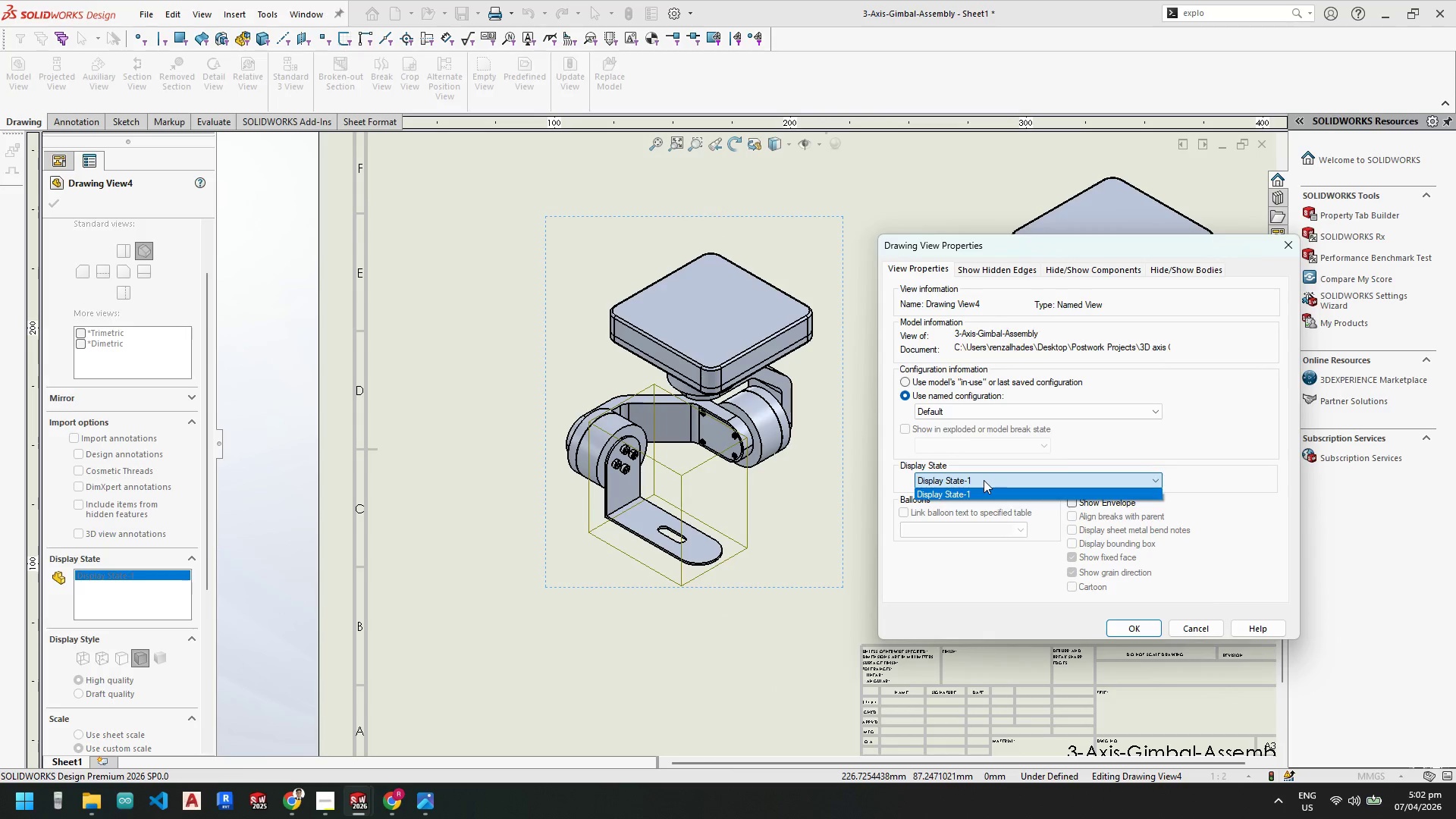 
left_click([984, 480])
 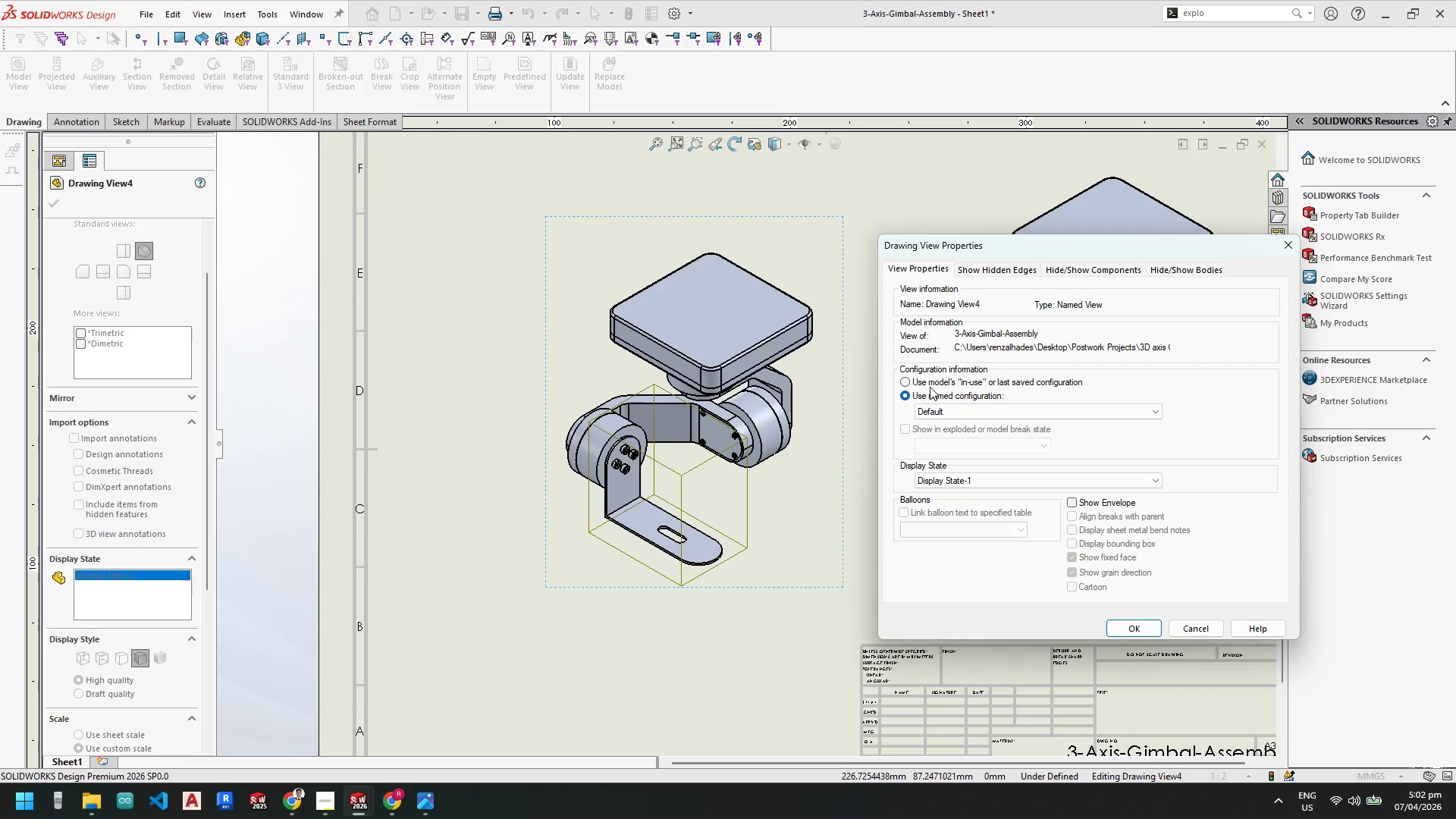 
wait(12.03)
 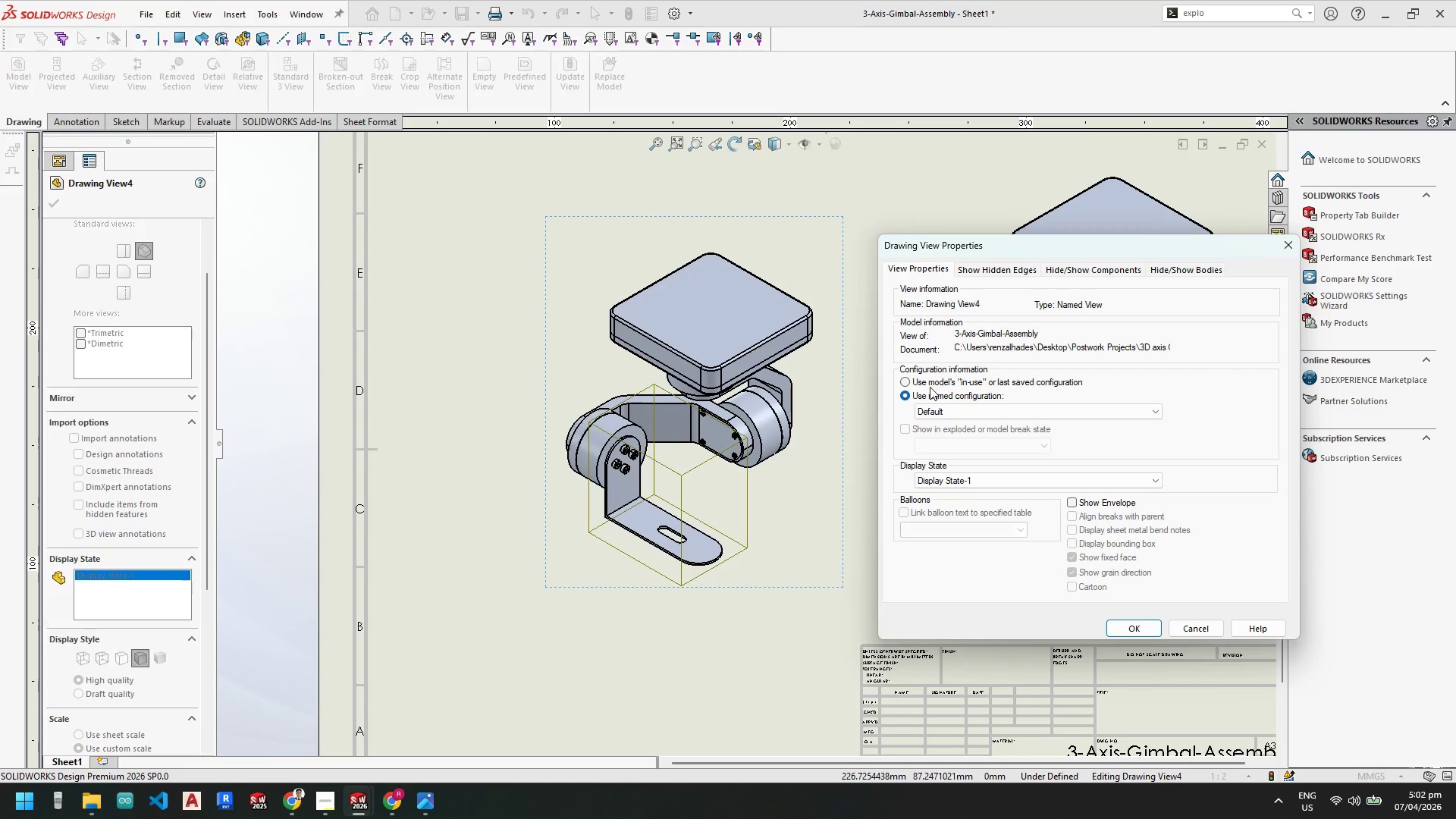 
left_click([391, 802])
 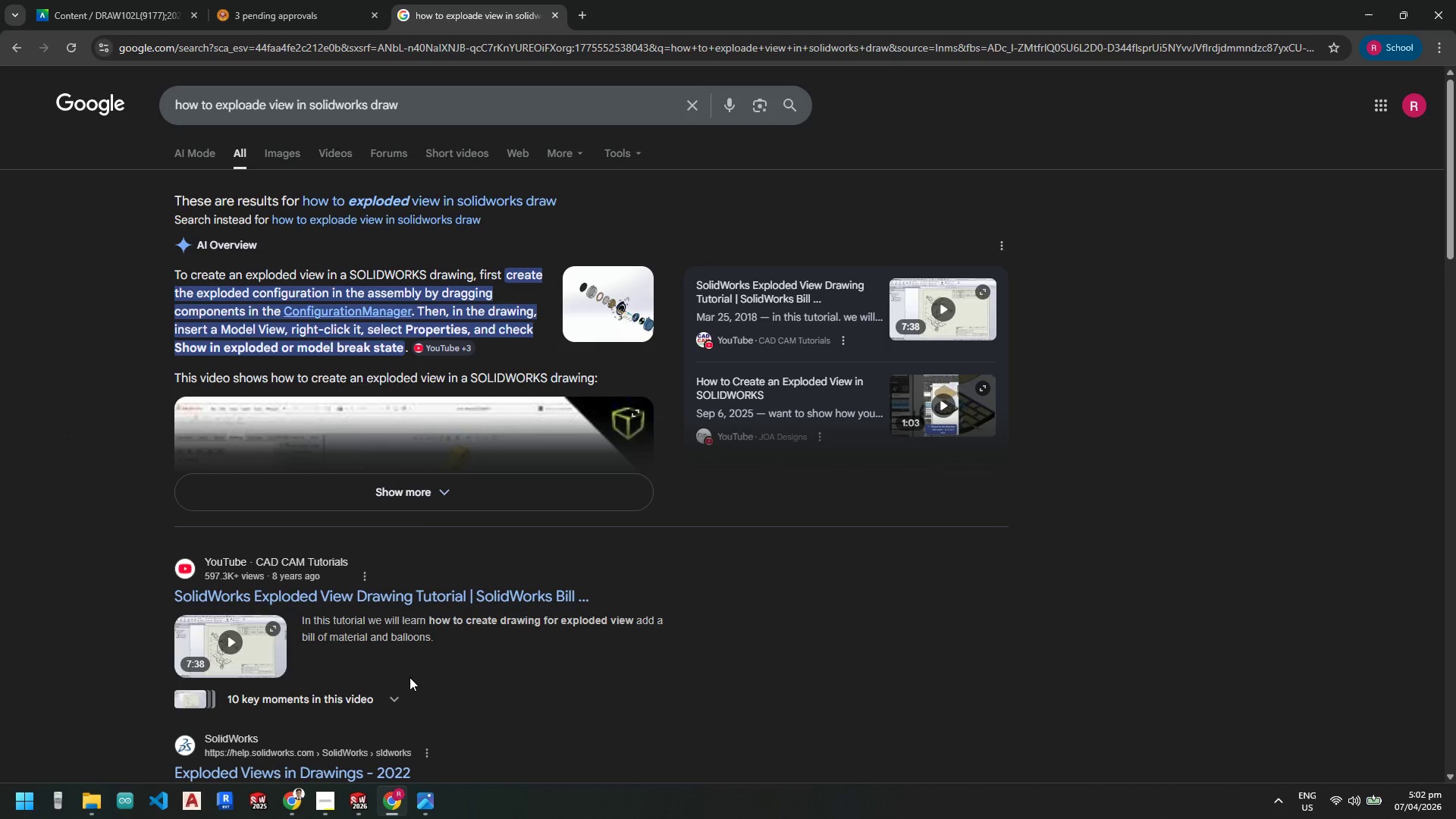 
left_click([425, 488])
 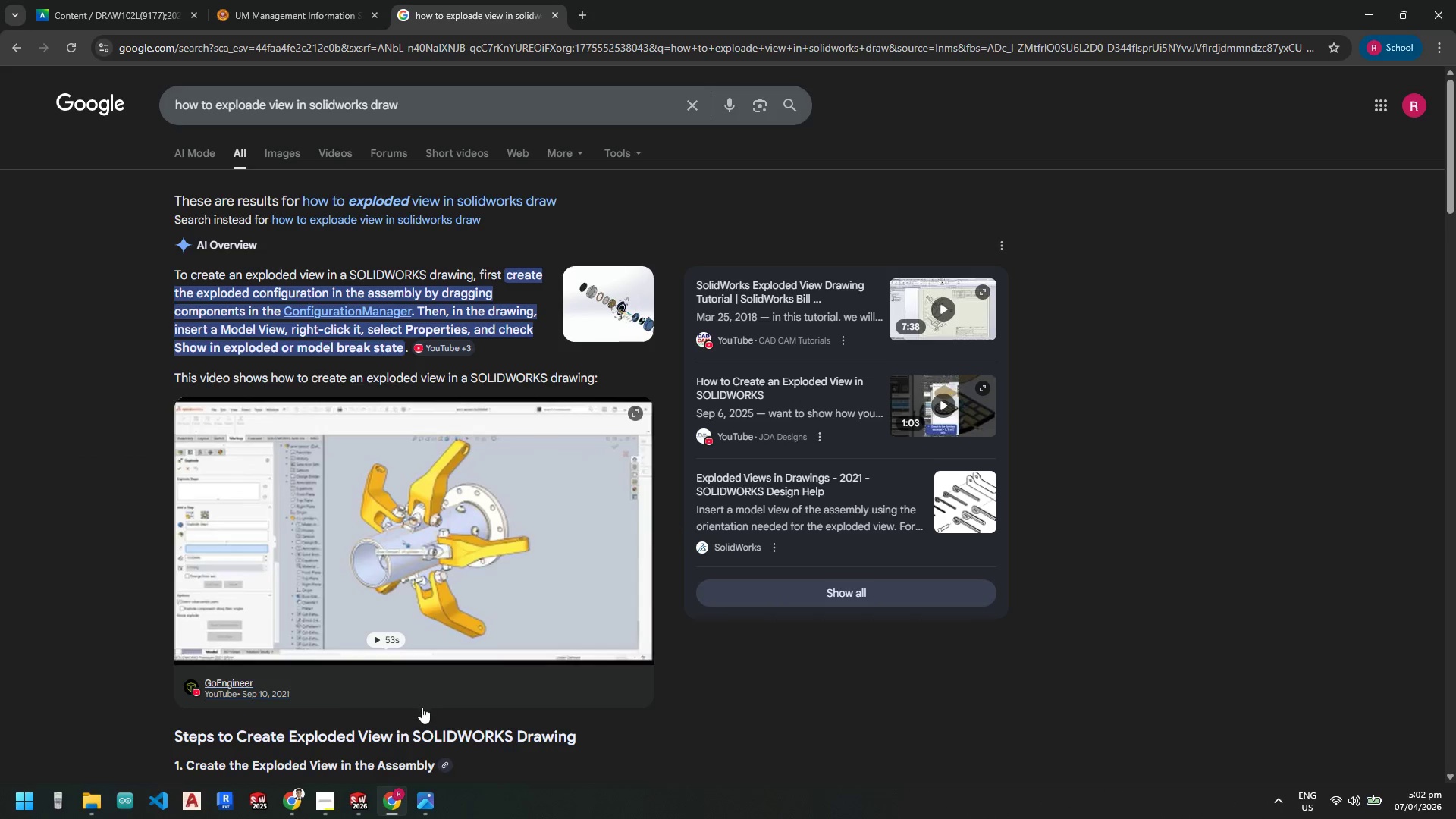 
mouse_move([97, 562])
 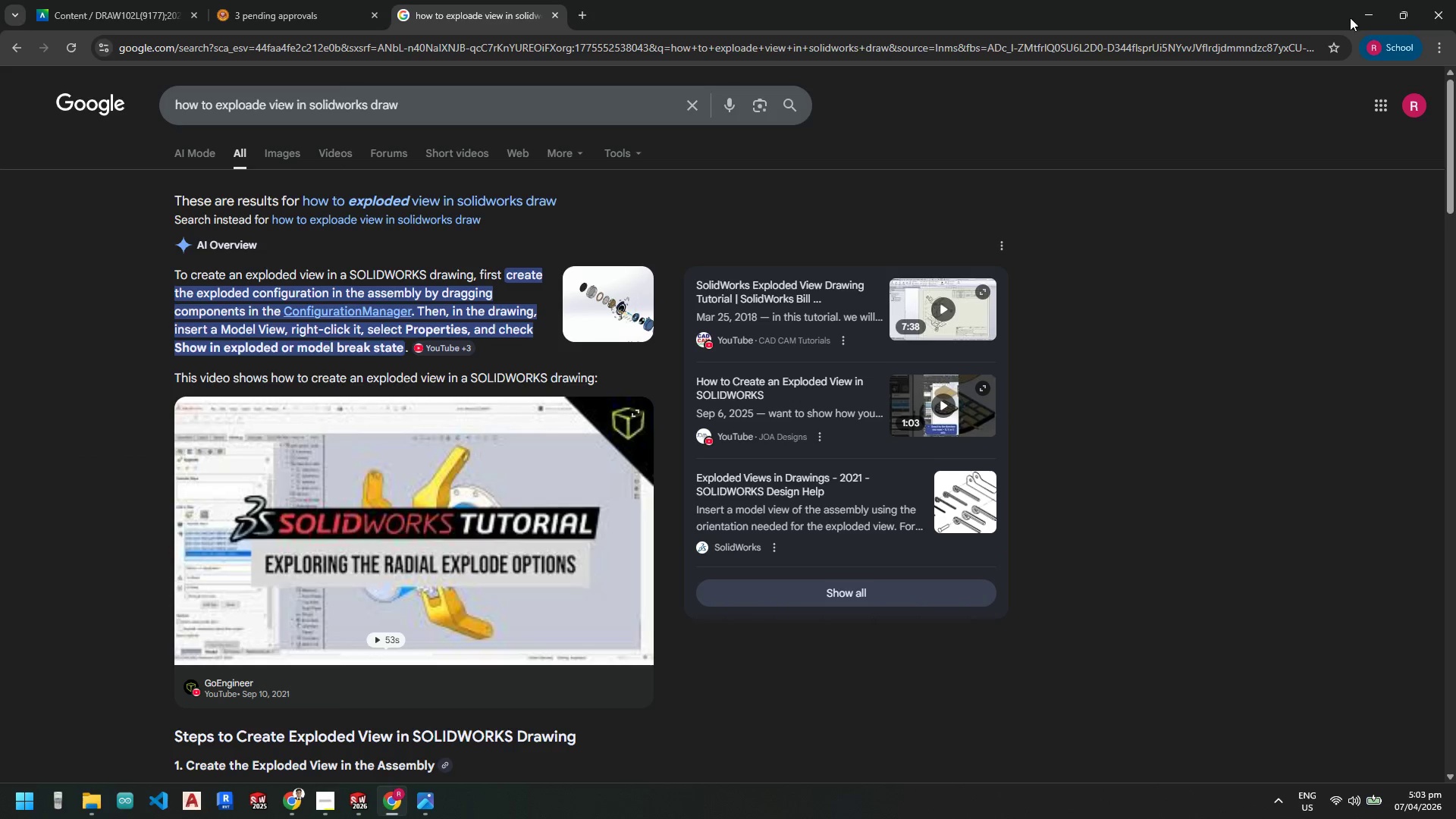 
left_click([1368, 17])
 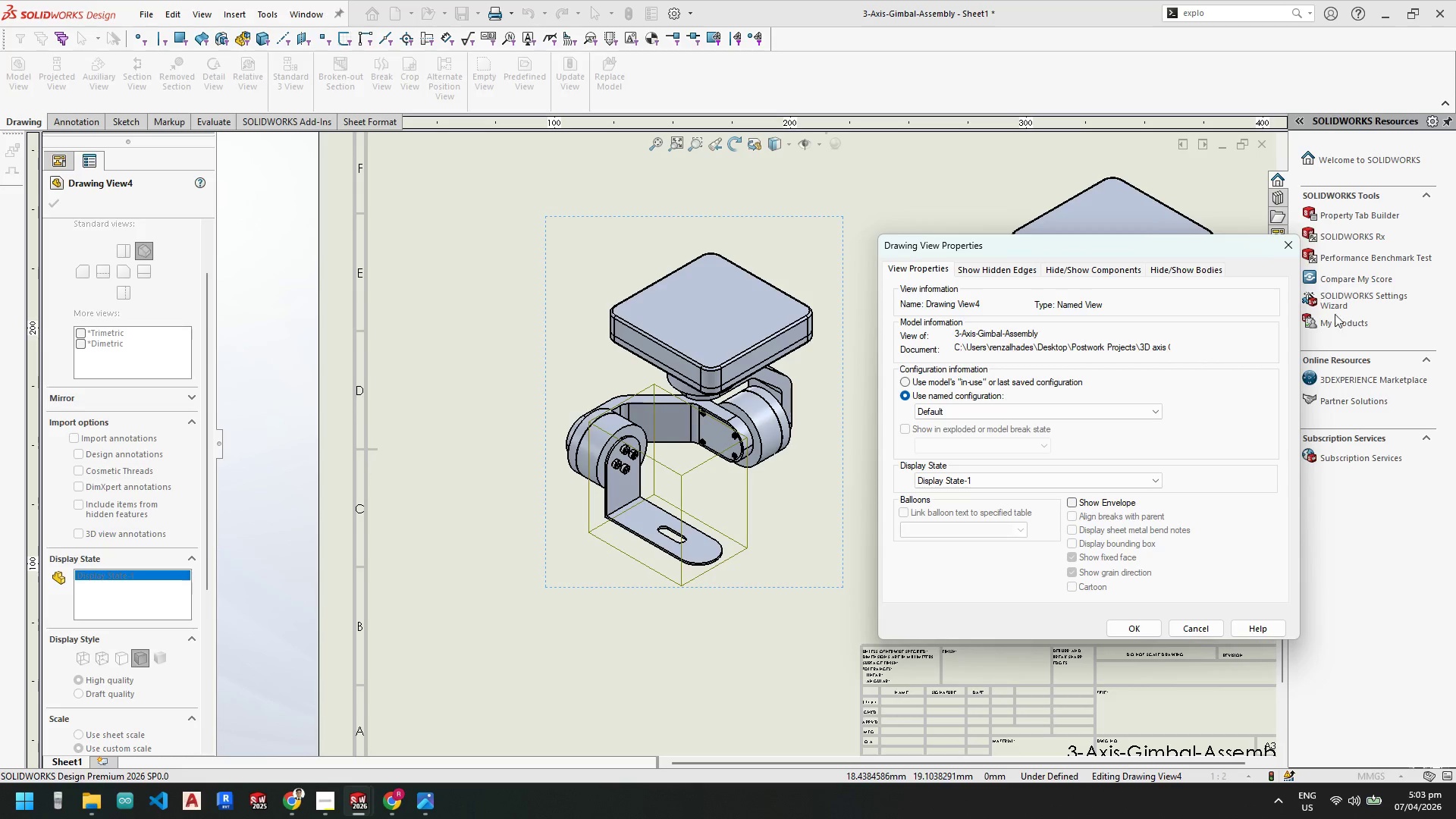 
left_click([1204, 626])
 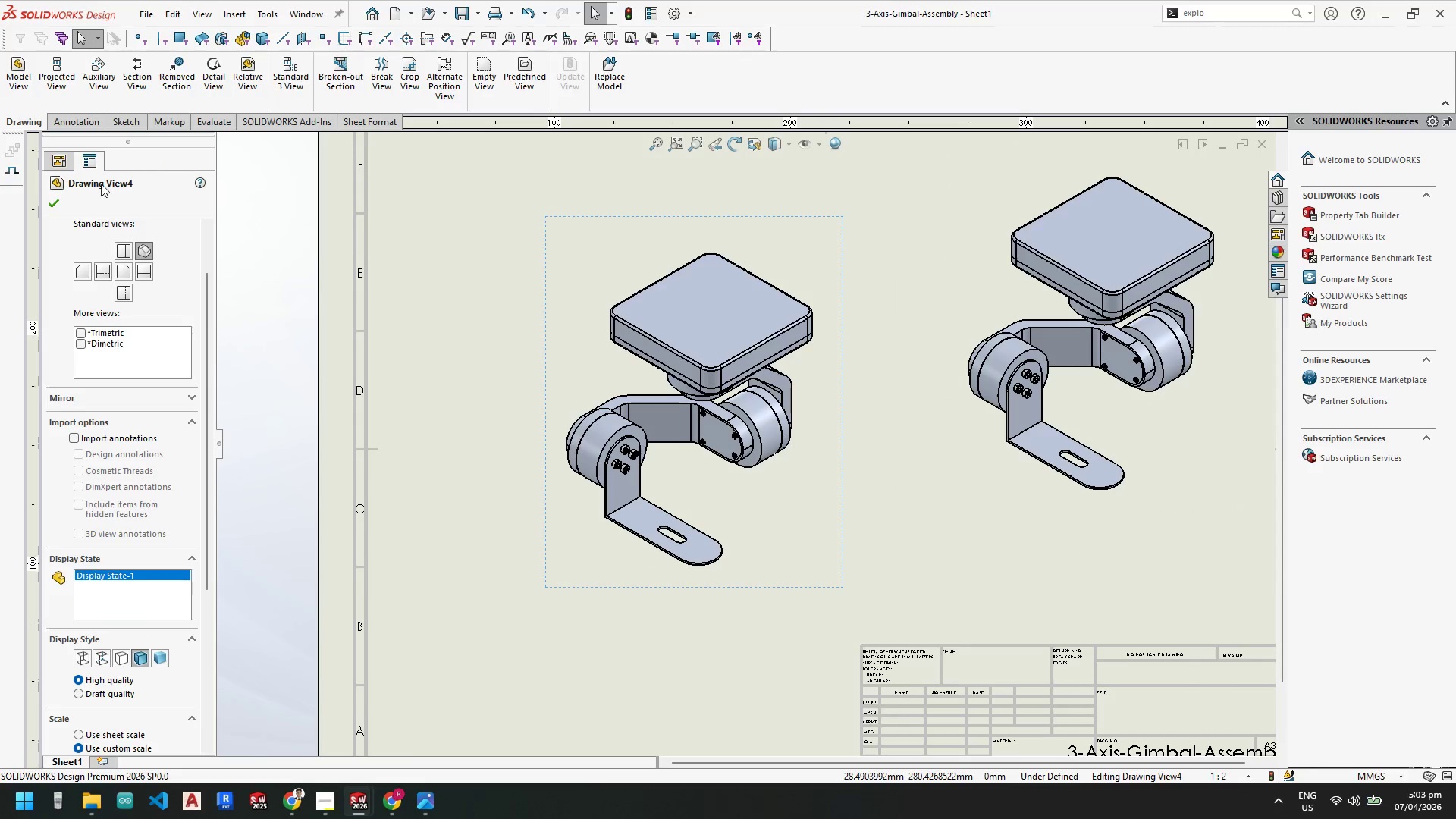 
left_click([50, 203])
 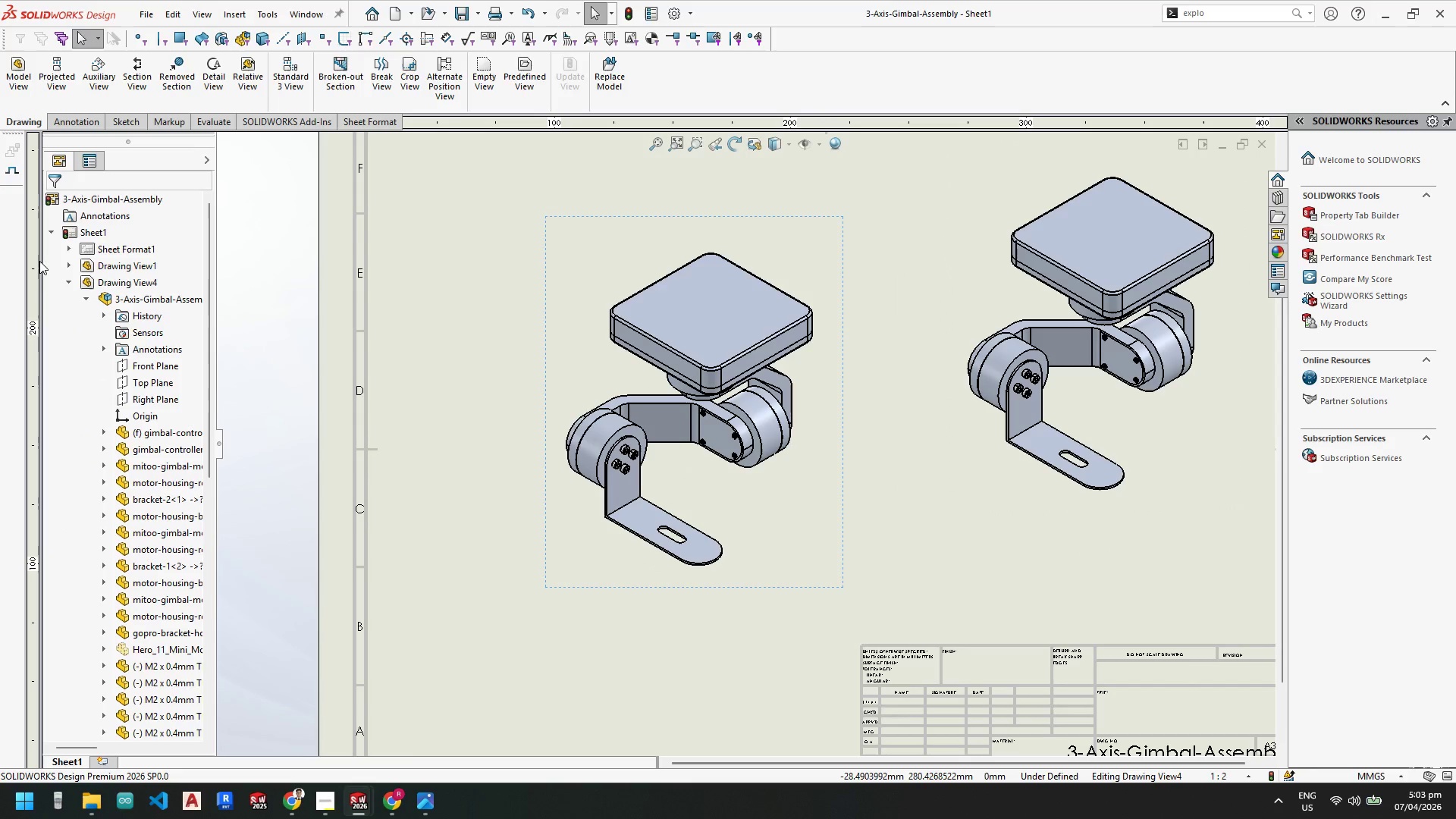 
left_click([67, 281])
 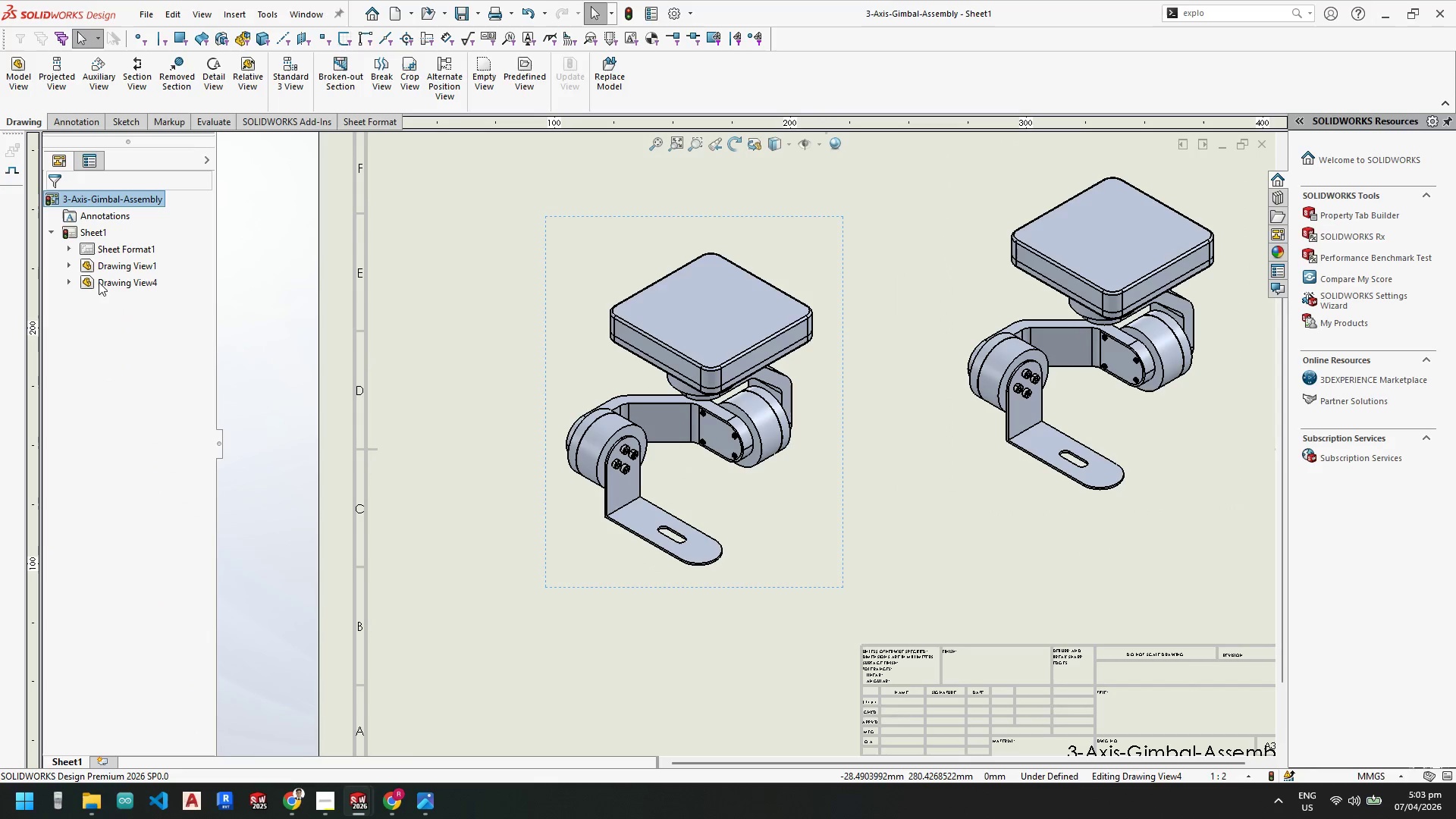 
left_click([108, 282])
 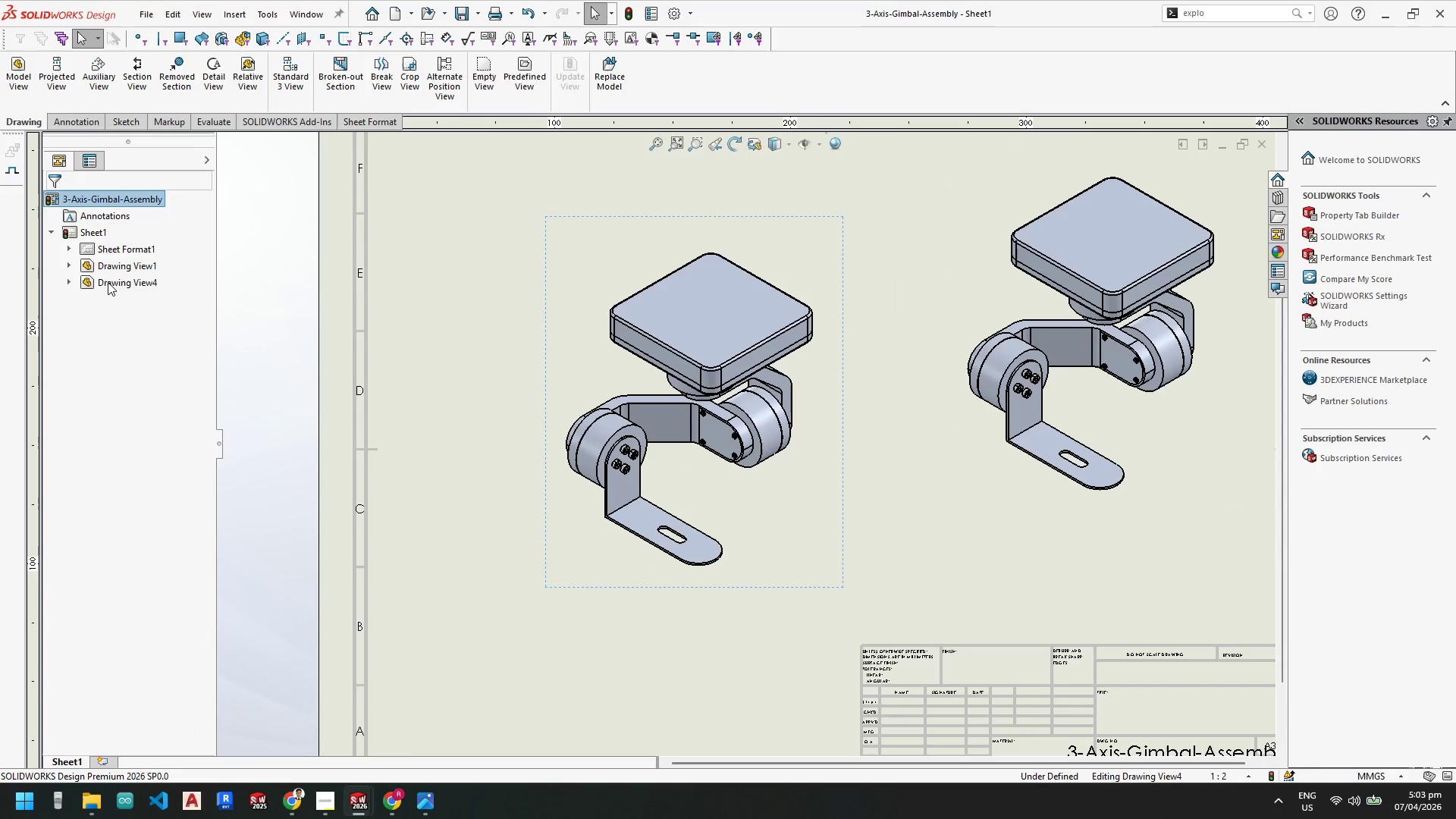 
right_click([108, 282])
 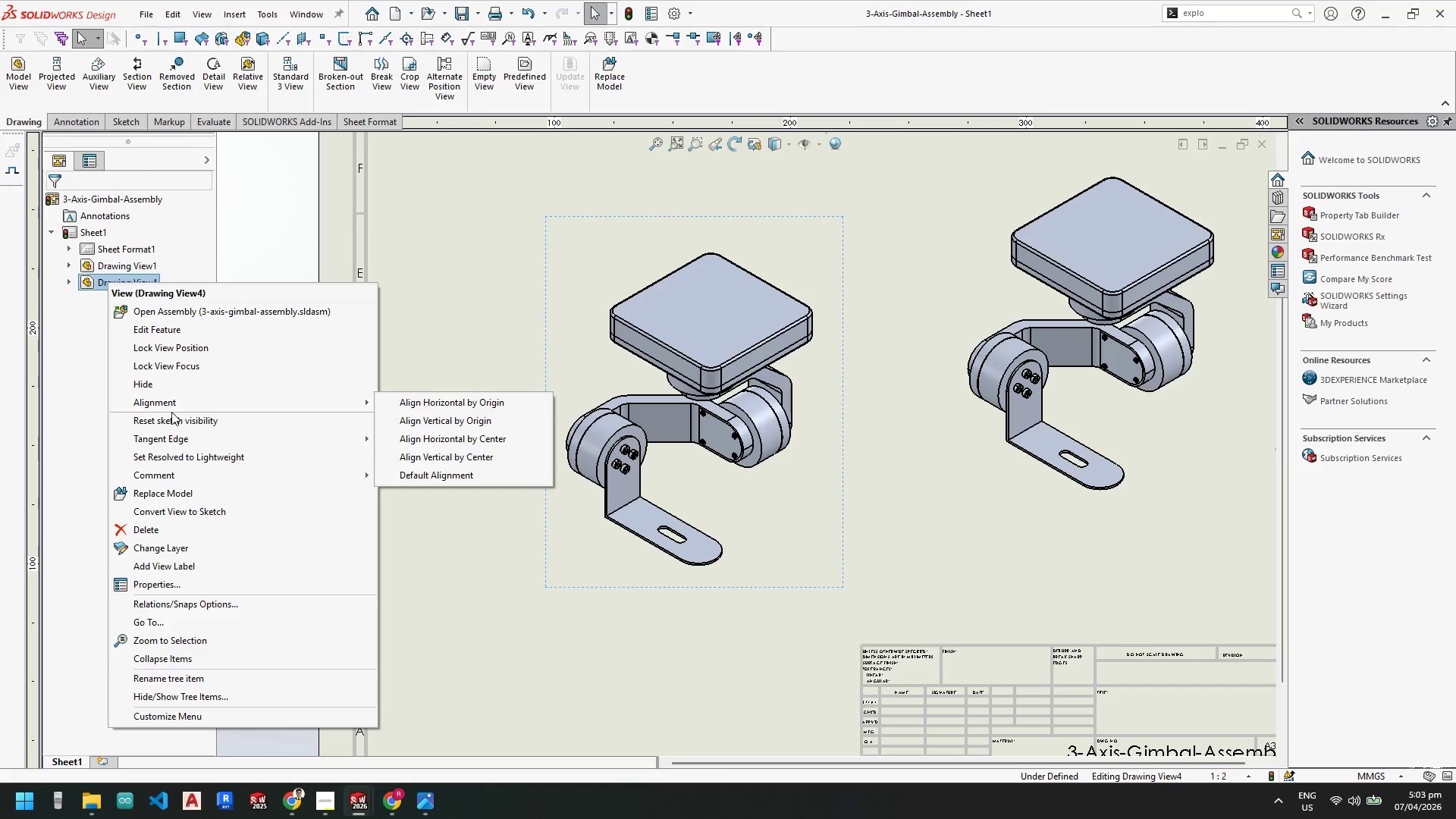 
wait(8.0)
 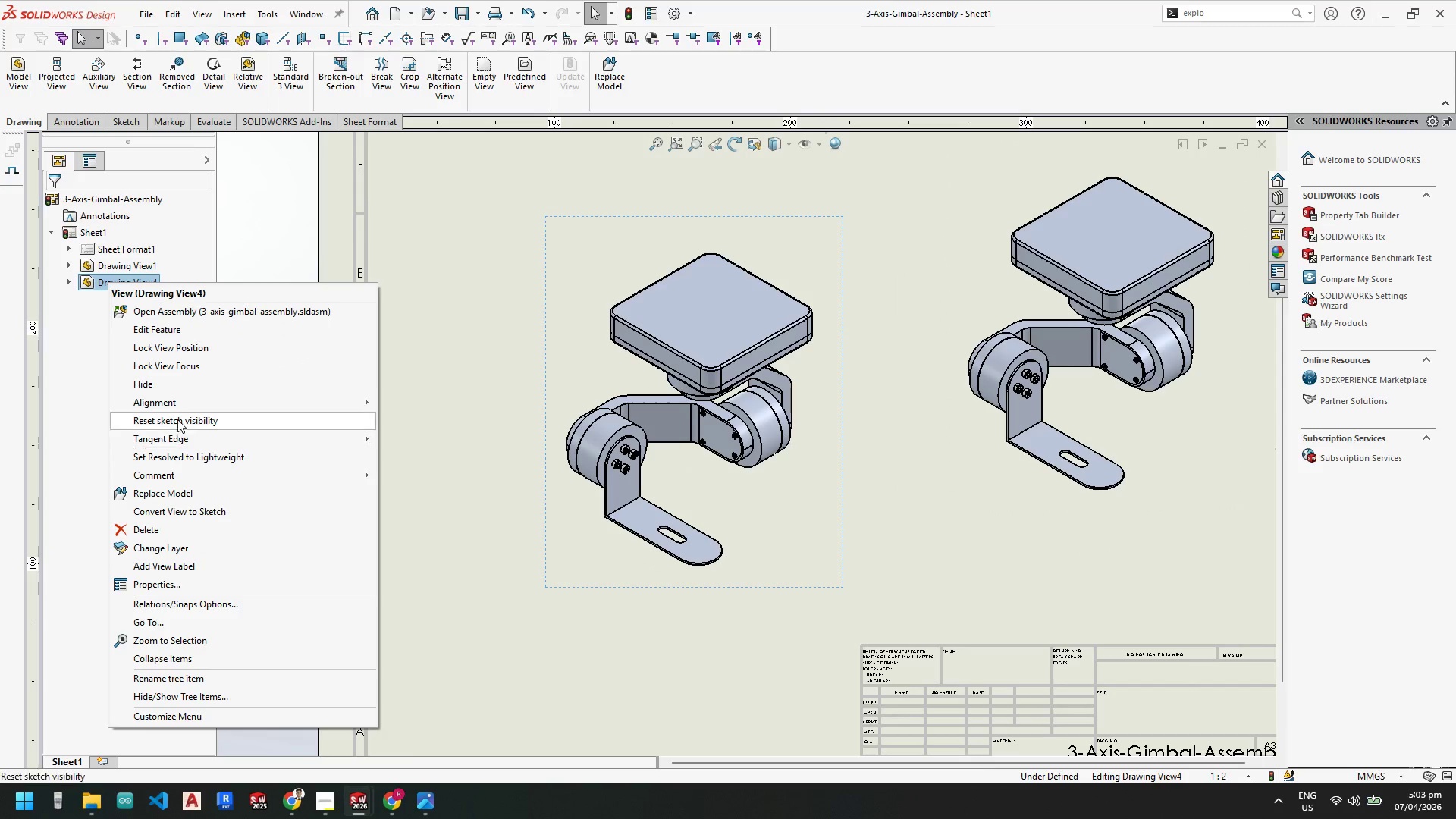 
left_click([152, 588])
 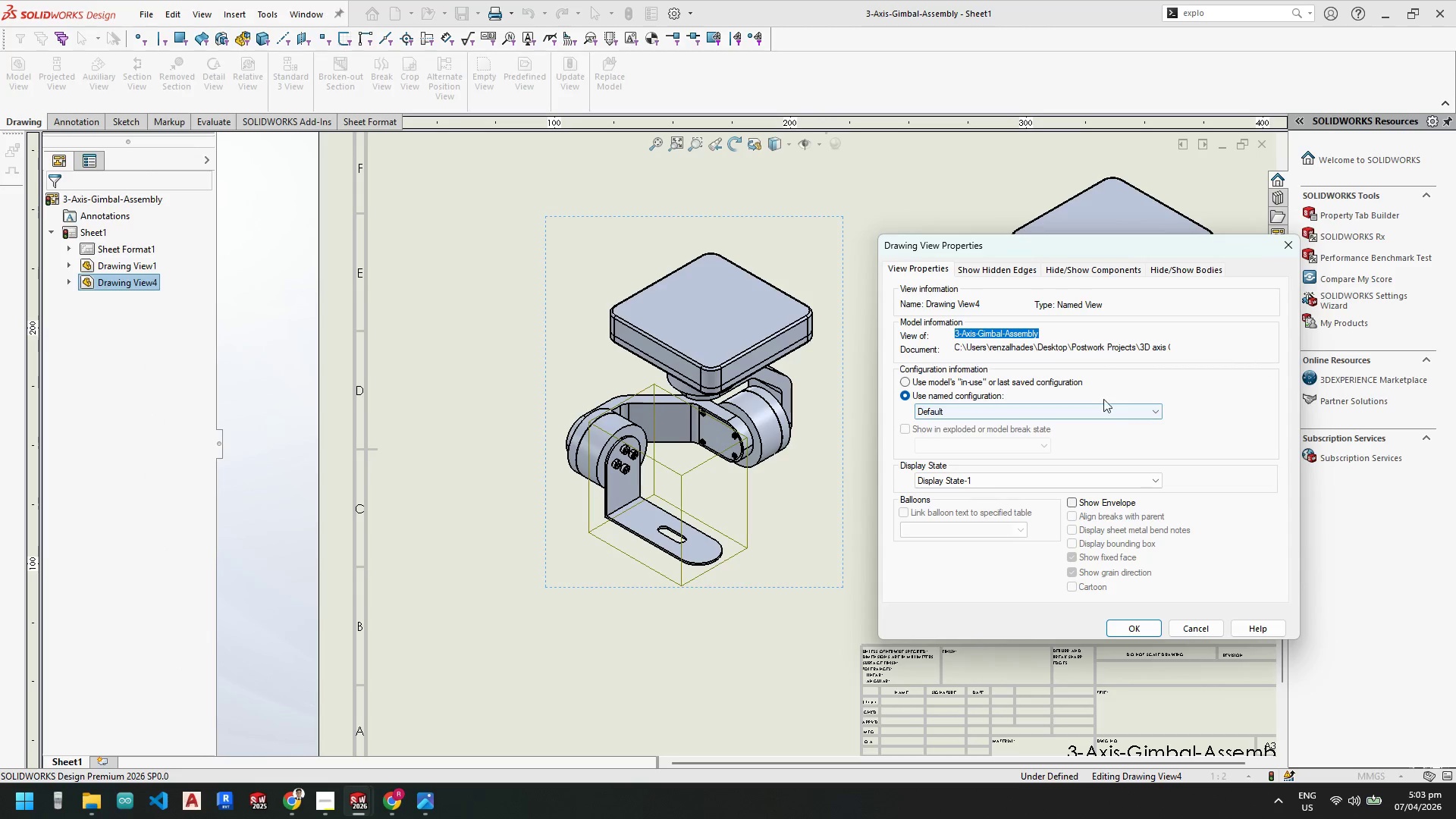 
left_click([1040, 415])
 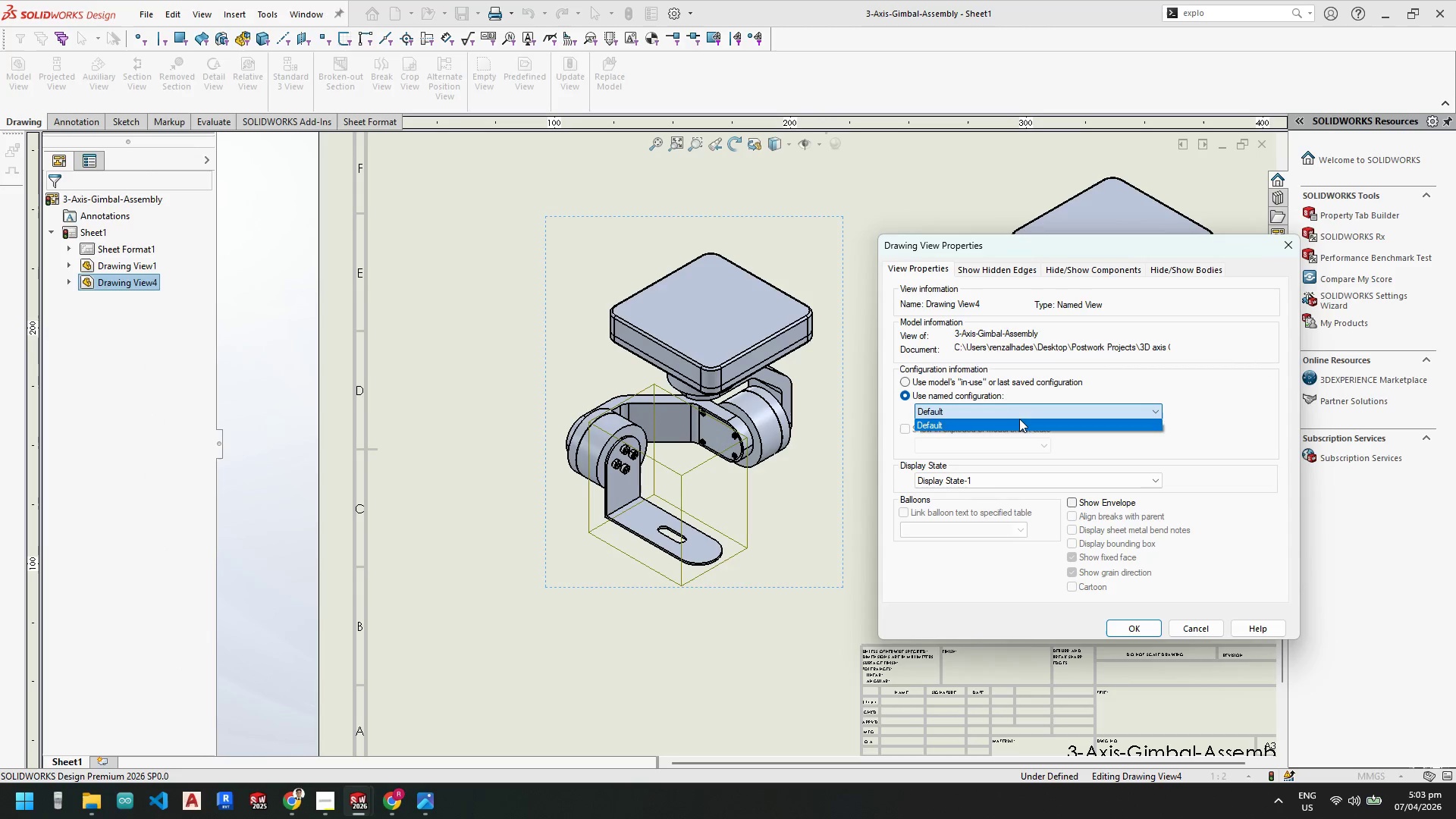 
left_click([1019, 409])
 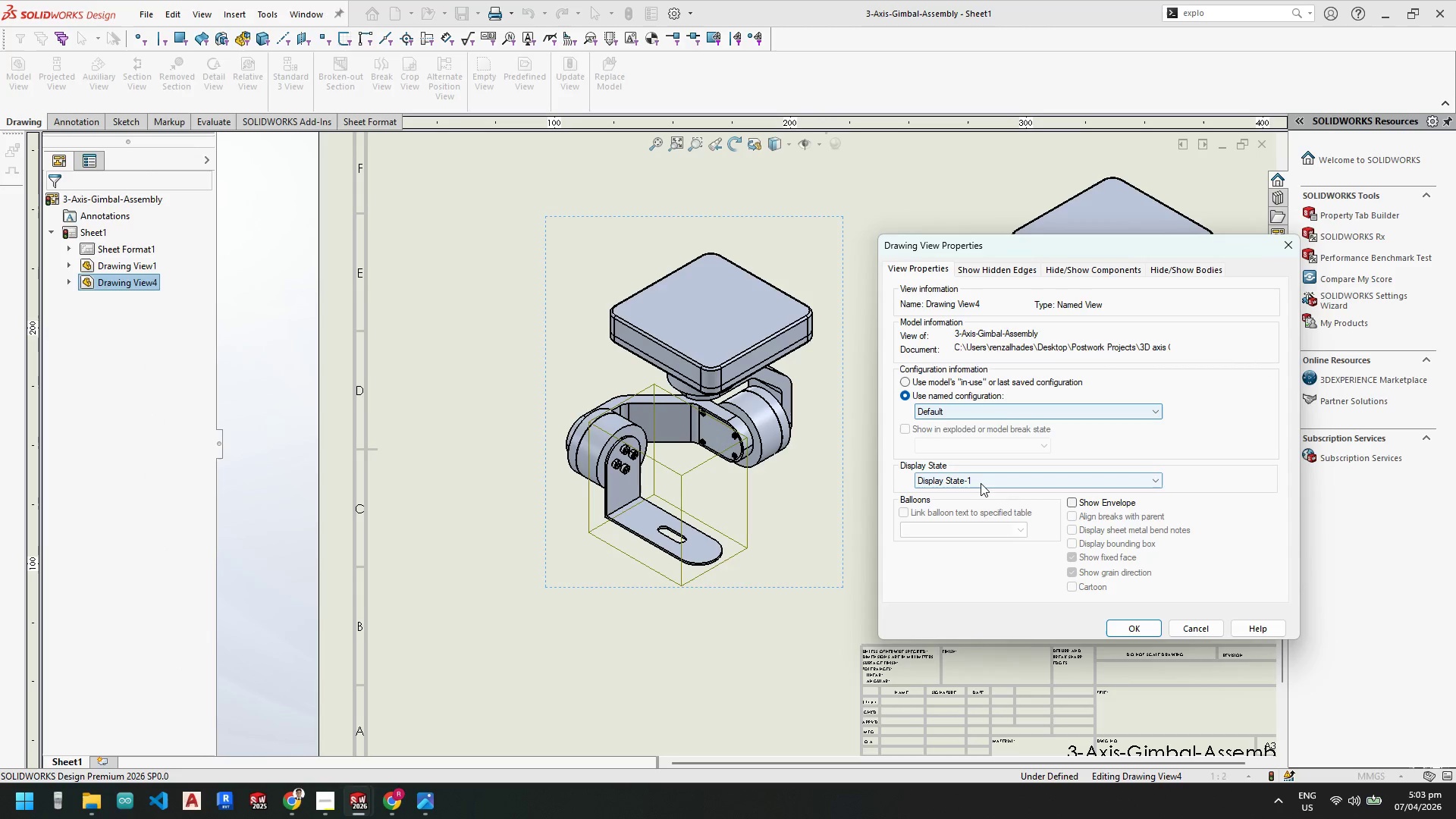 
left_click([981, 483])
 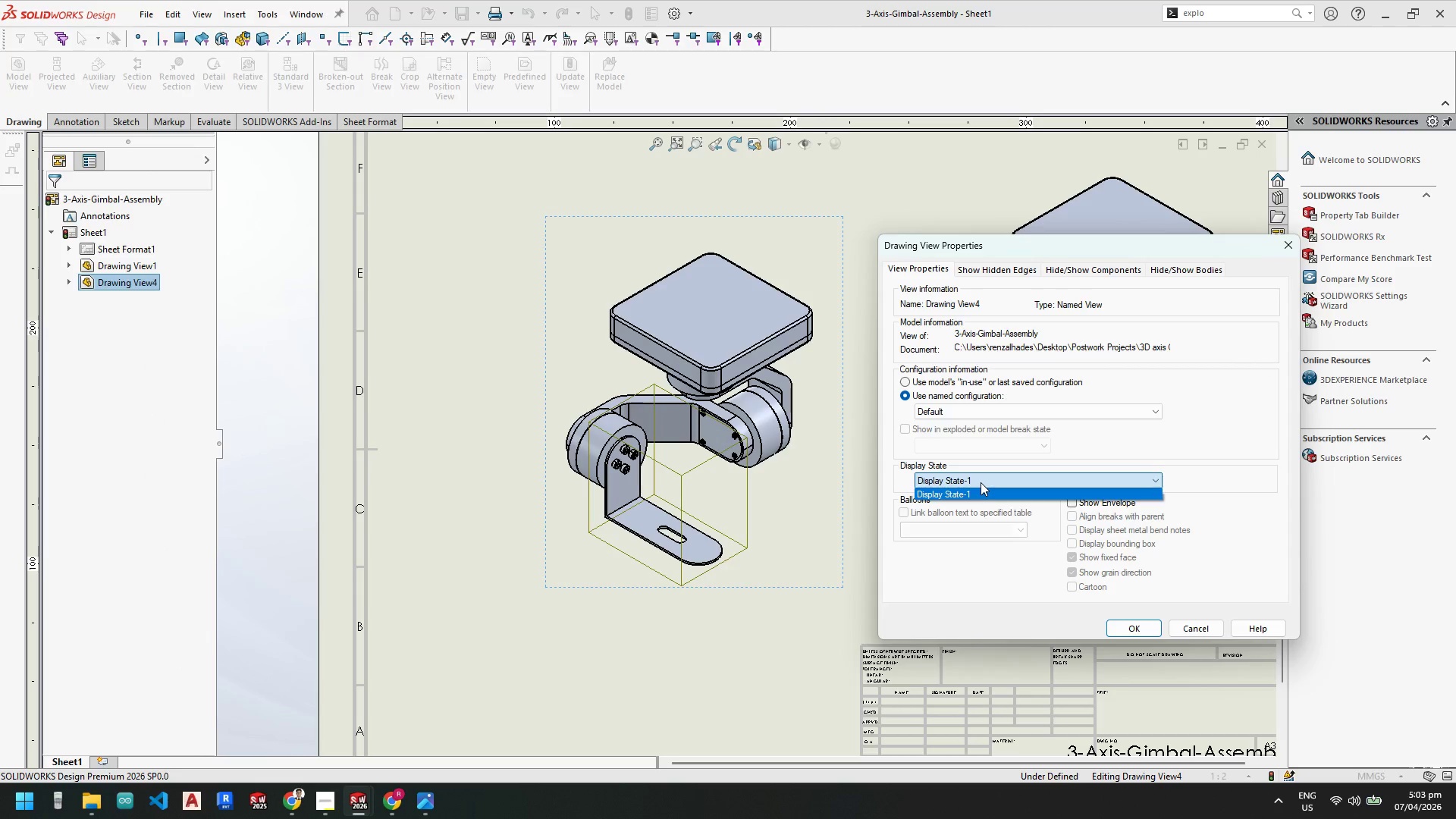 
left_click([981, 482])
 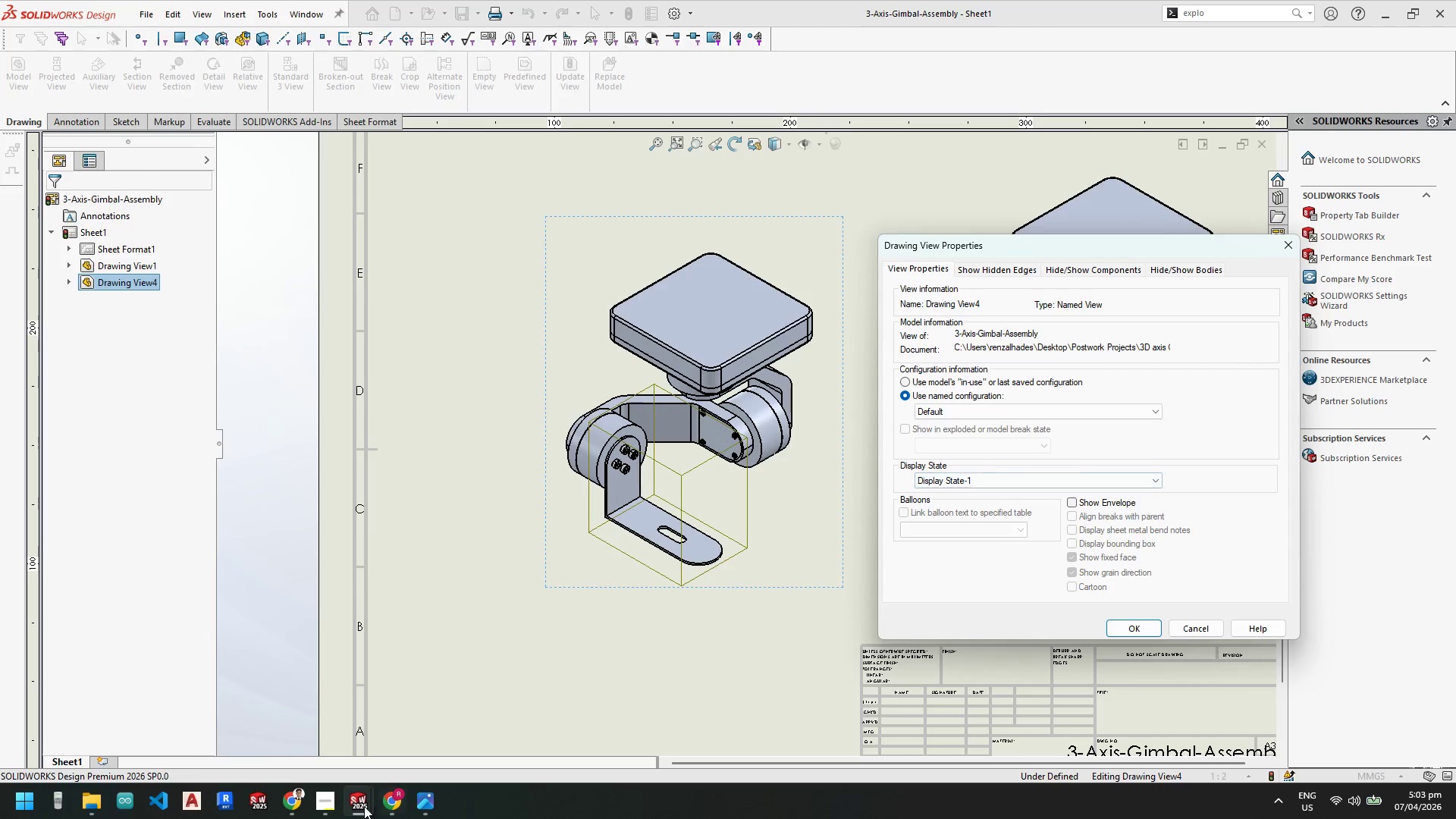 
left_click([396, 803])
 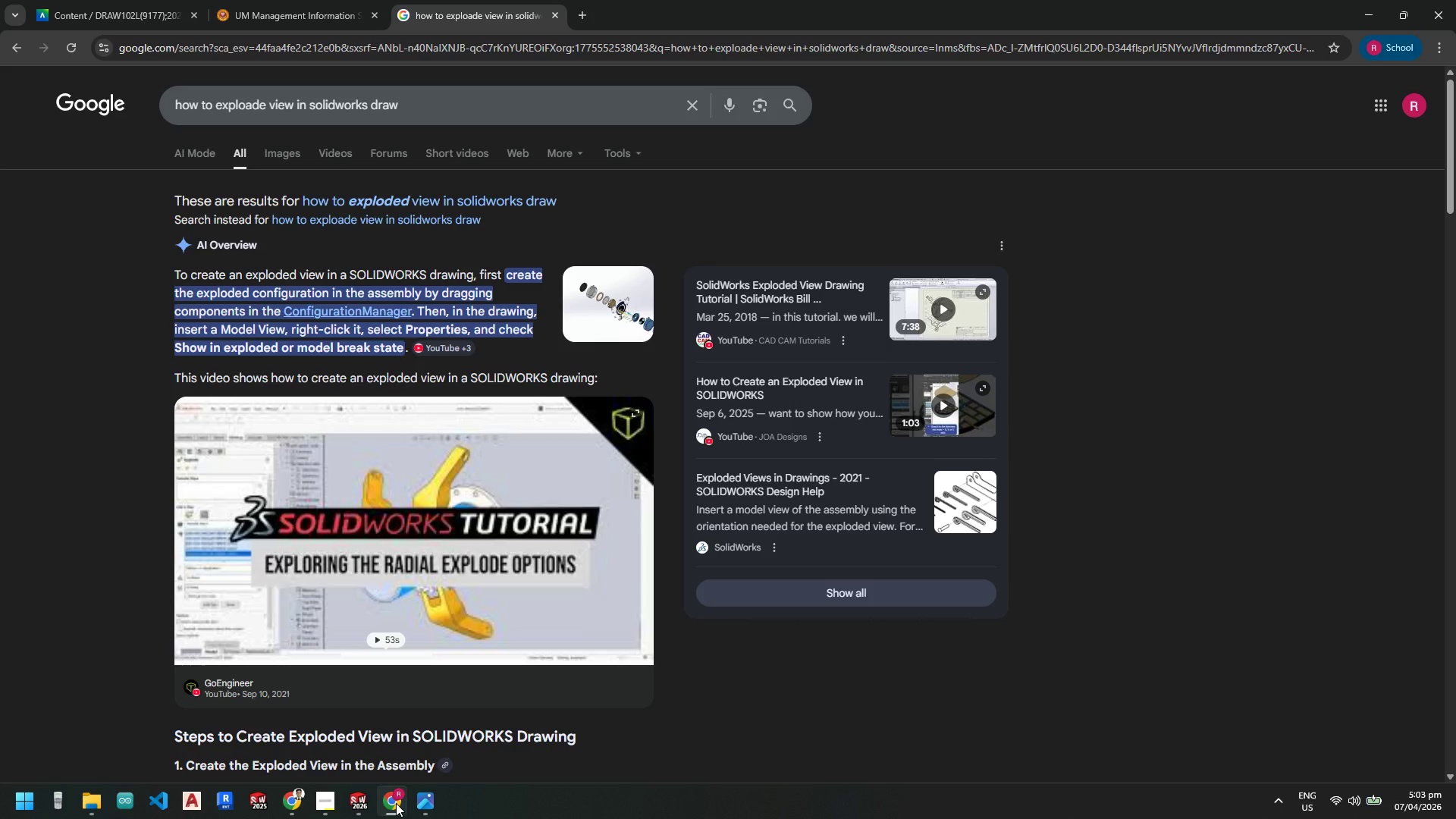 
wait(16.27)
 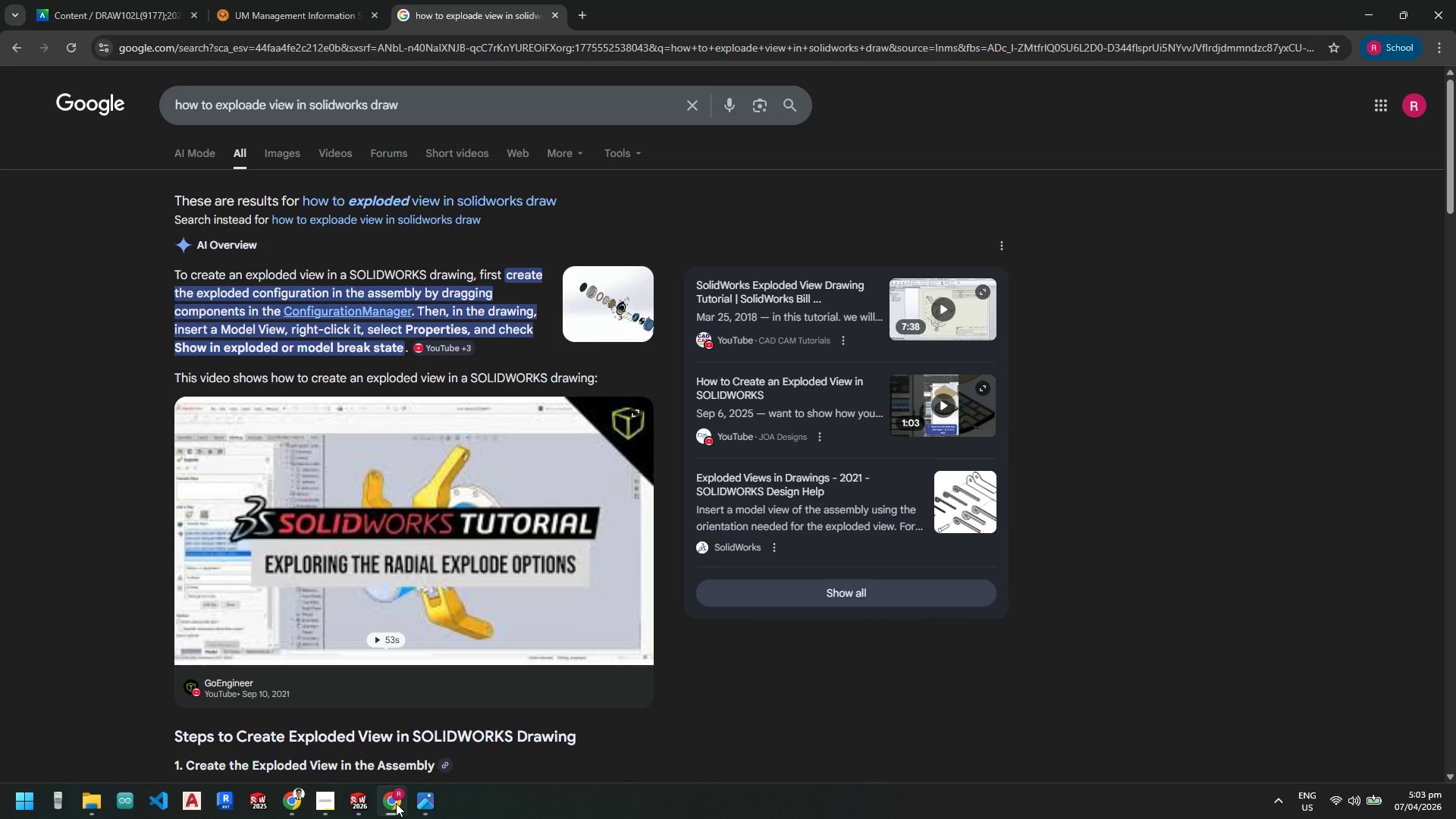 
left_click([397, 803])
 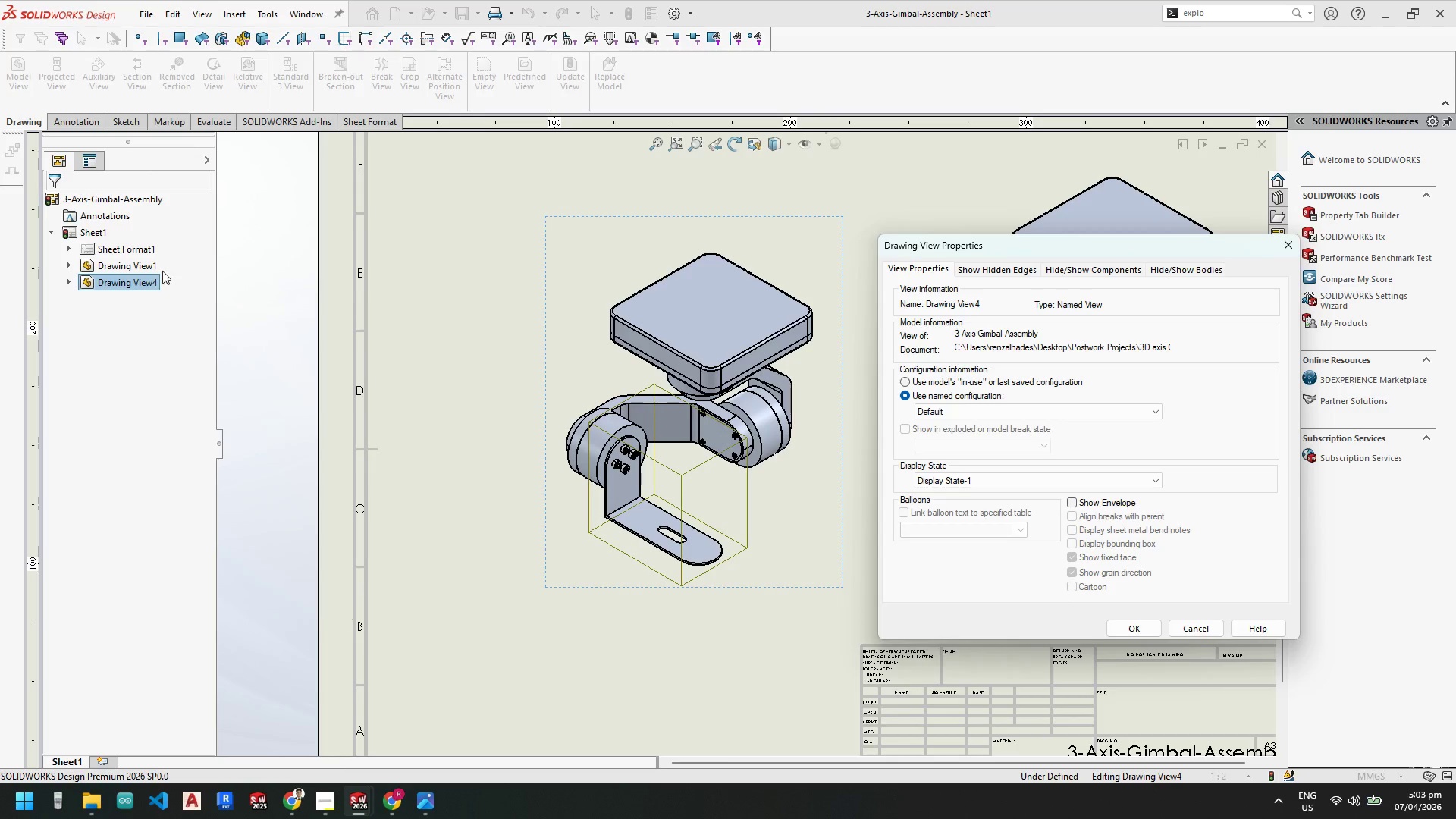 
left_click([91, 165])
 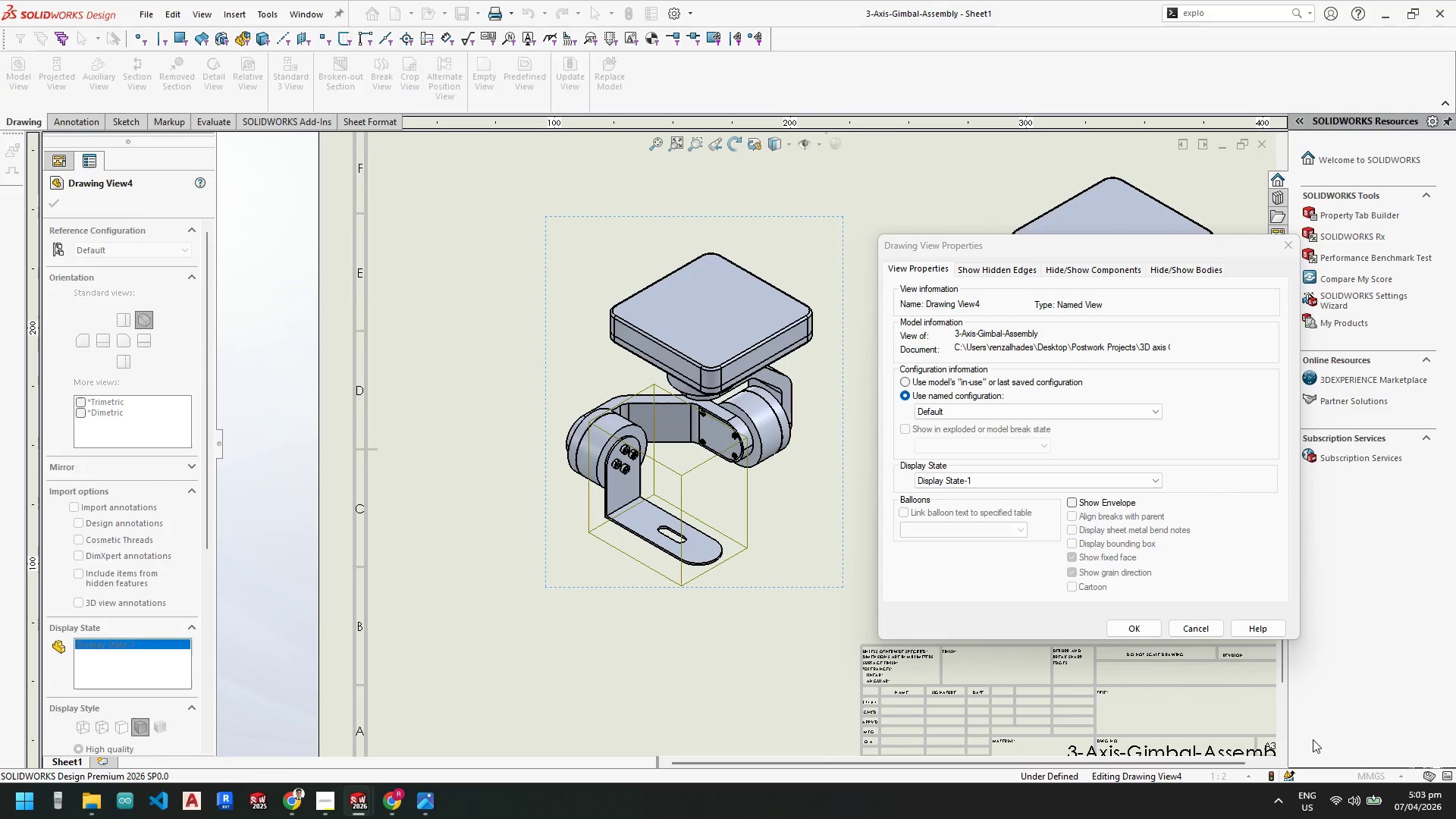 
left_click([1198, 626])
 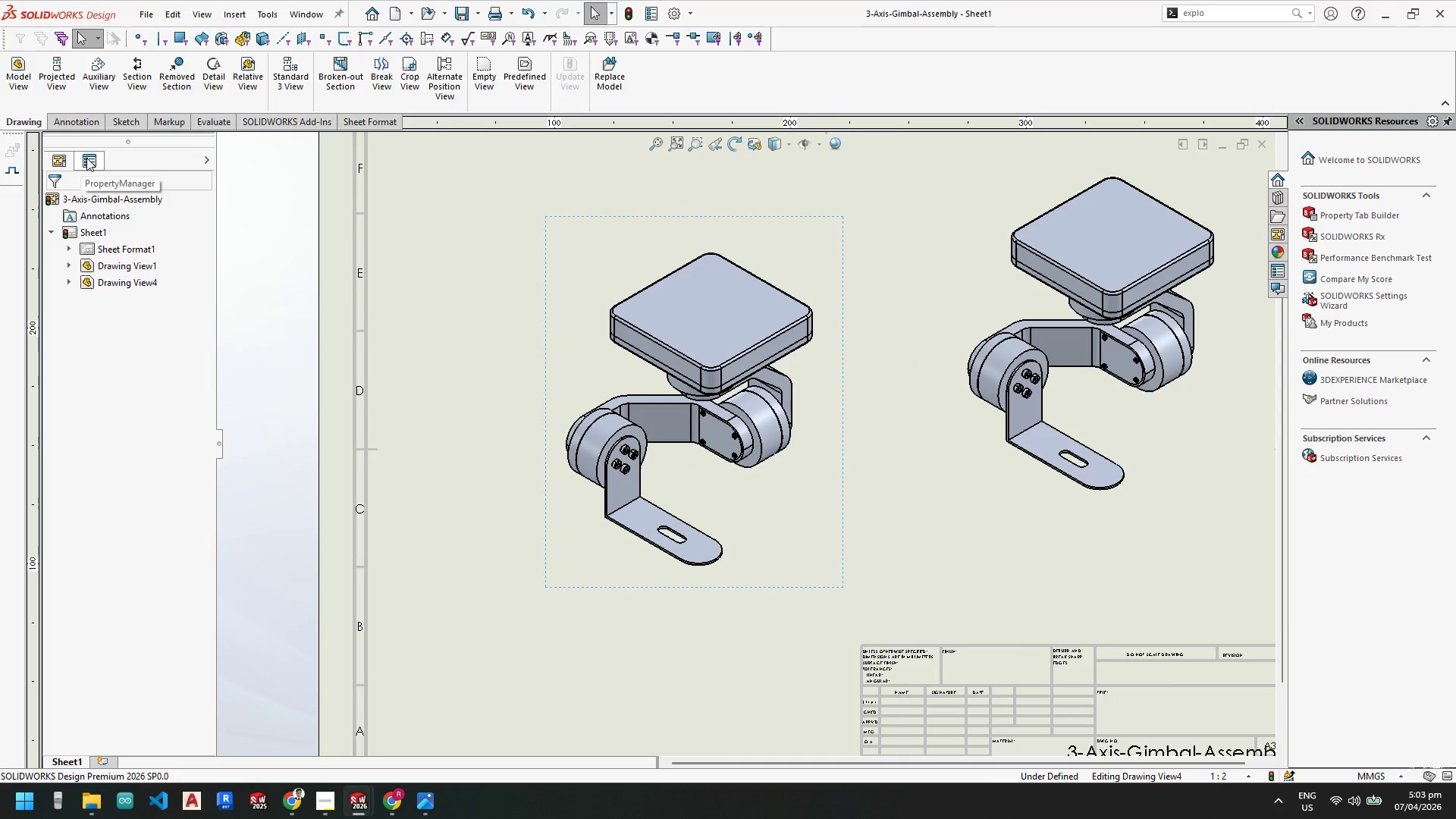 
left_click([86, 158])
 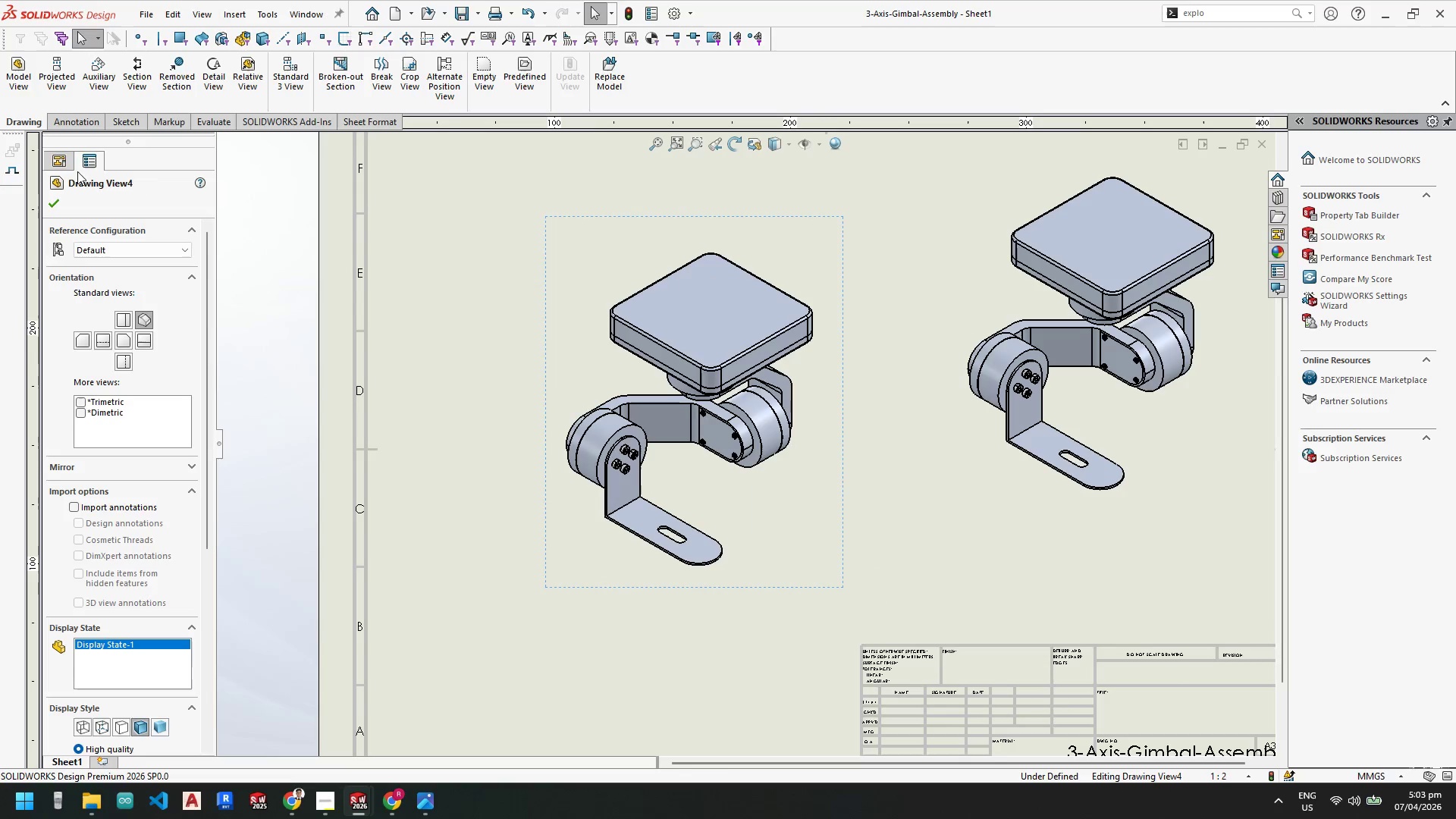 
left_click([58, 165])
 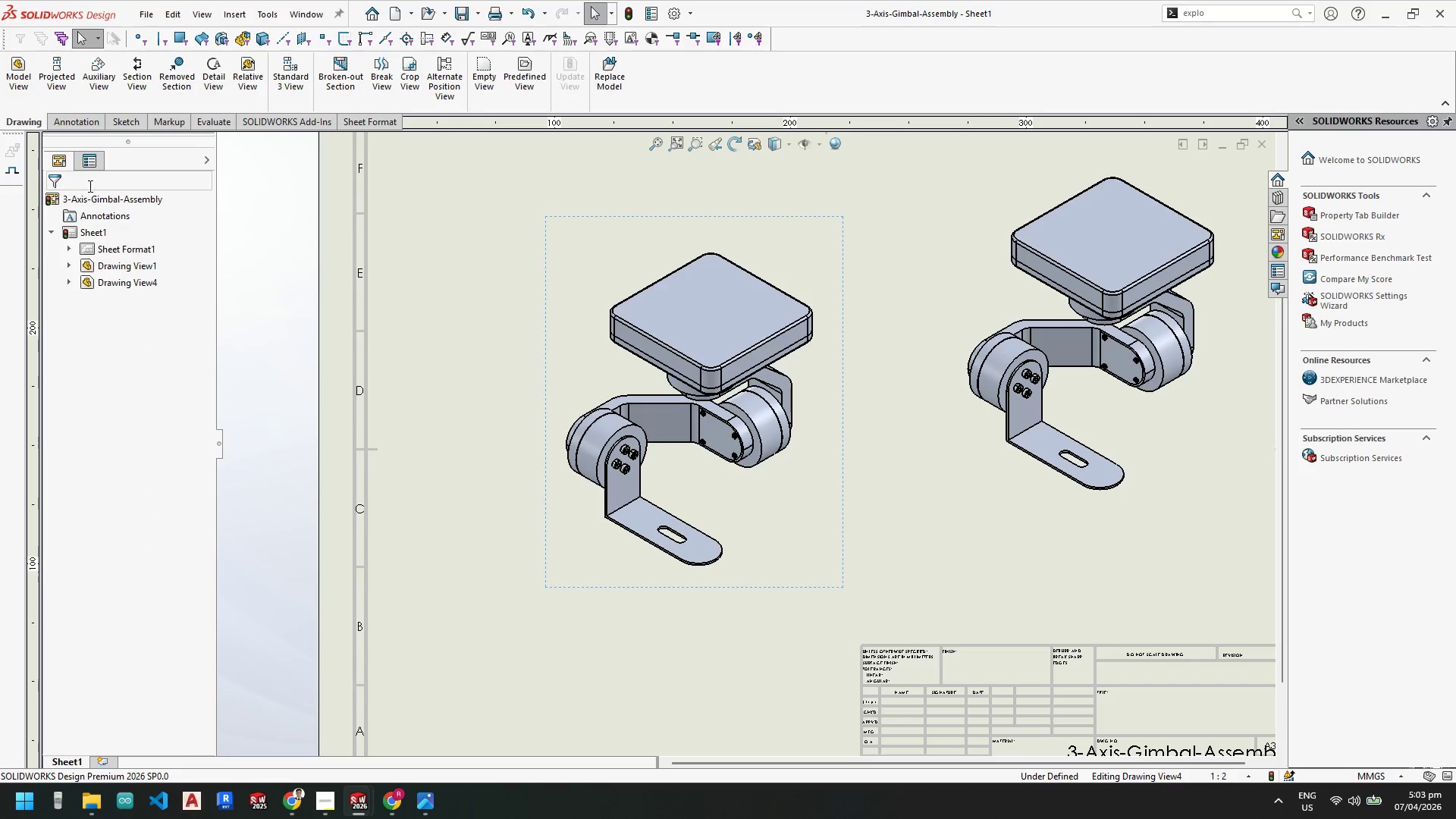 
scroll: coordinate [904, 421], scroll_direction: up, amount: 2.0
 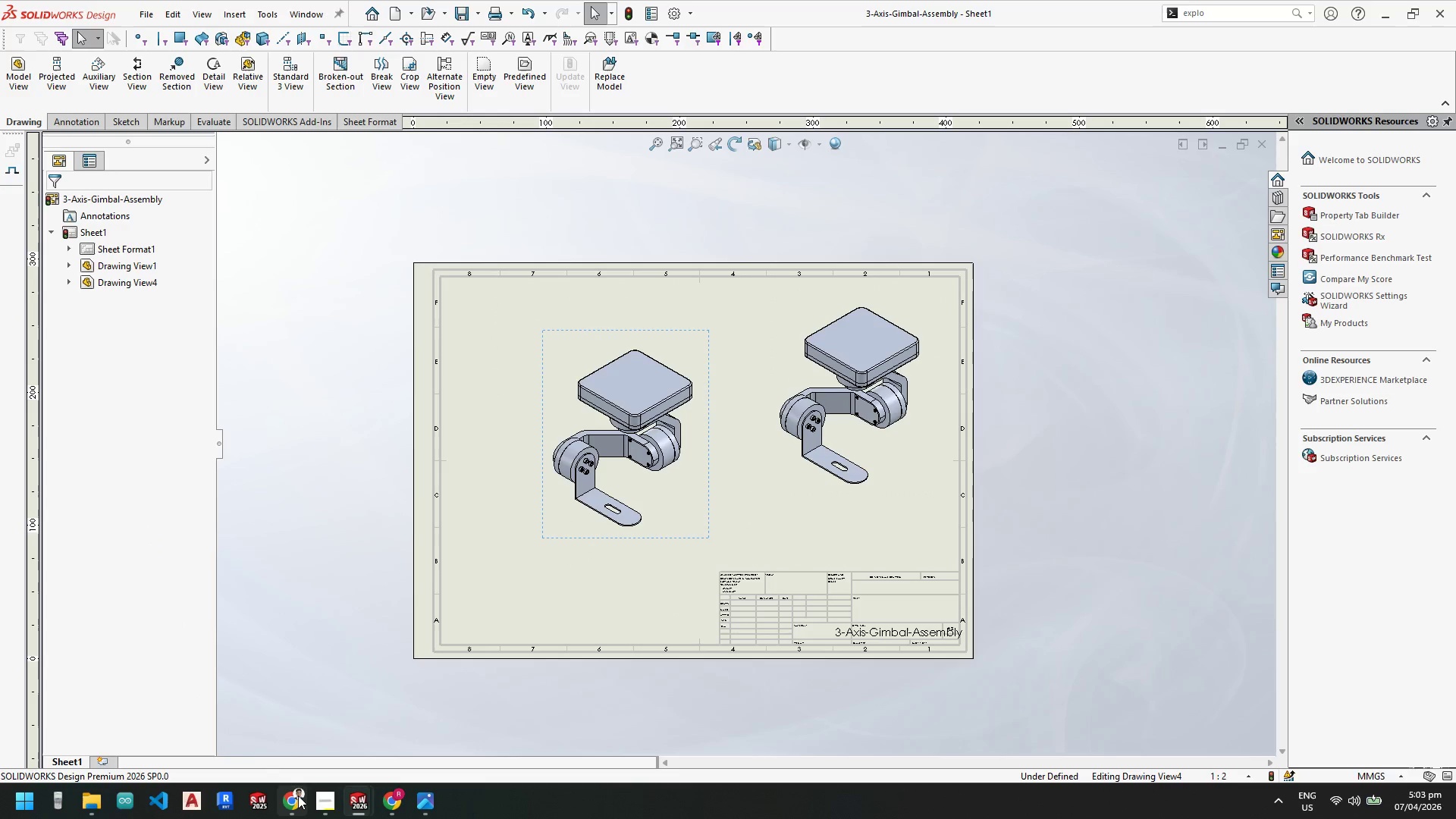 
left_click([287, 741])
 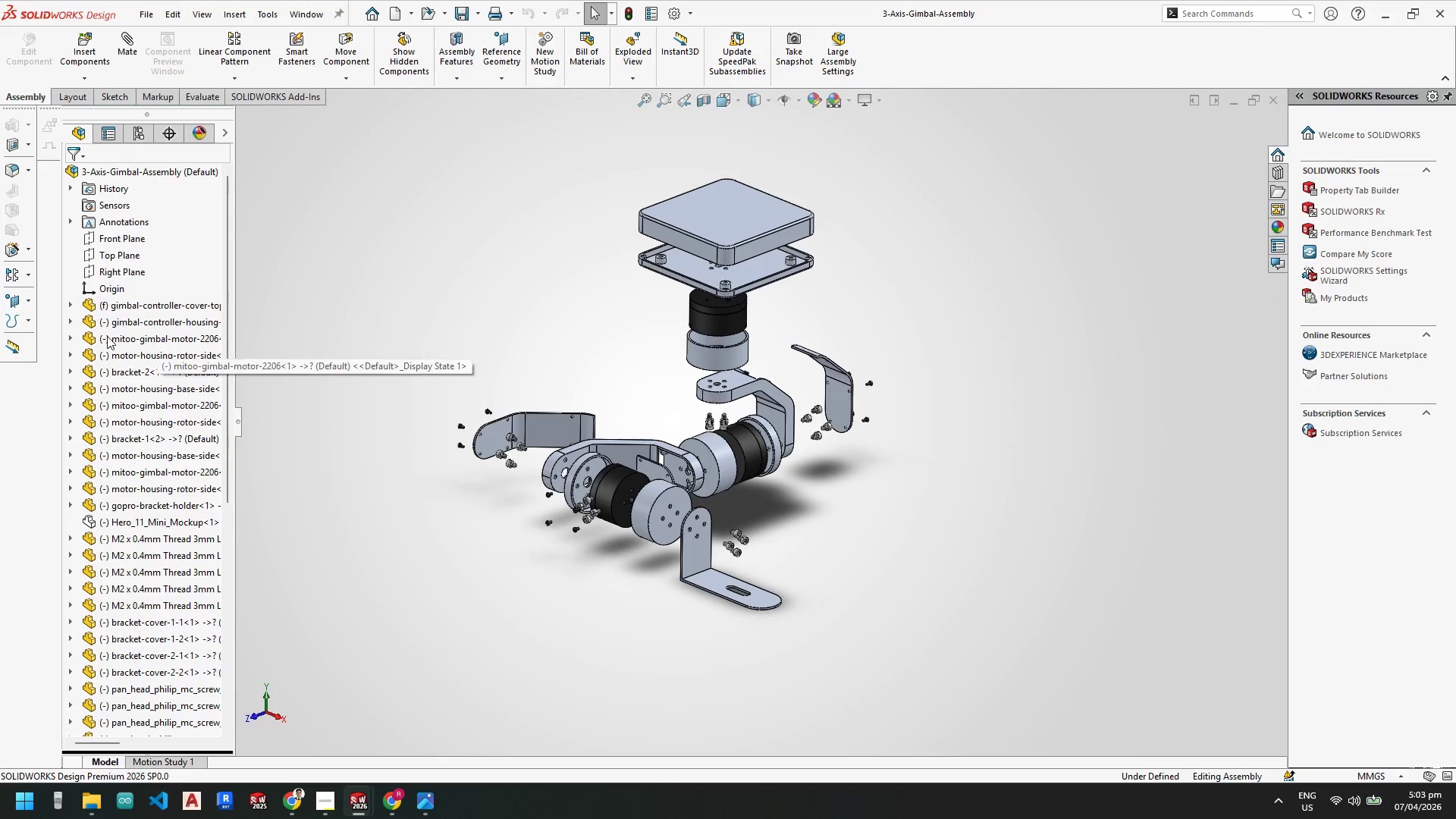 
scroll: coordinate [107, 334], scroll_direction: up, amount: 7.0
 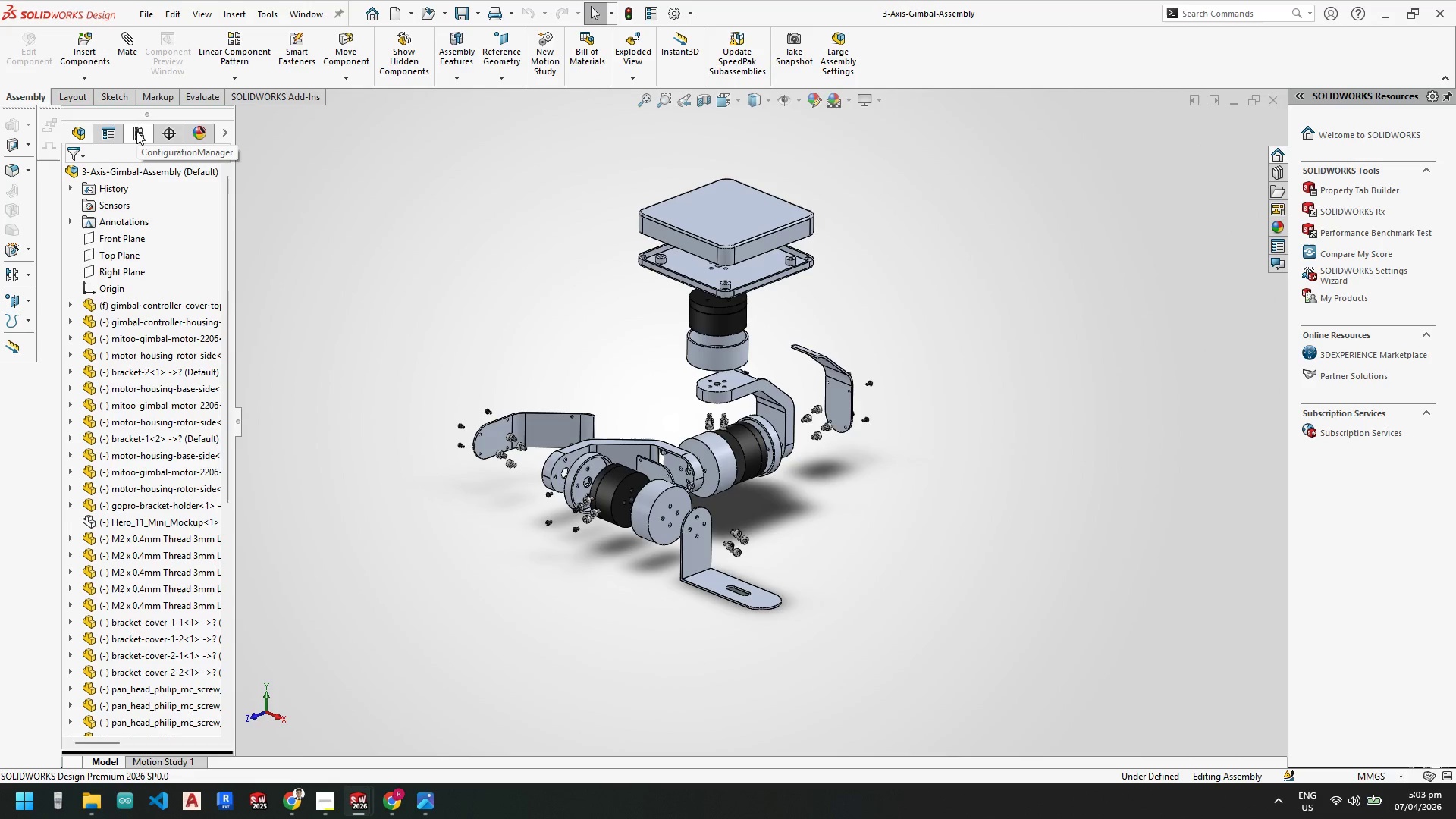 
left_click([136, 131])
 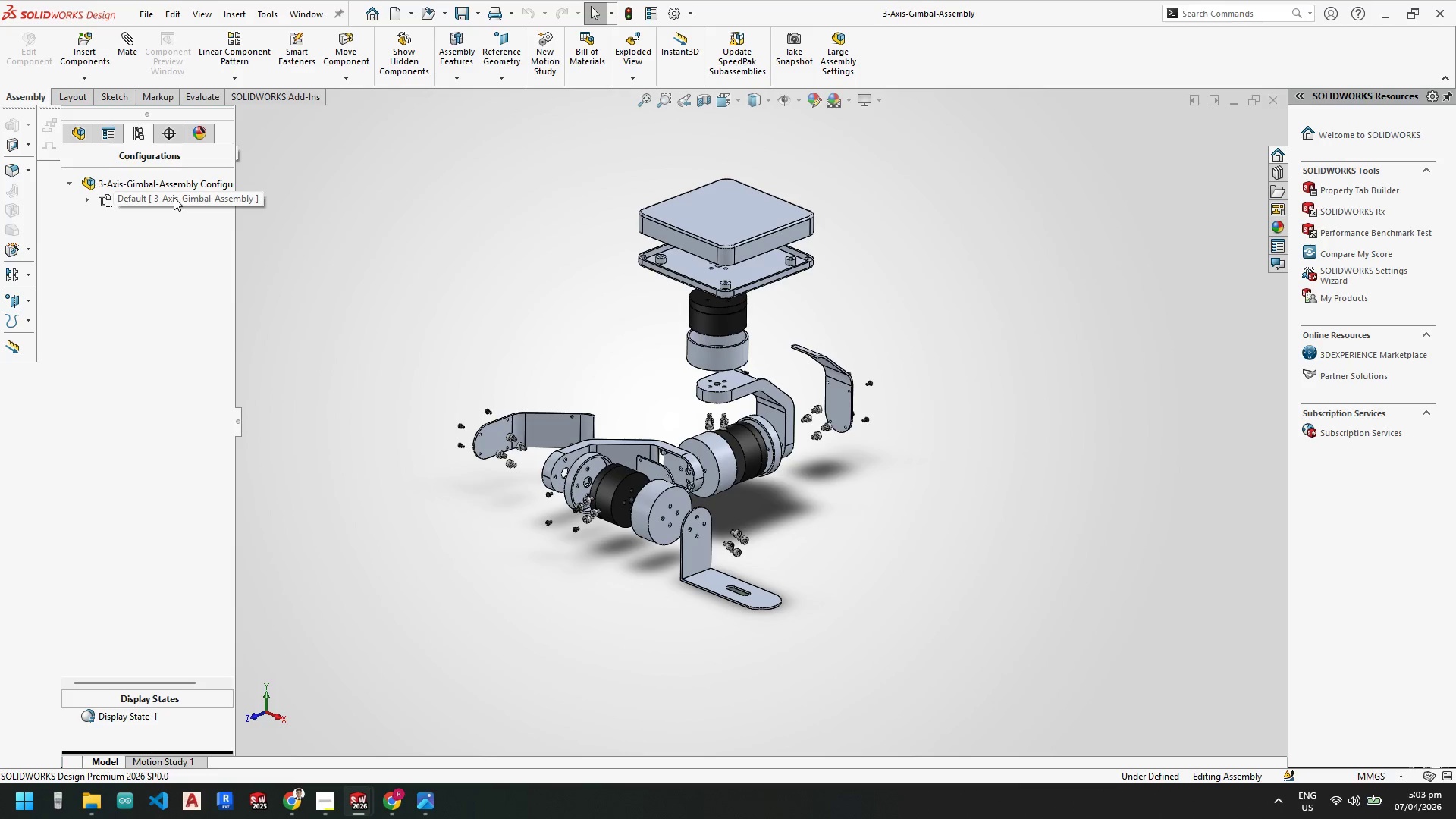 
left_click([171, 199])
 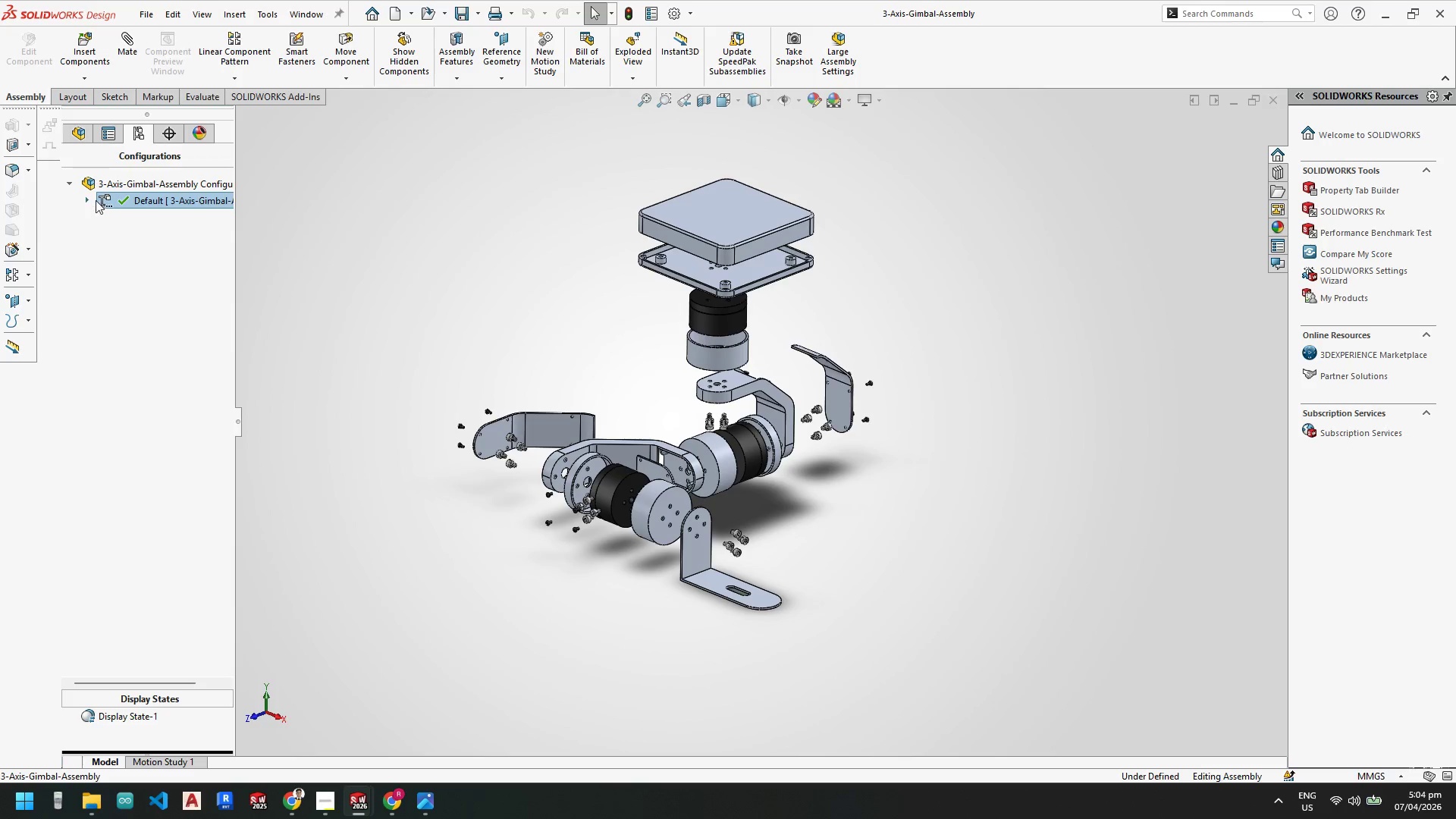 
left_click([84, 200])
 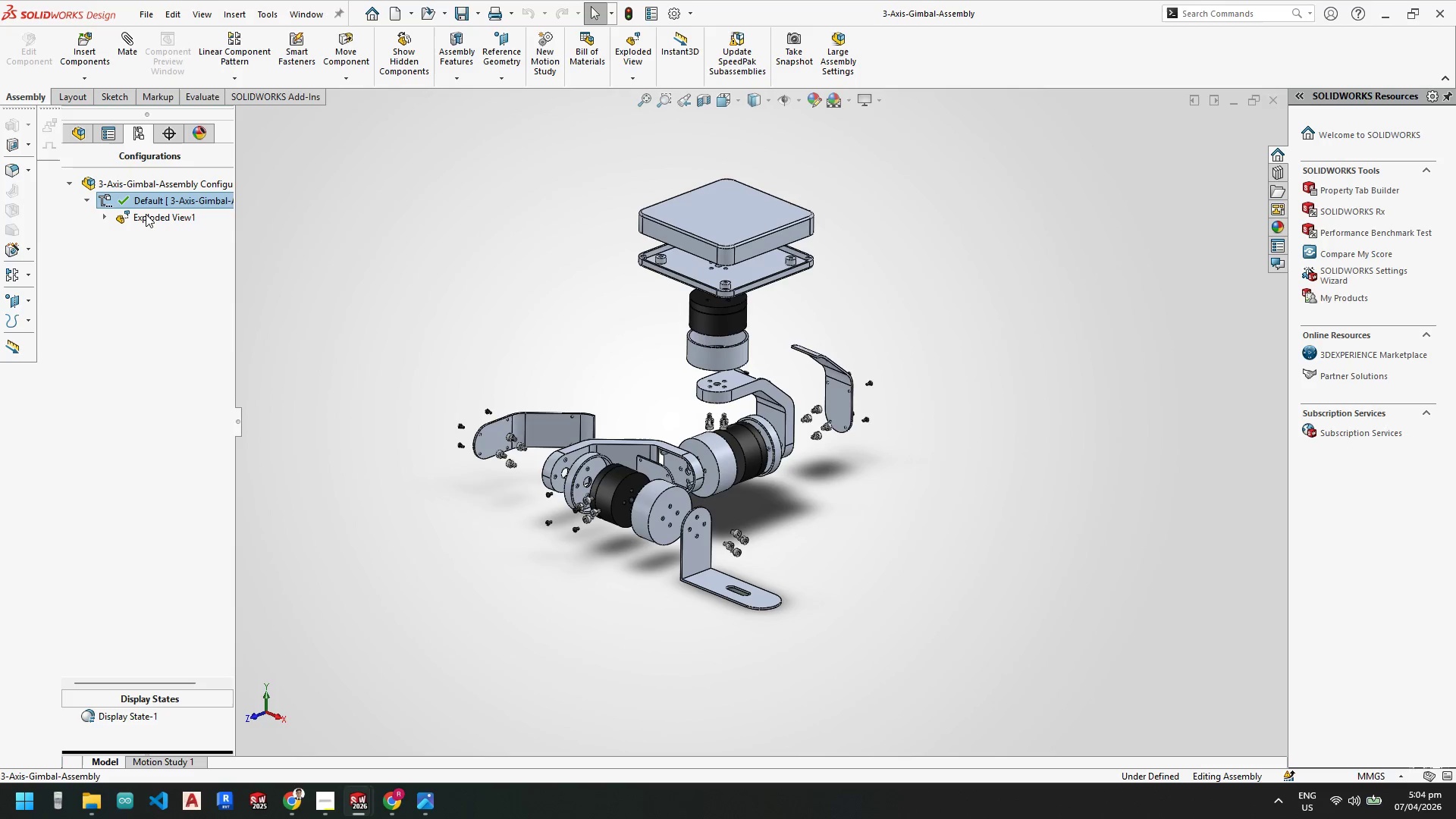 
left_click([146, 214])
 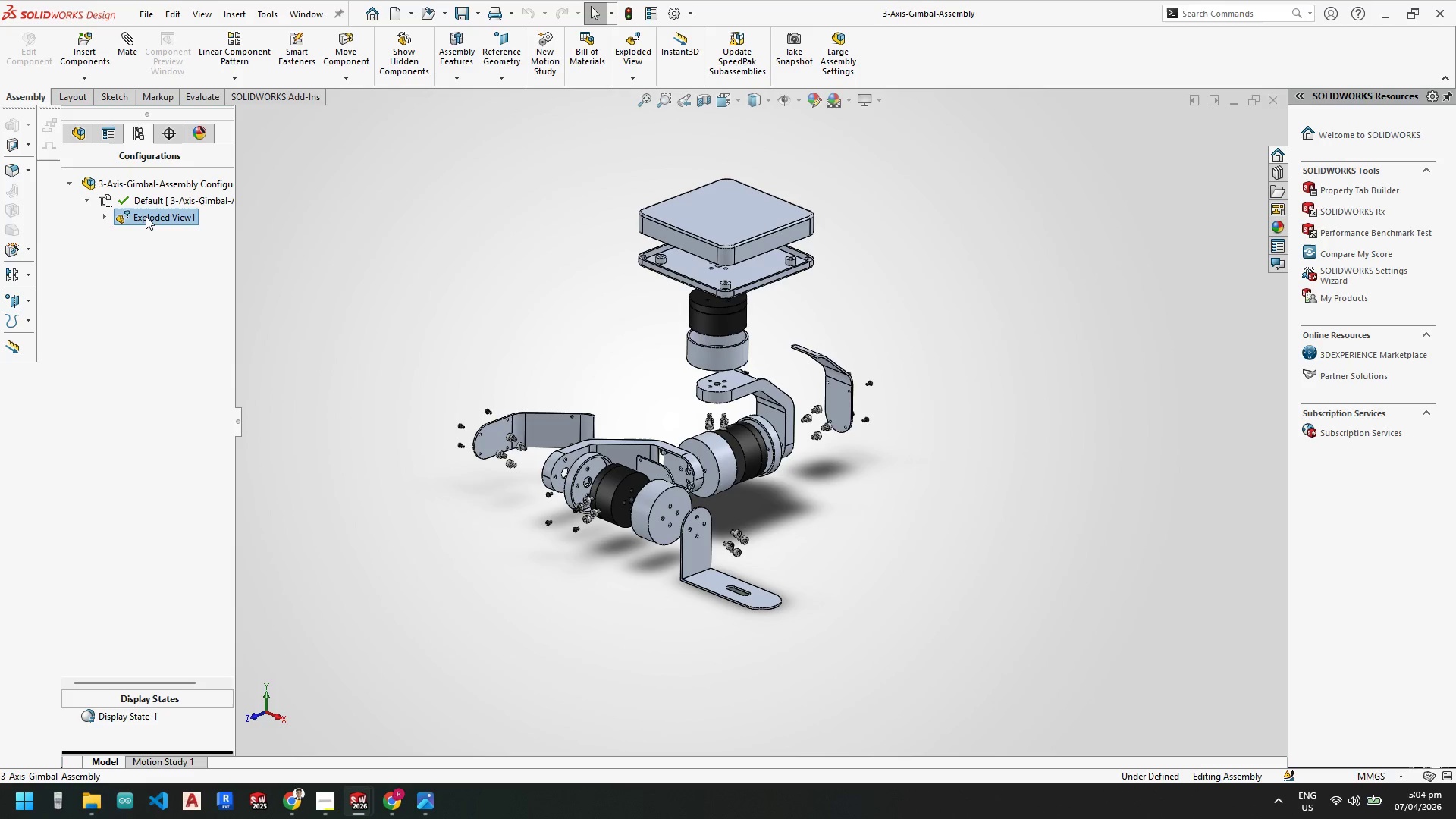 
right_click([146, 216])
 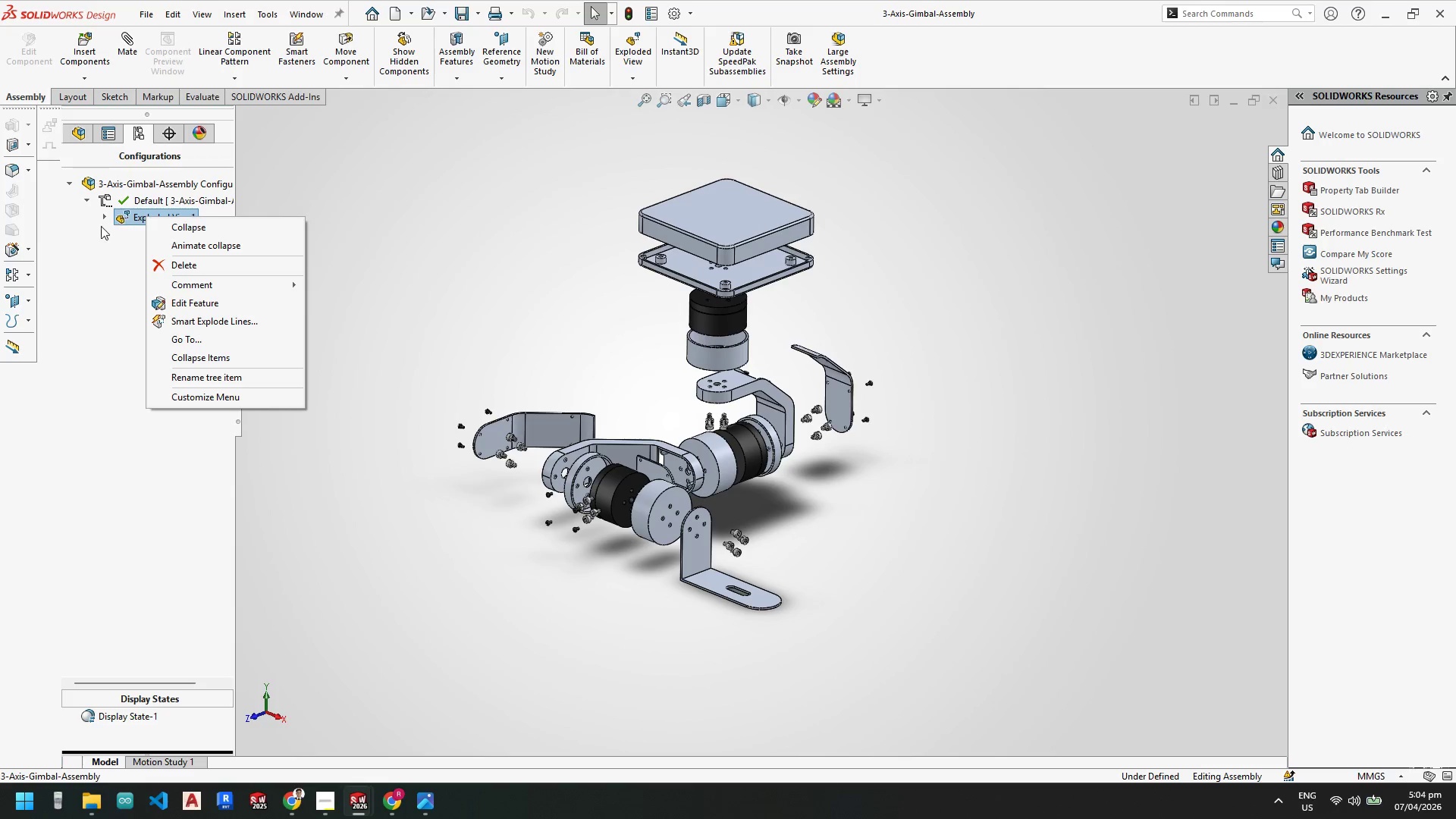 
left_click([91, 246])
 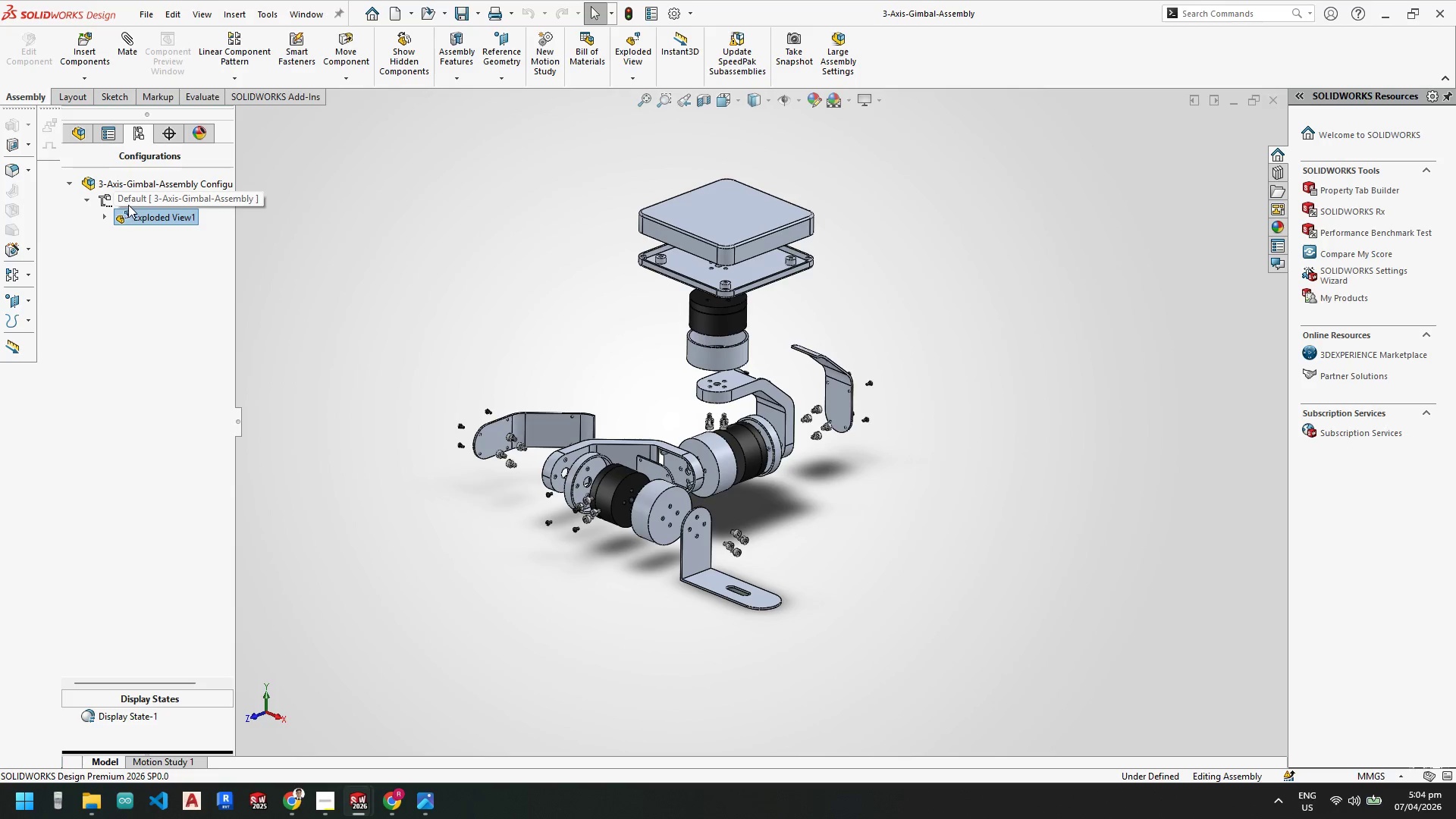 
left_click([155, 199])
 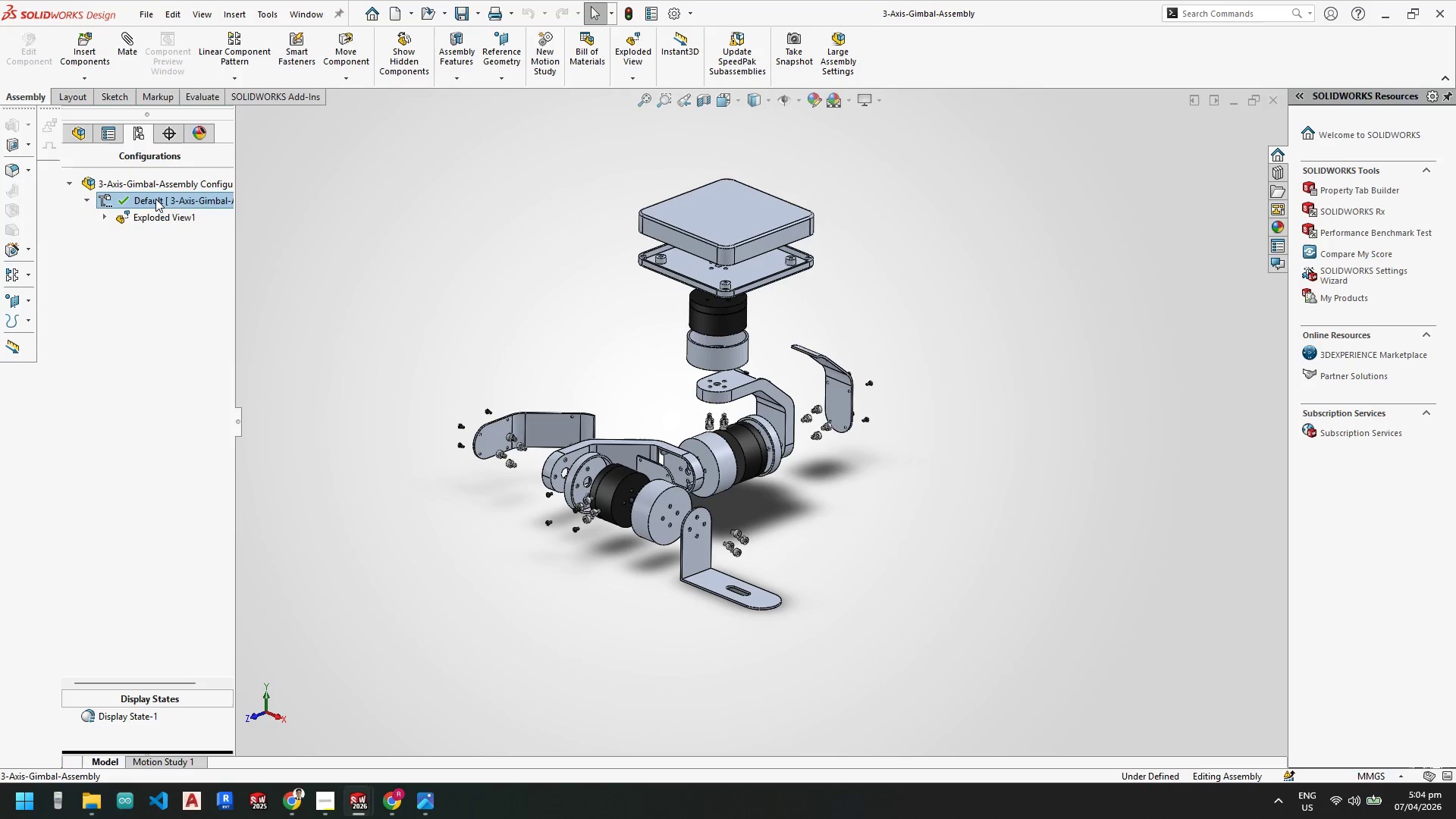 
right_click([155, 199])
 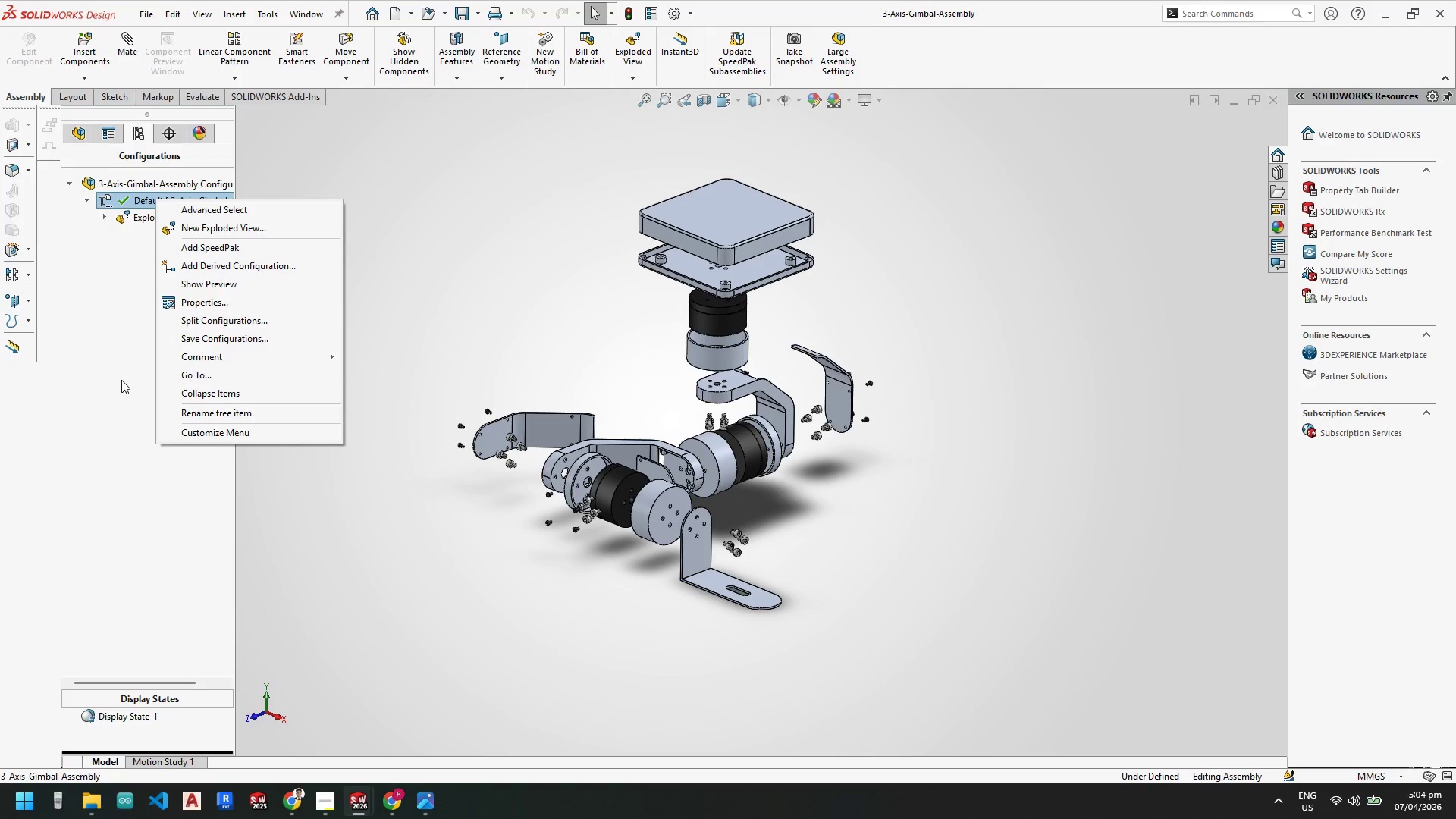 
left_click([303, 797])
 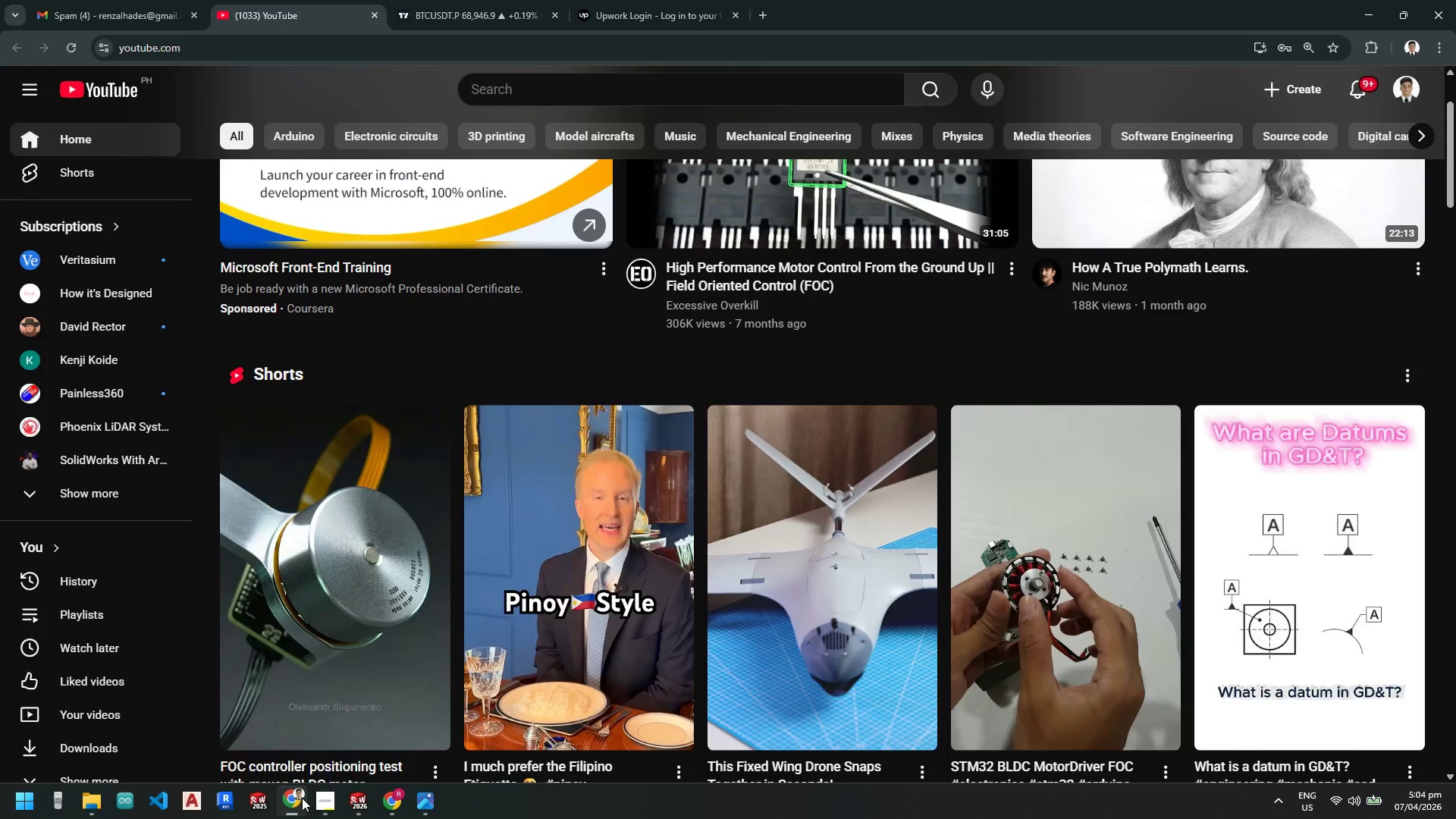 
left_click([301, 798])
 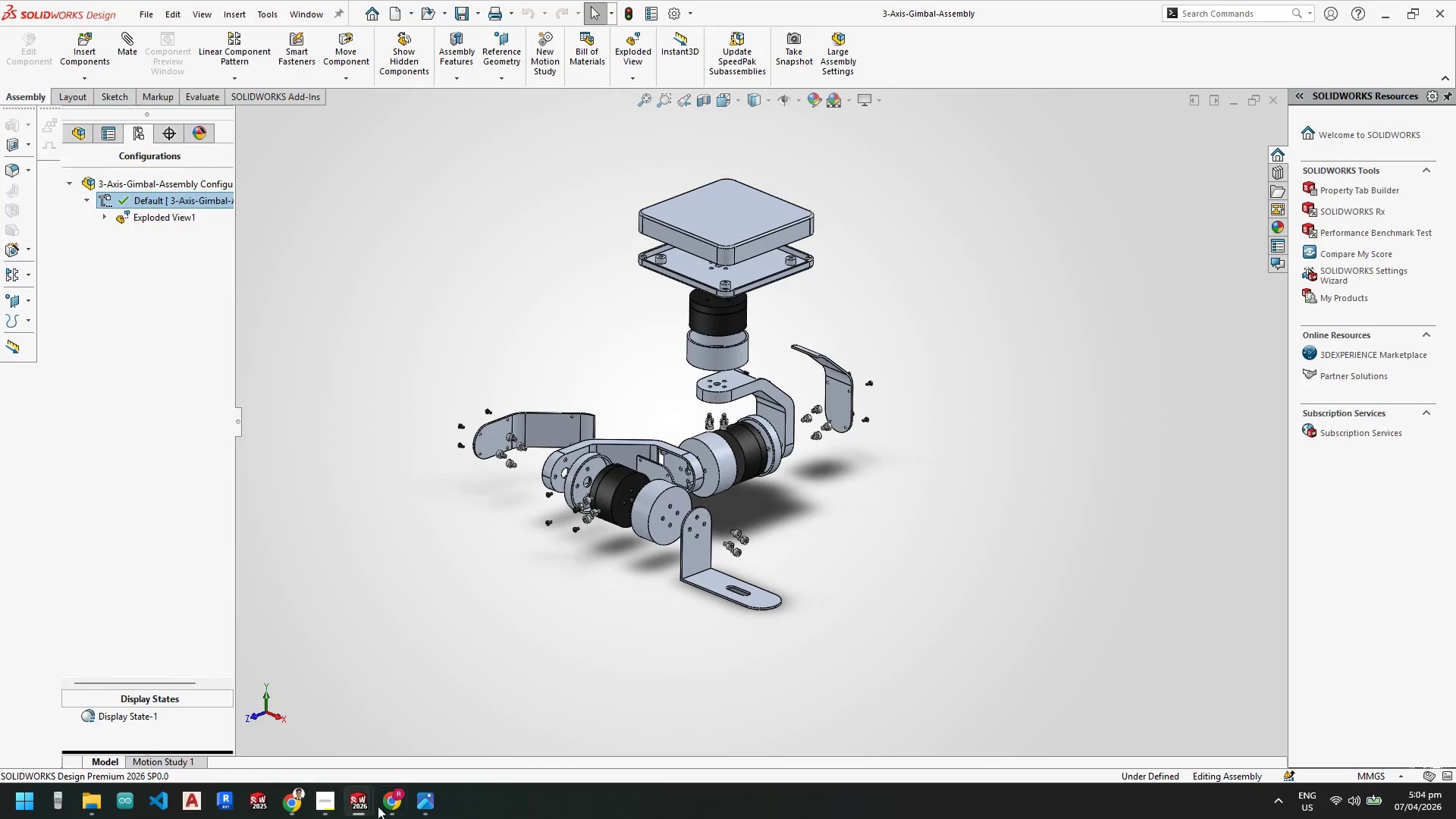 
left_click([383, 807])
 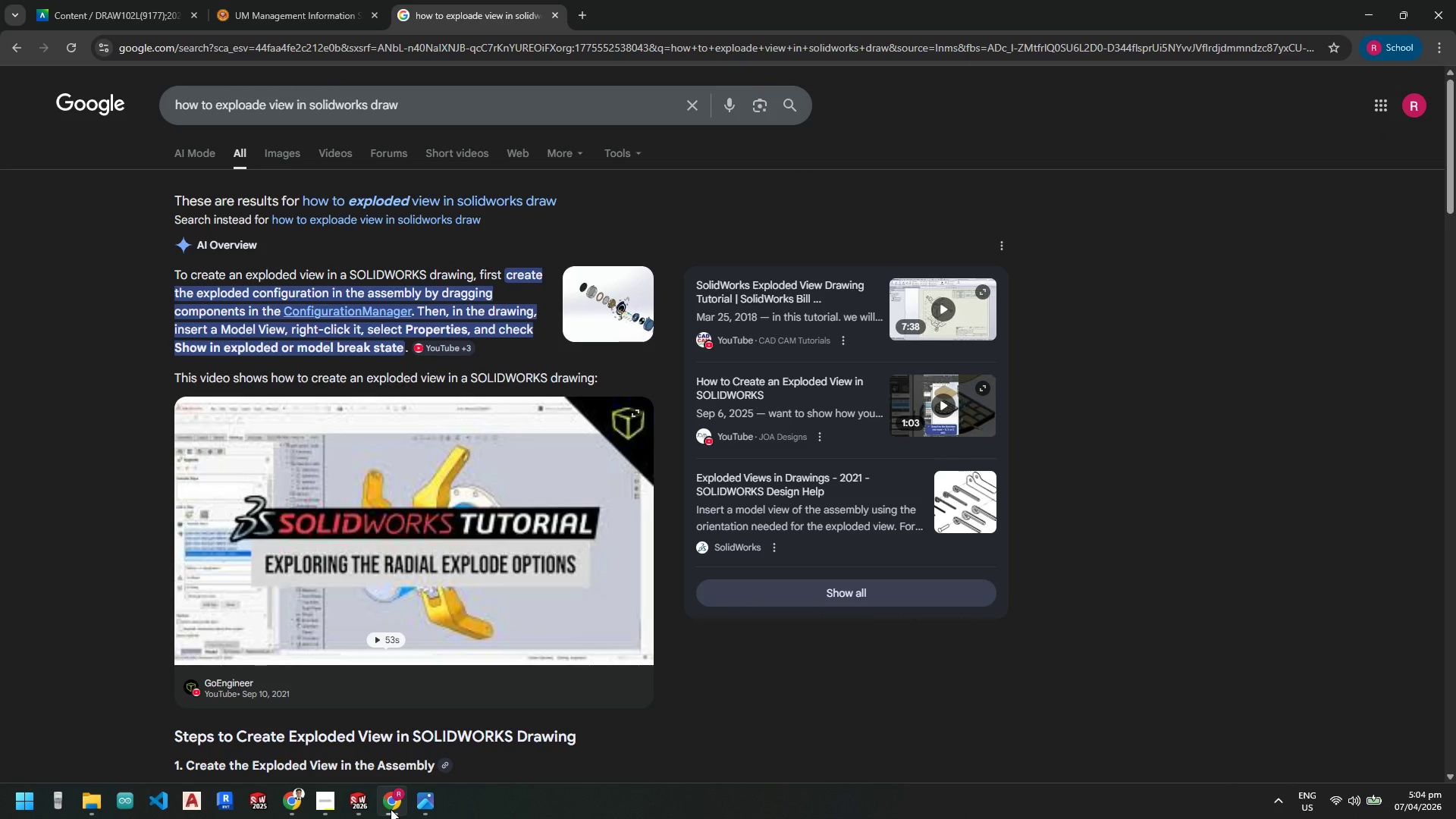 
scroll: coordinate [293, 624], scroll_direction: down, amount: 6.0
 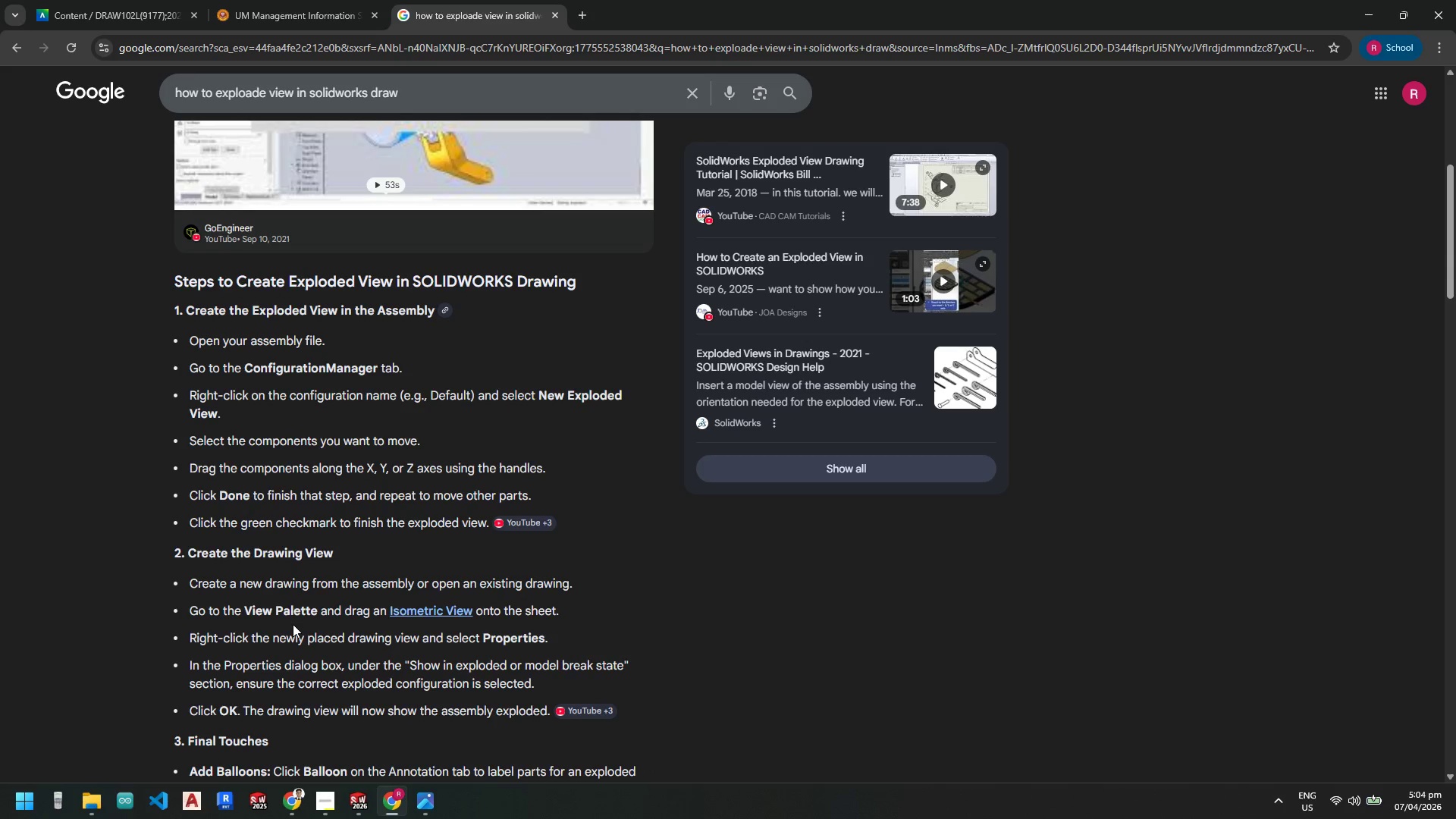 
wait(5.91)
 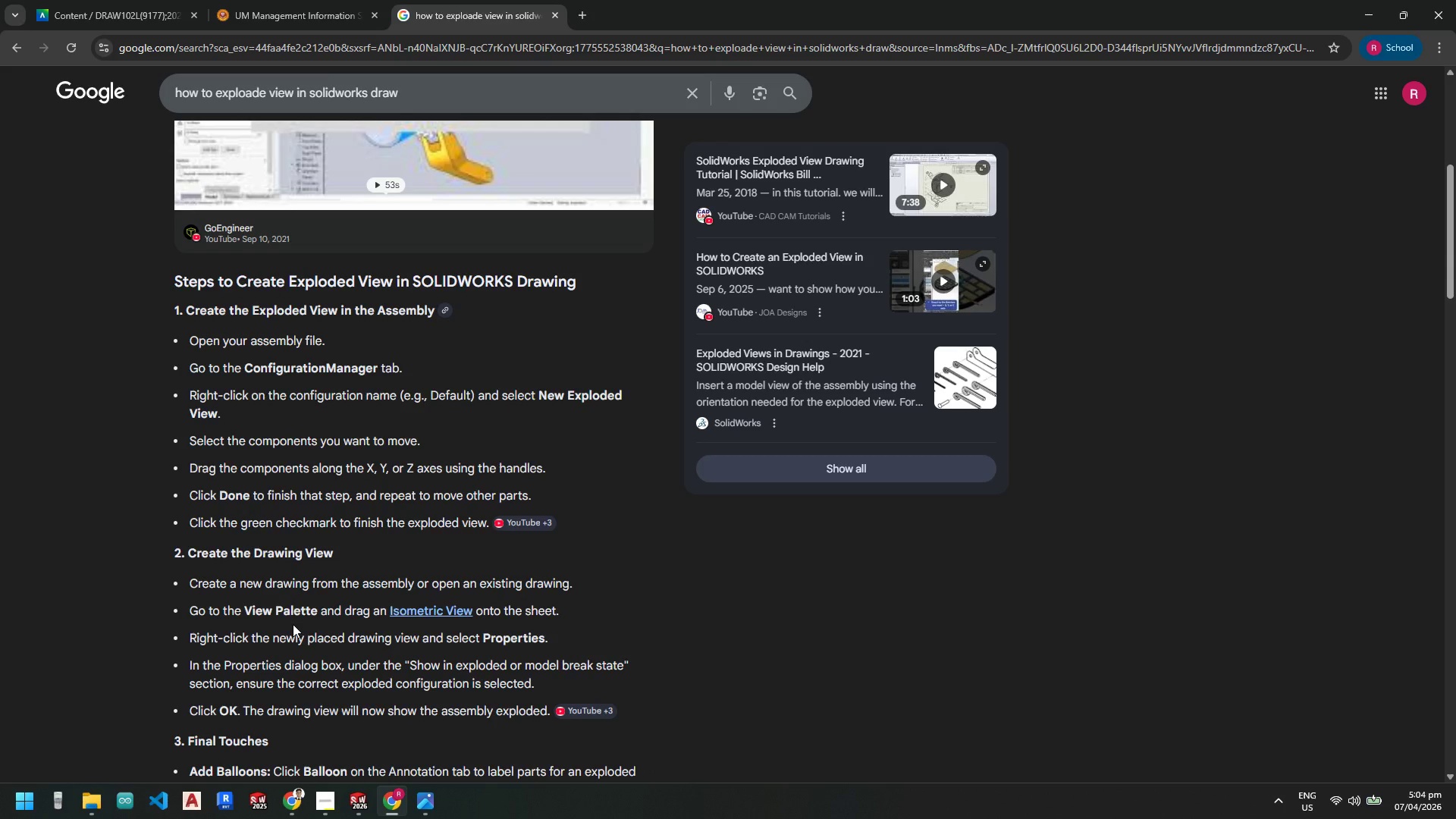 
scroll: coordinate [293, 624], scroll_direction: down, amount: 3.0
 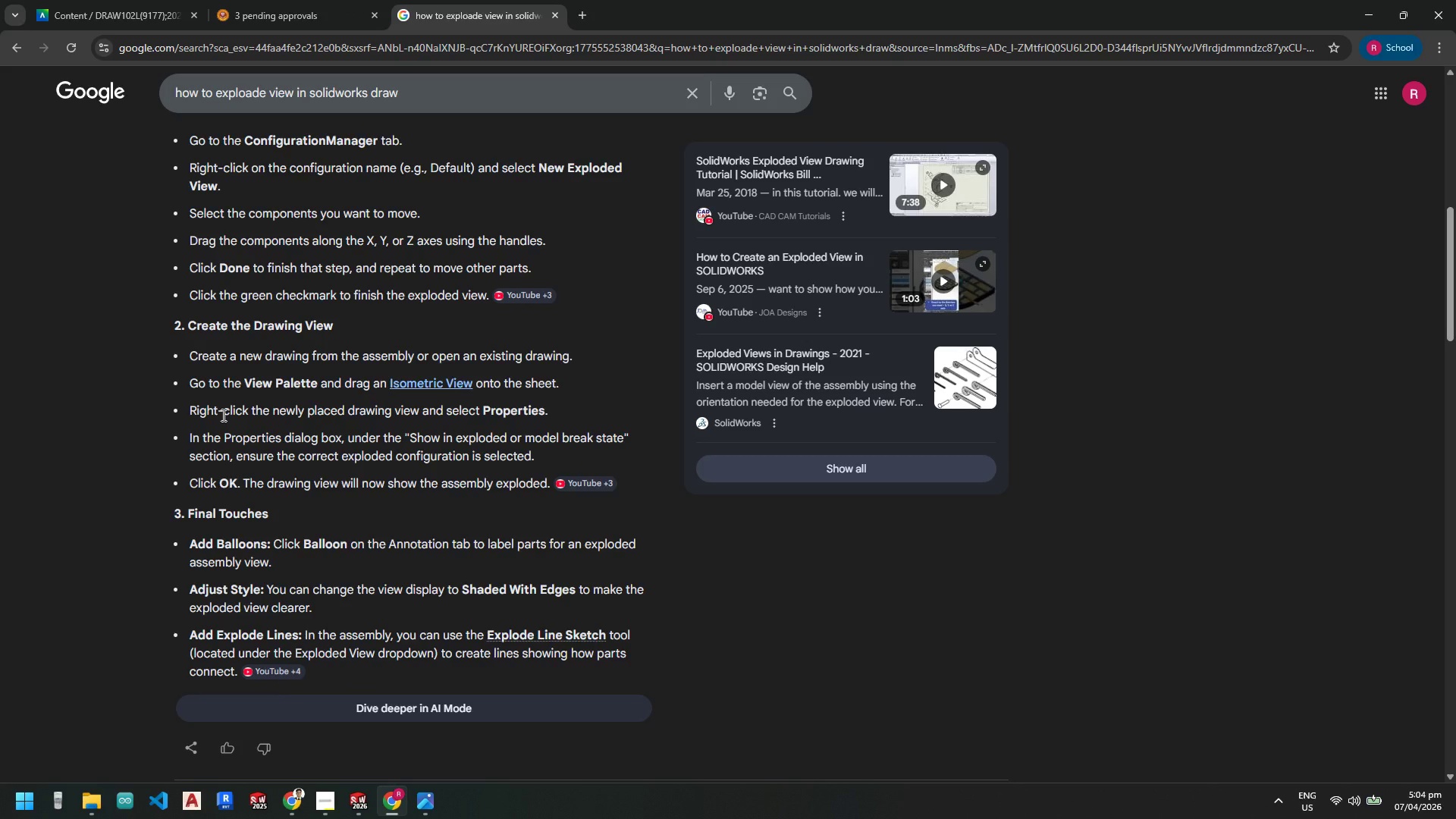 
wait(7.43)
 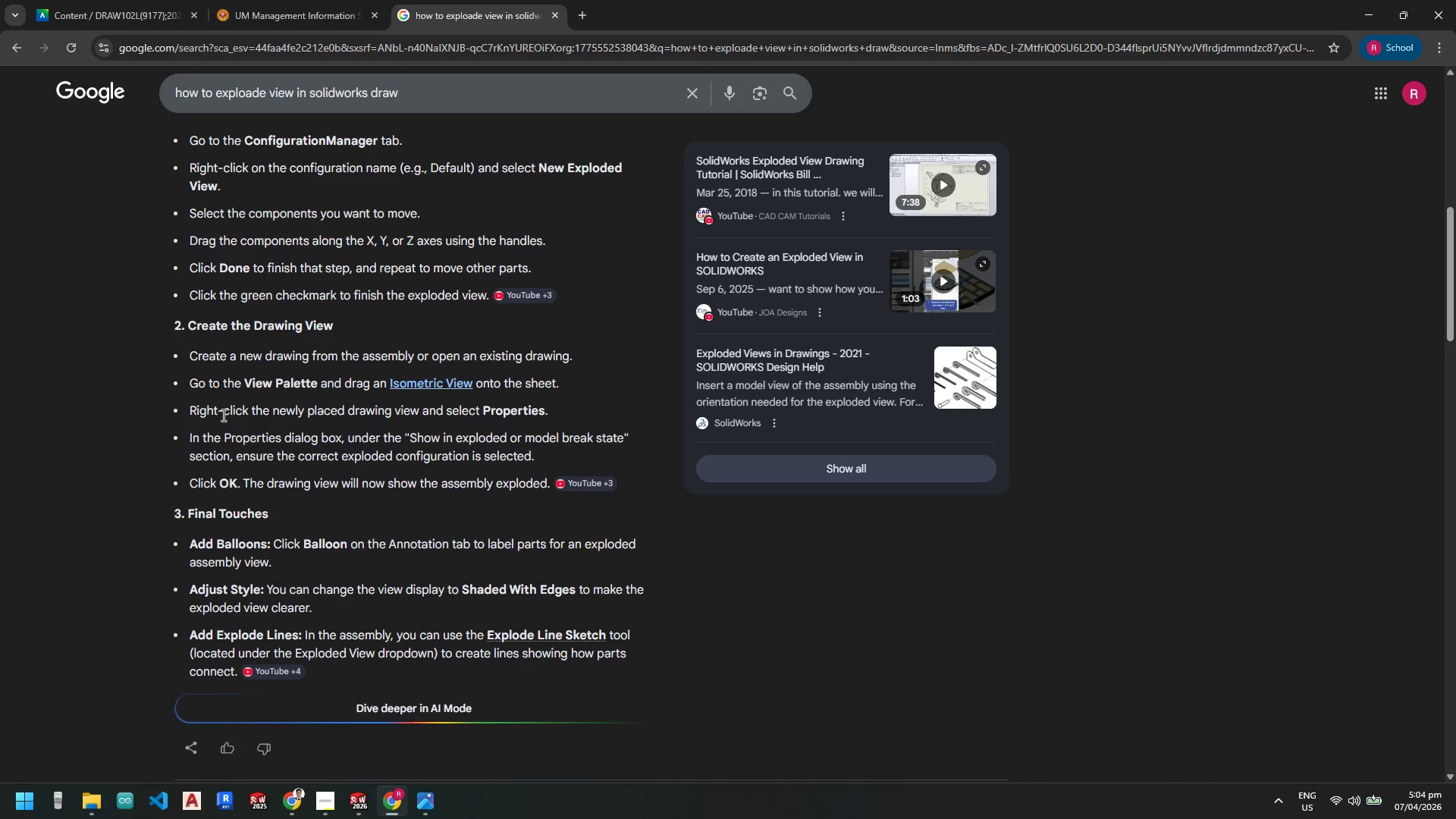 
left_click([362, 802])
 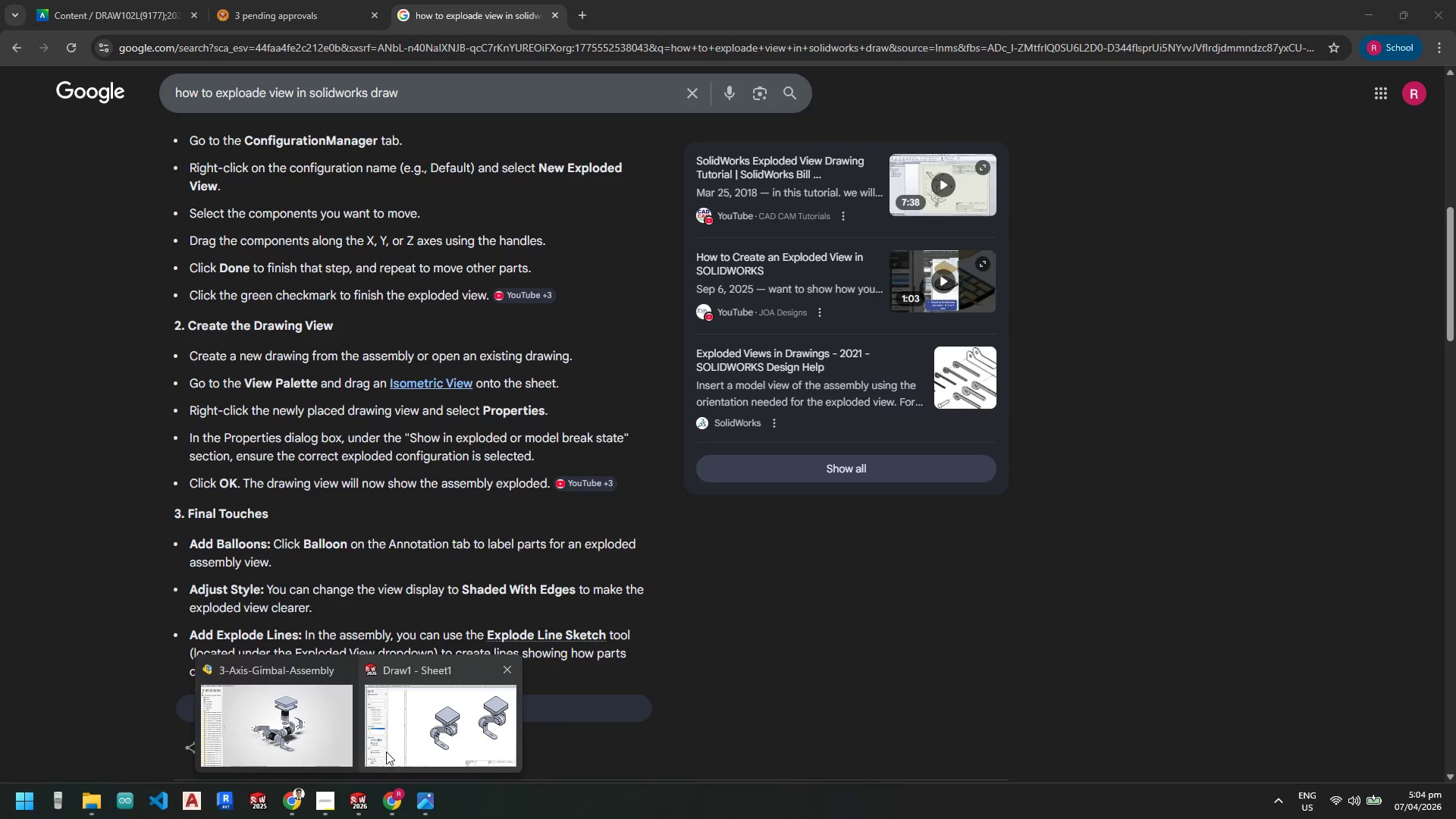 
left_click([308, 730])
 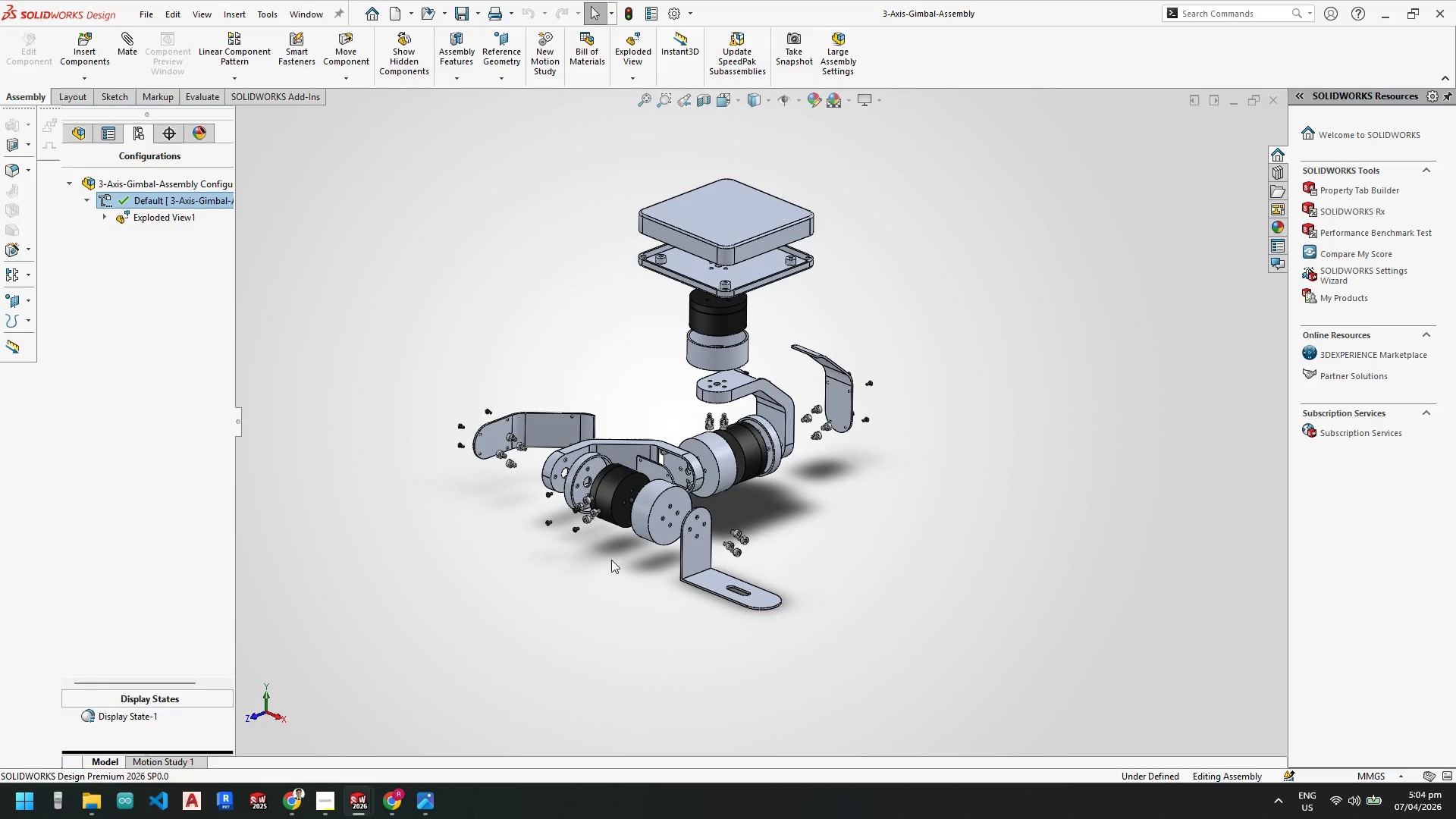 
hold_key(key=ControlLeft, duration=0.56)
 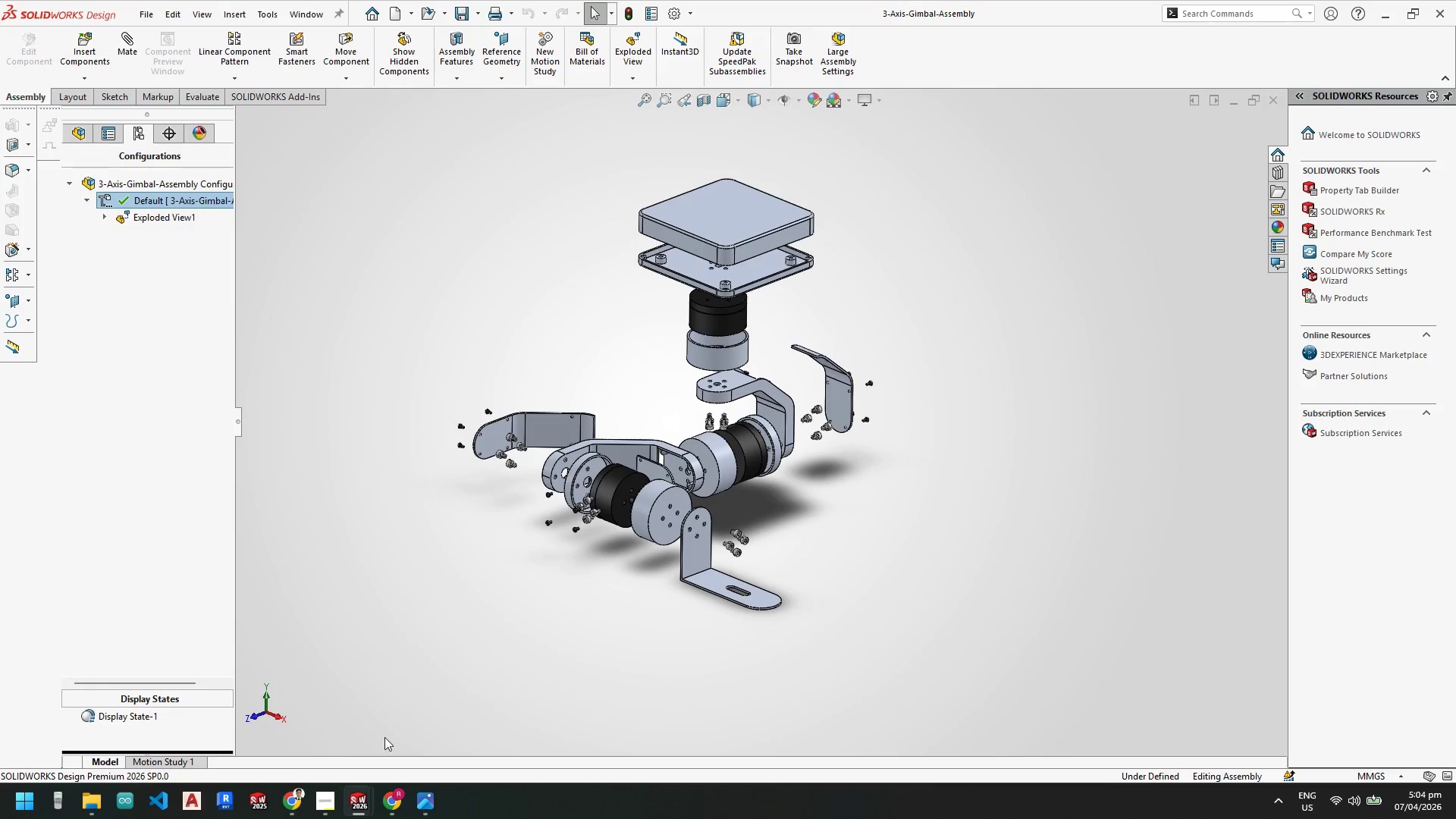 
key(S)
 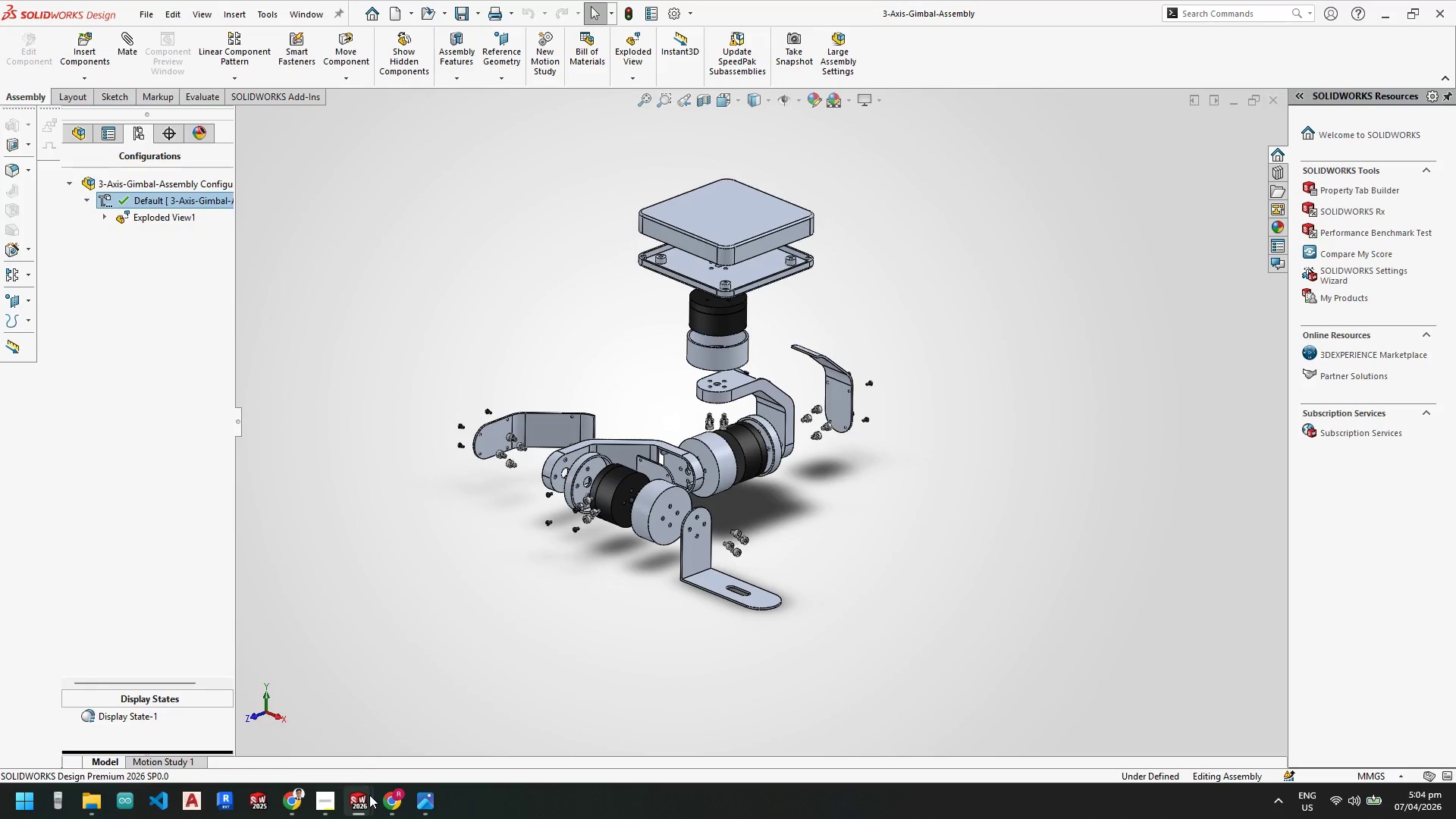 
left_click([420, 736])
 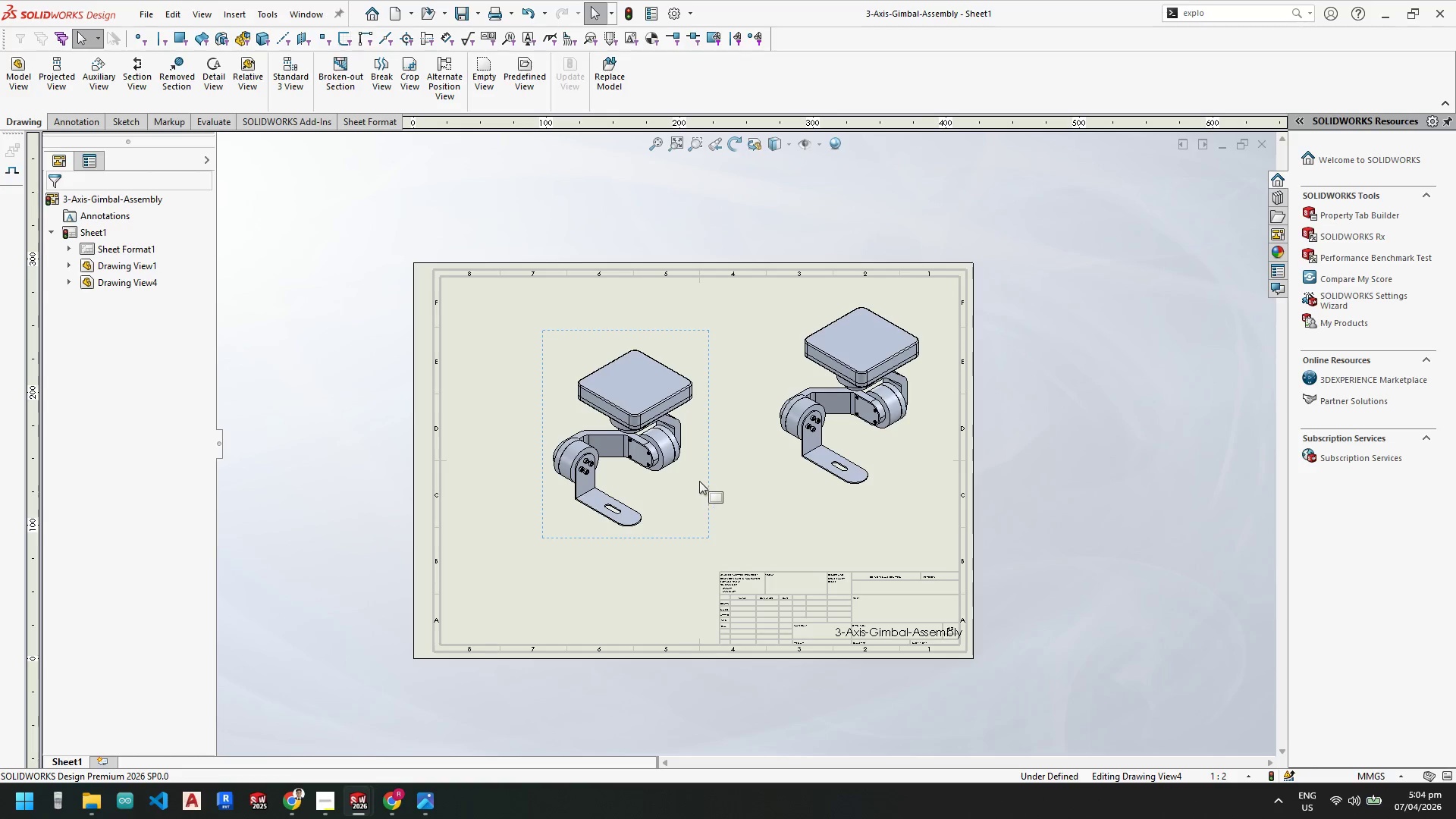 
left_click([708, 479])
 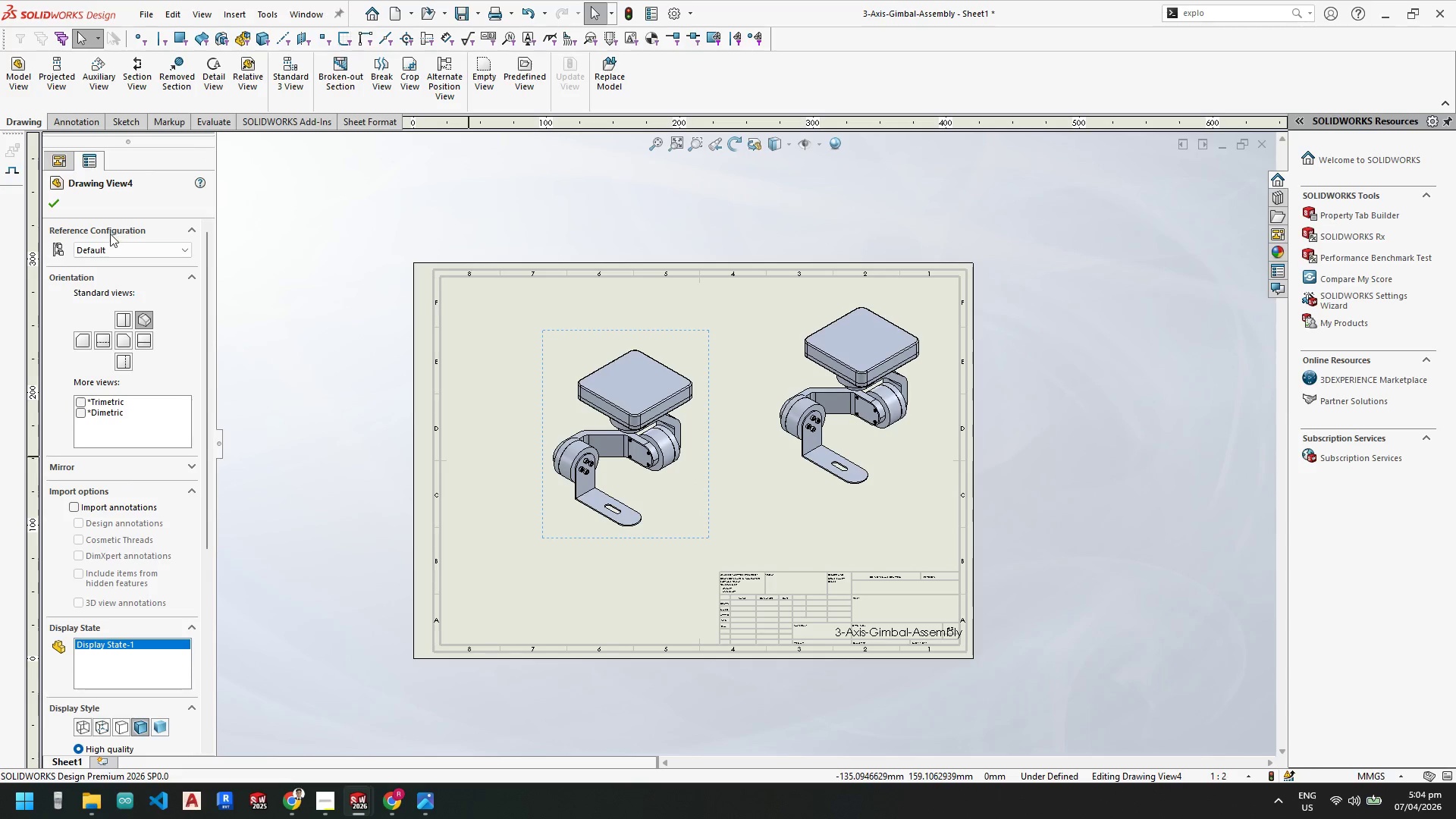 
left_click([136, 256])
 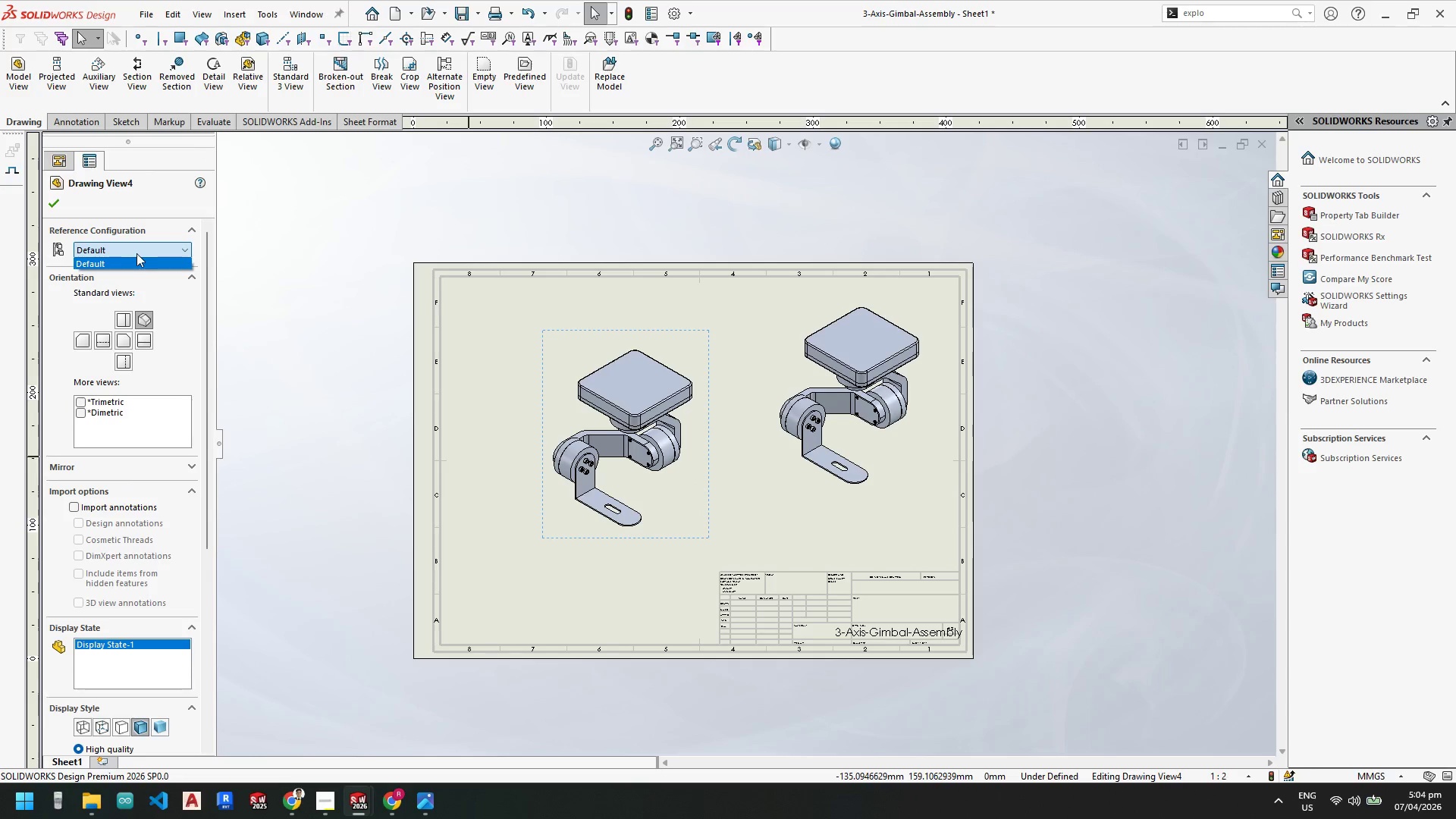 
left_click([138, 250])
 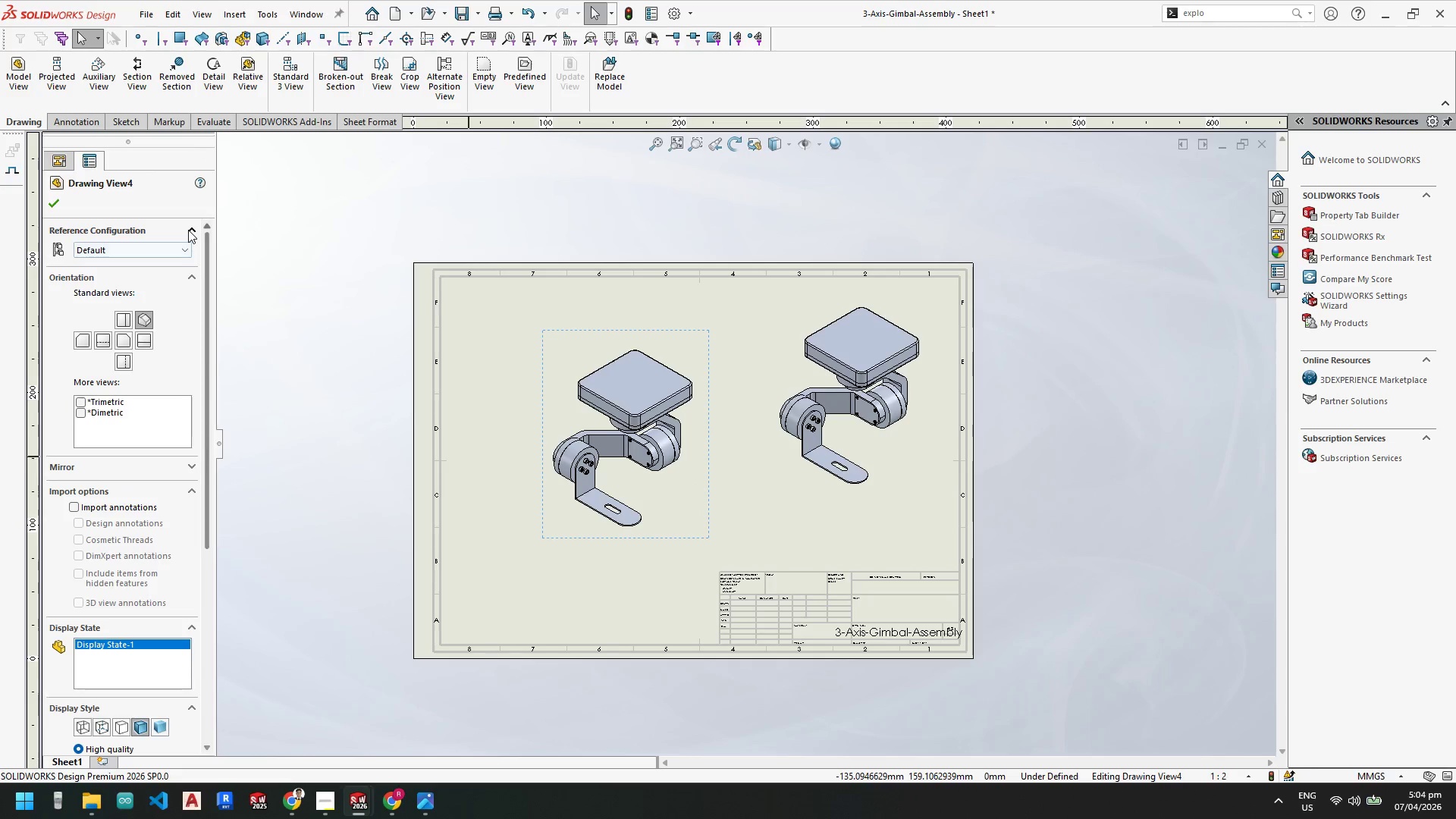 
left_click([193, 228])
 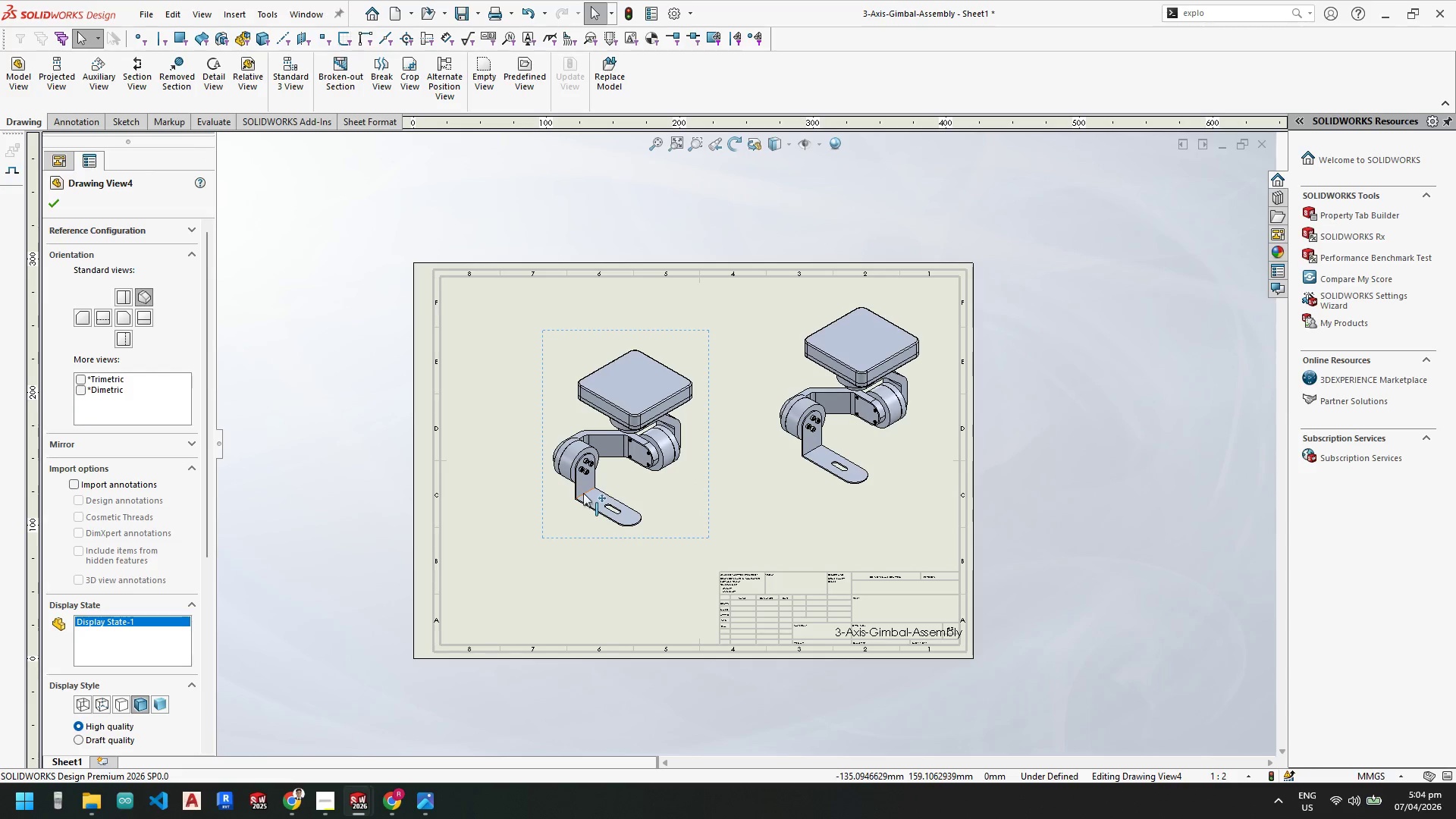 
scroll: coordinate [203, 565], scroll_direction: down, amount: 13.0
 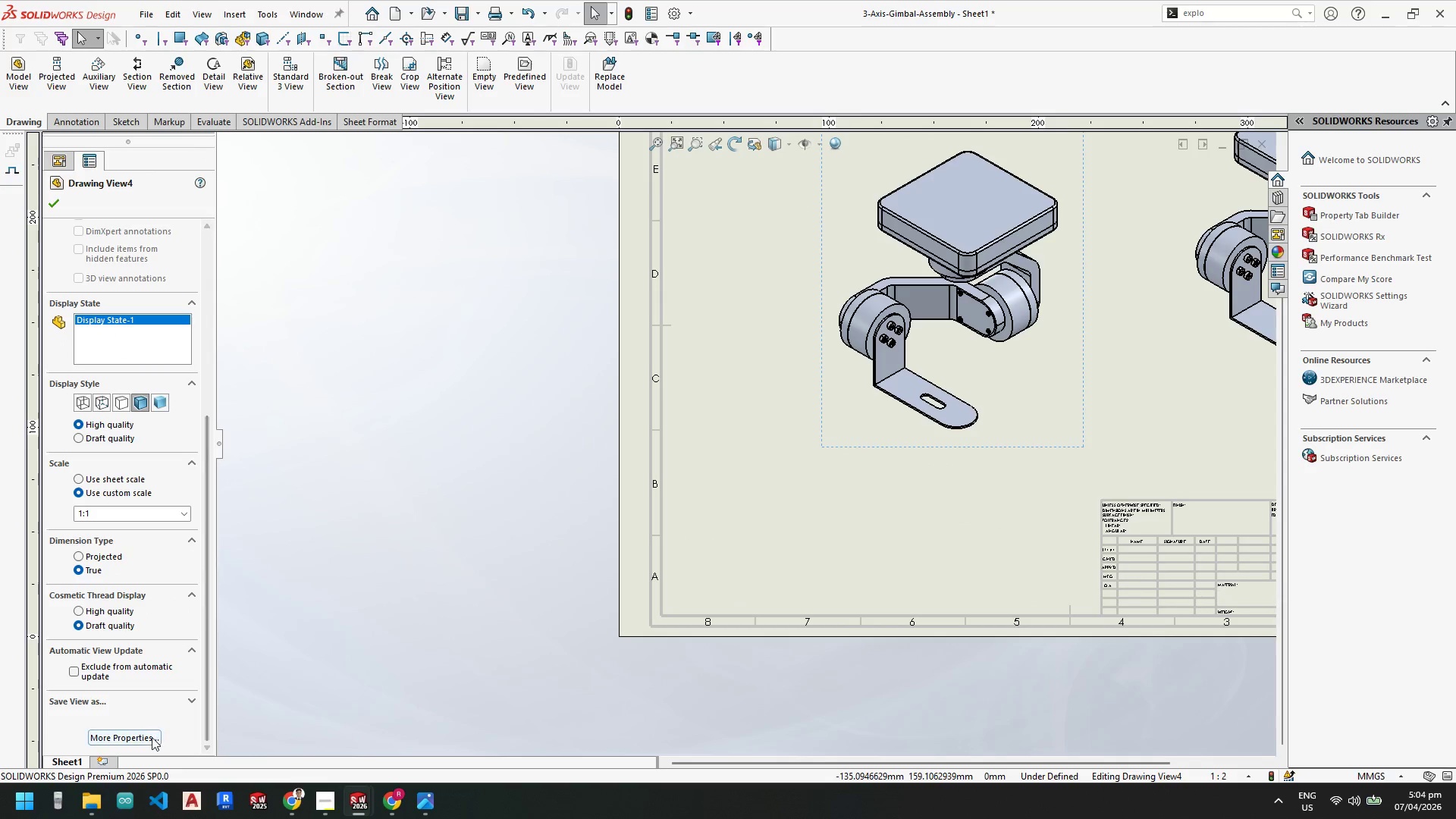 
left_click([145, 737])
 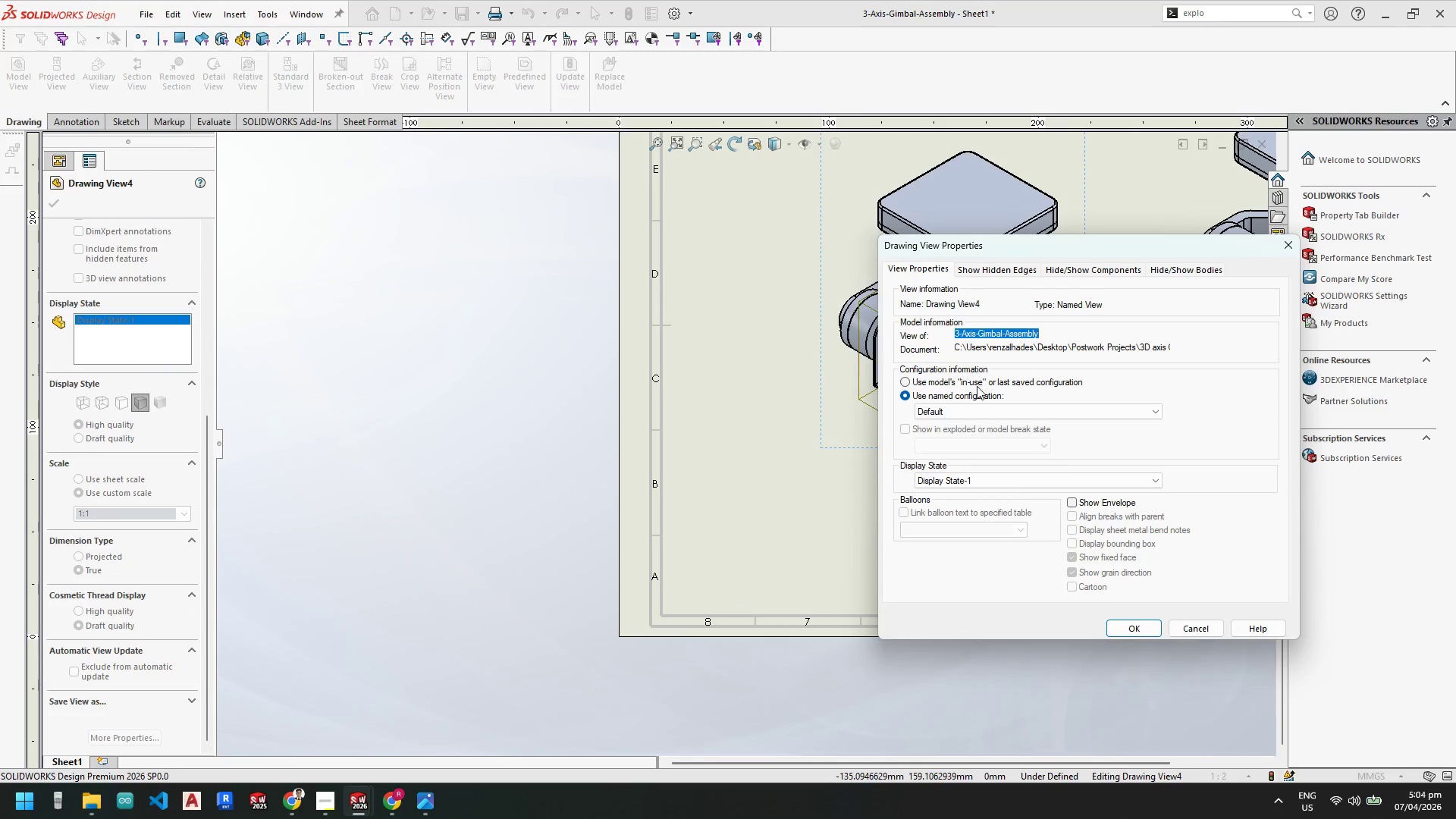 
left_click([970, 413])
 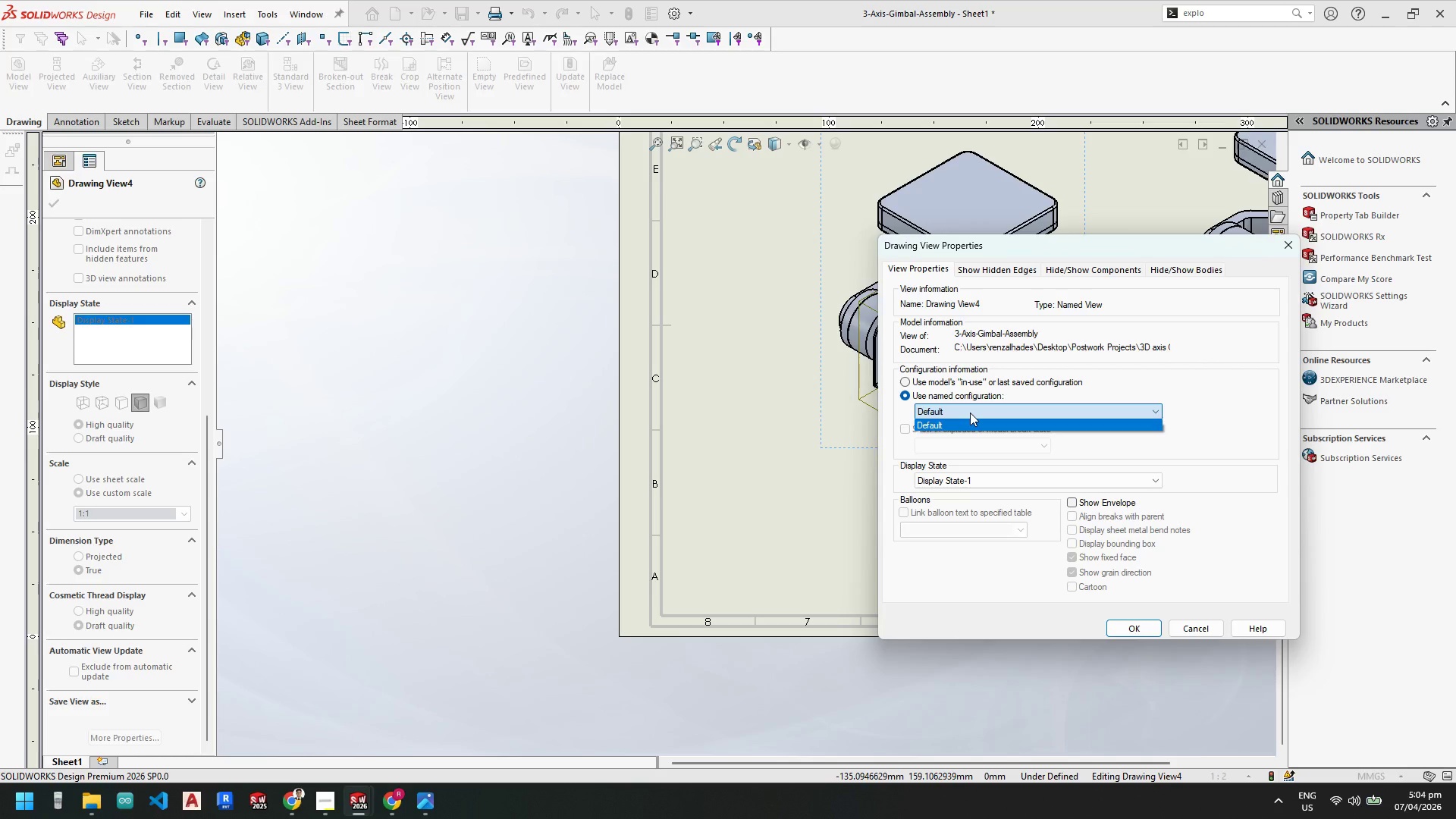 
left_click([970, 413])
 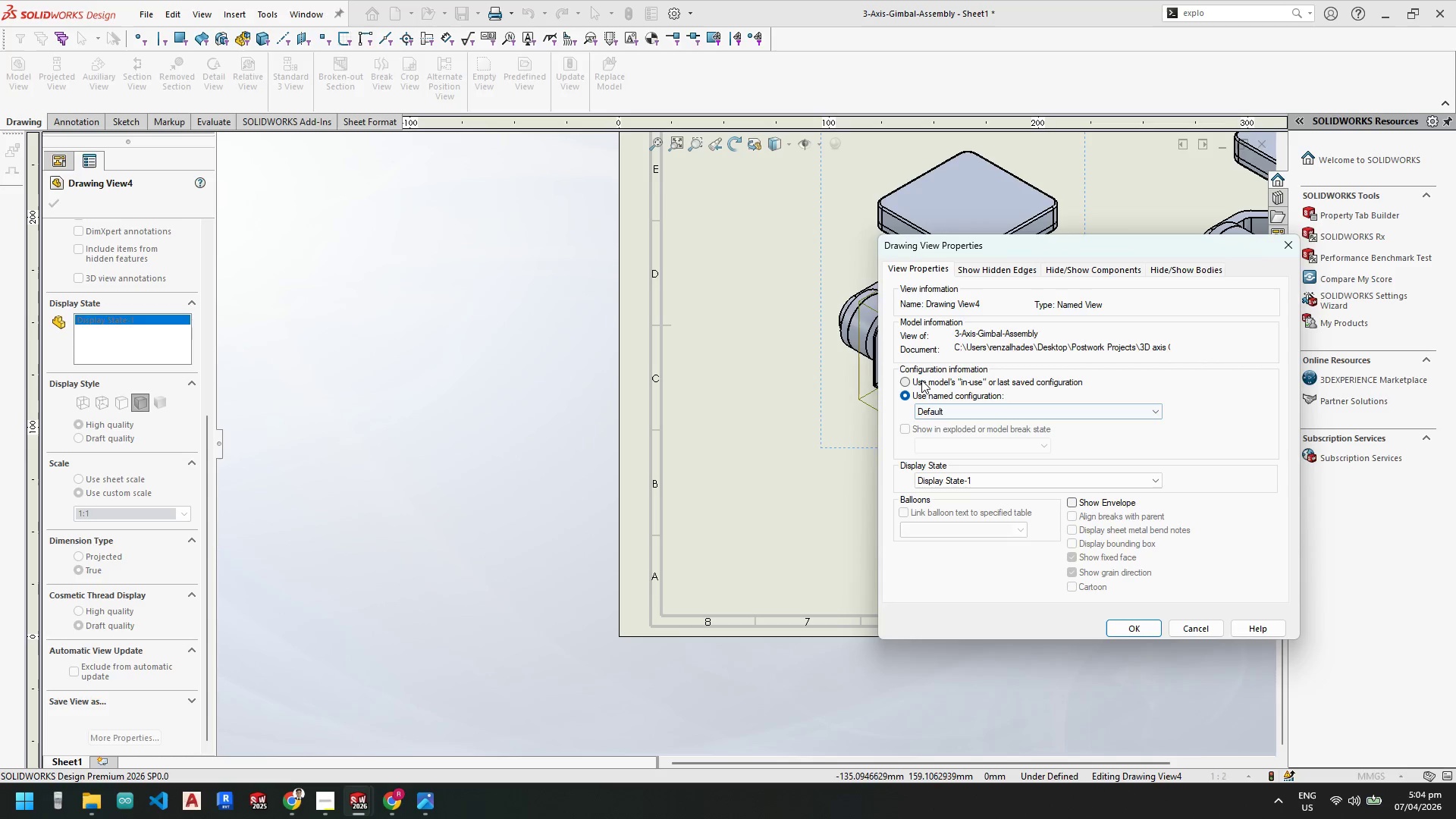 
left_click([906, 379])
 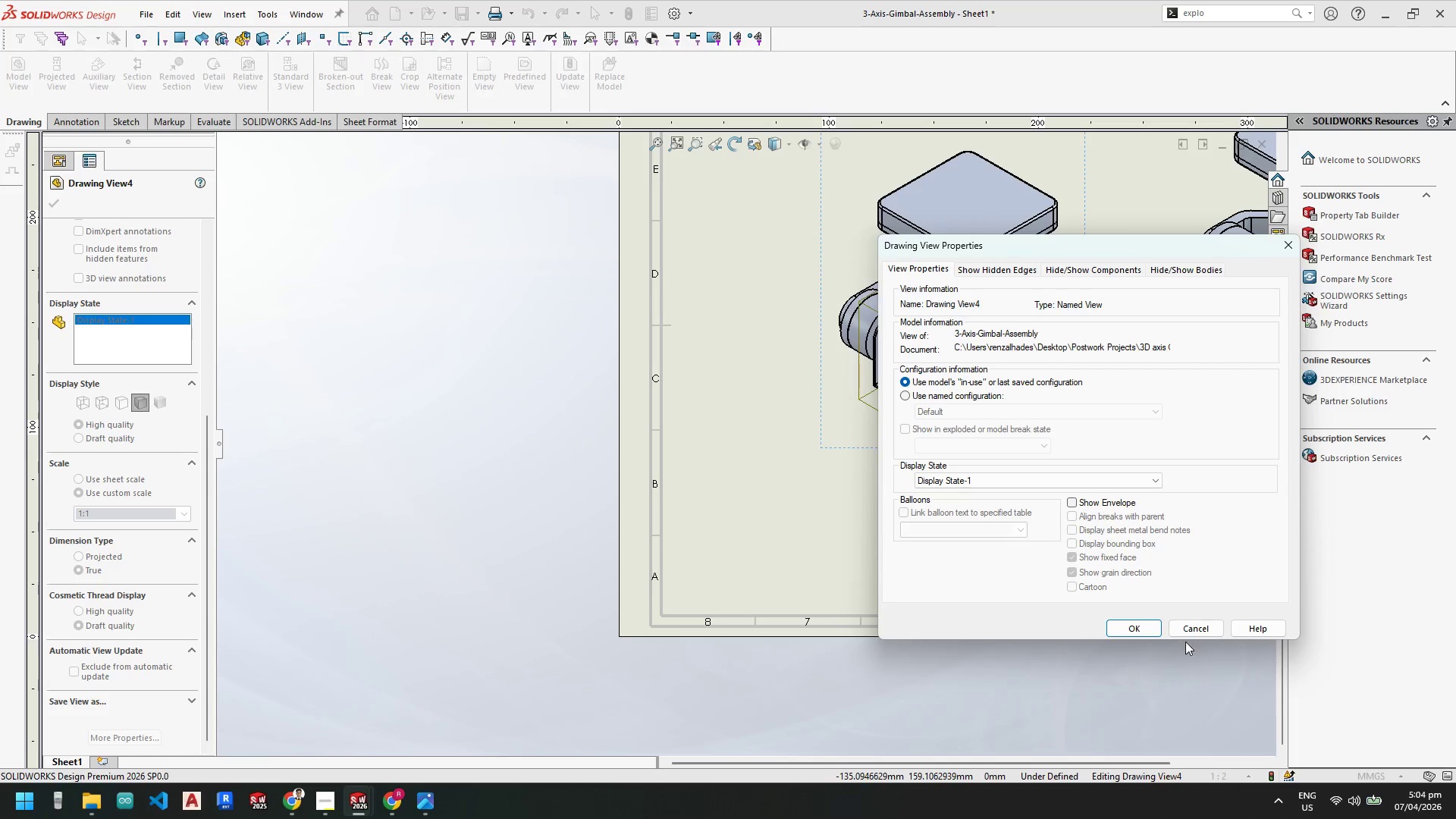 
left_click([1131, 628])
 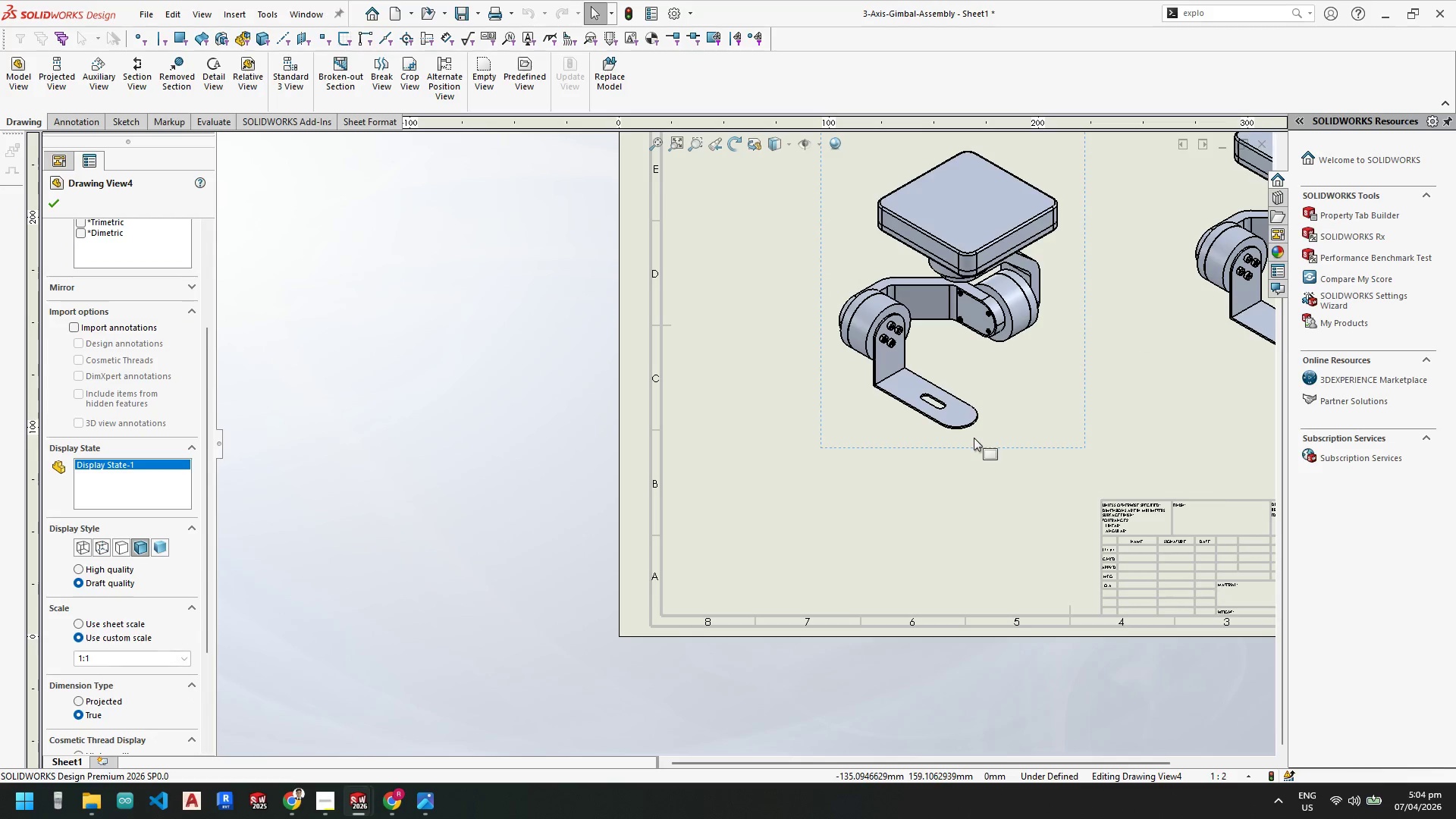 
scroll: coordinate [953, 365], scroll_direction: none, amount: 0.0
 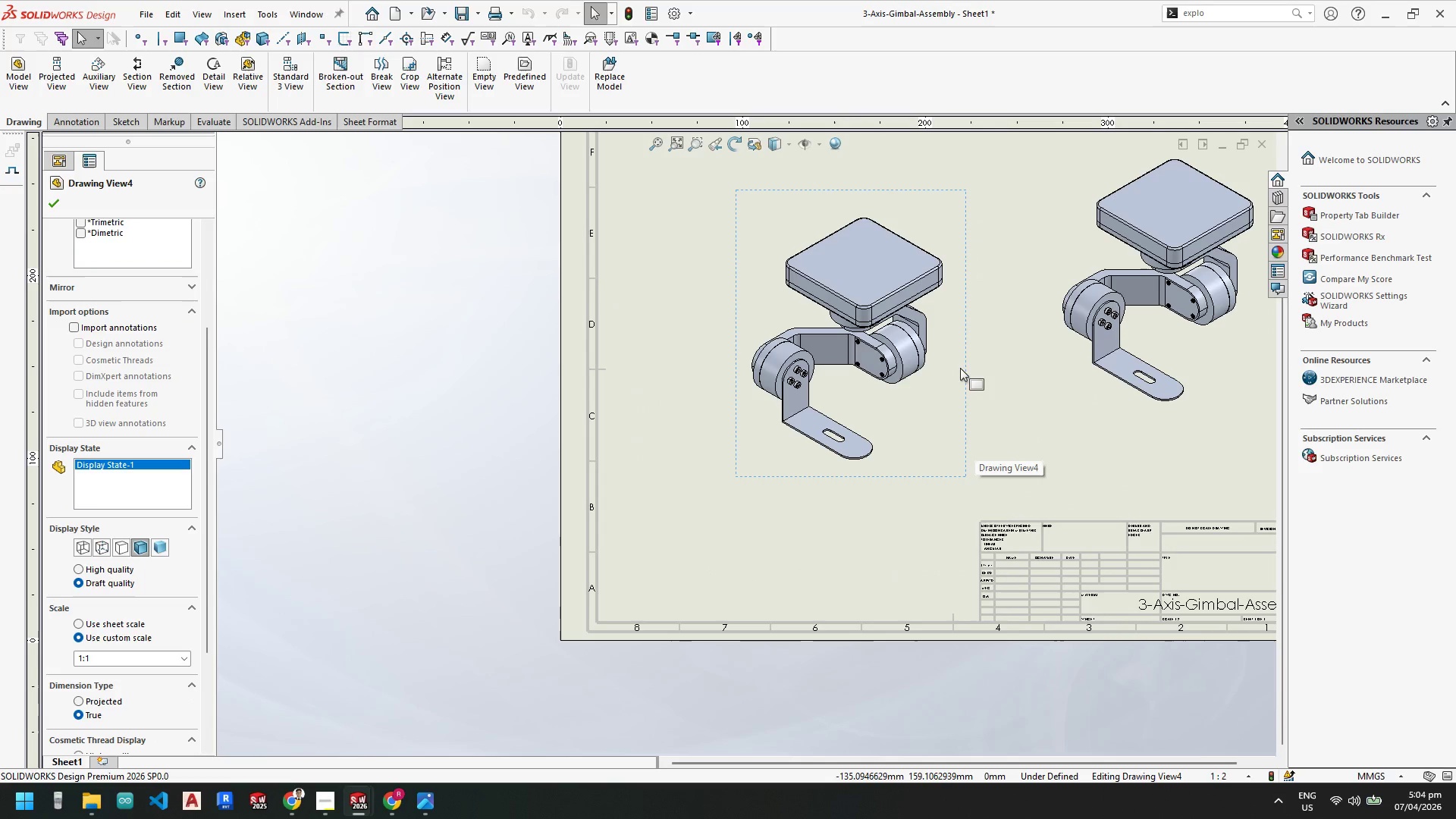 
left_click([960, 368])
 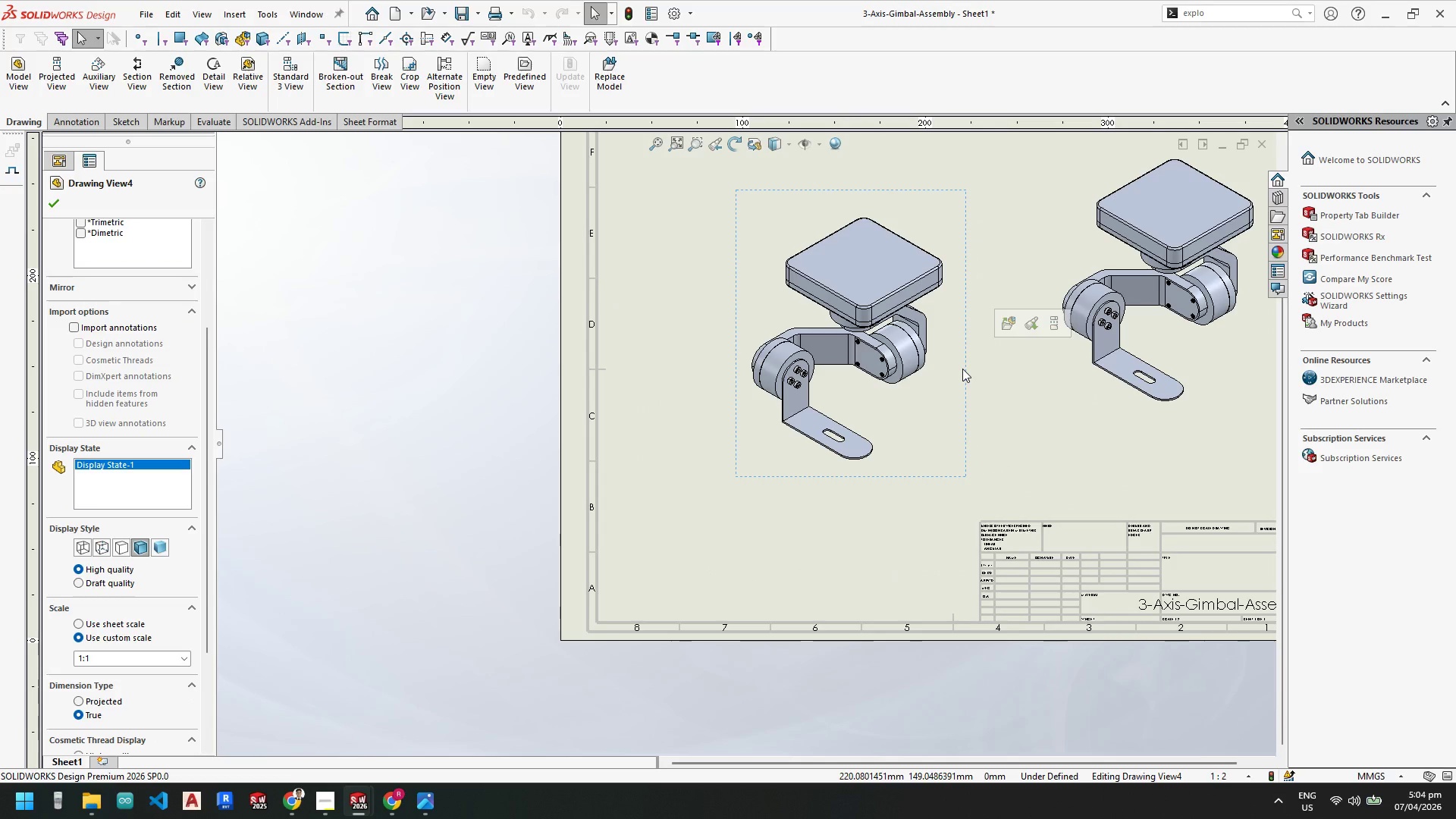 
right_click([962, 369])
 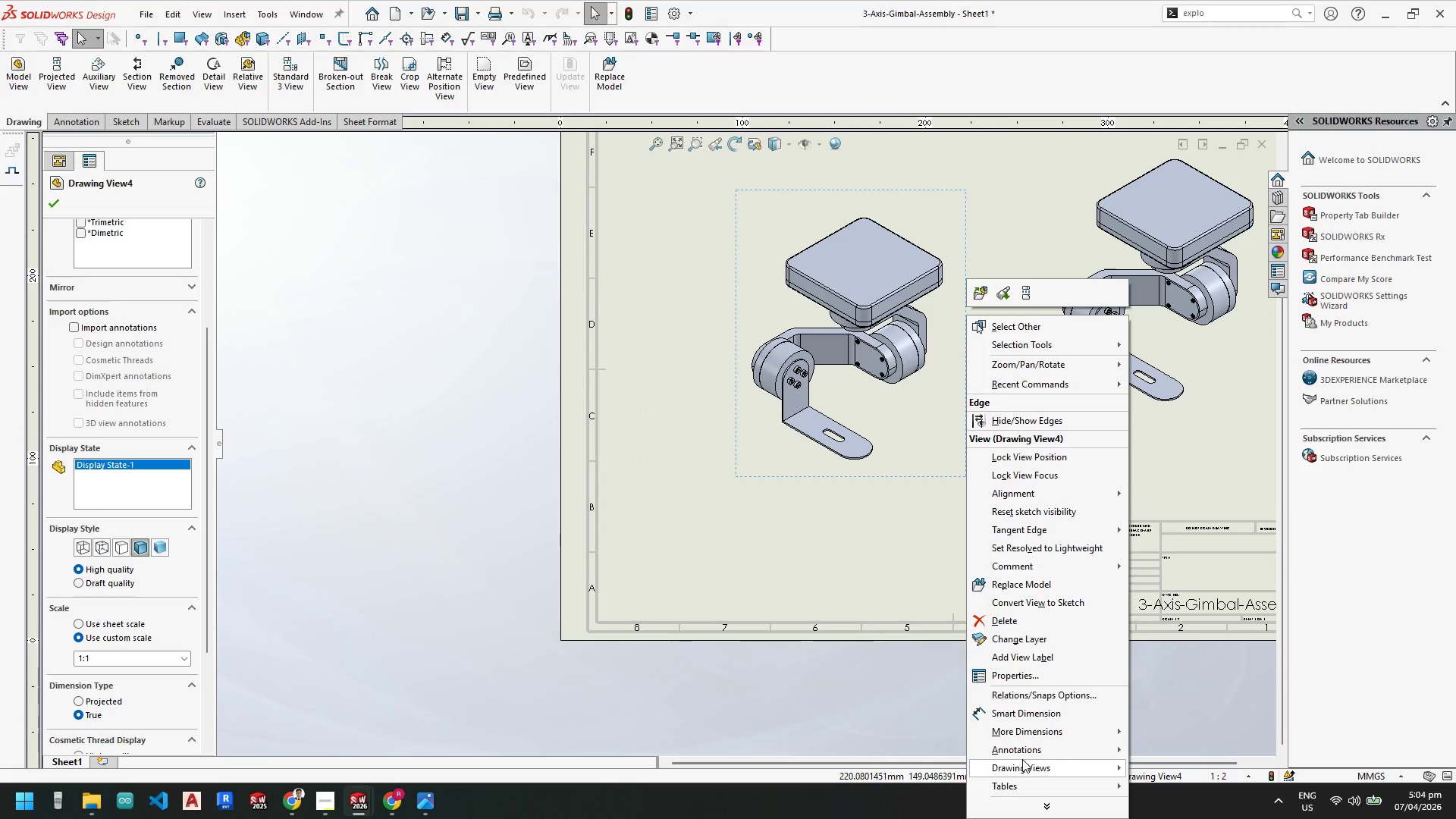 
mouse_move([1038, 788])
 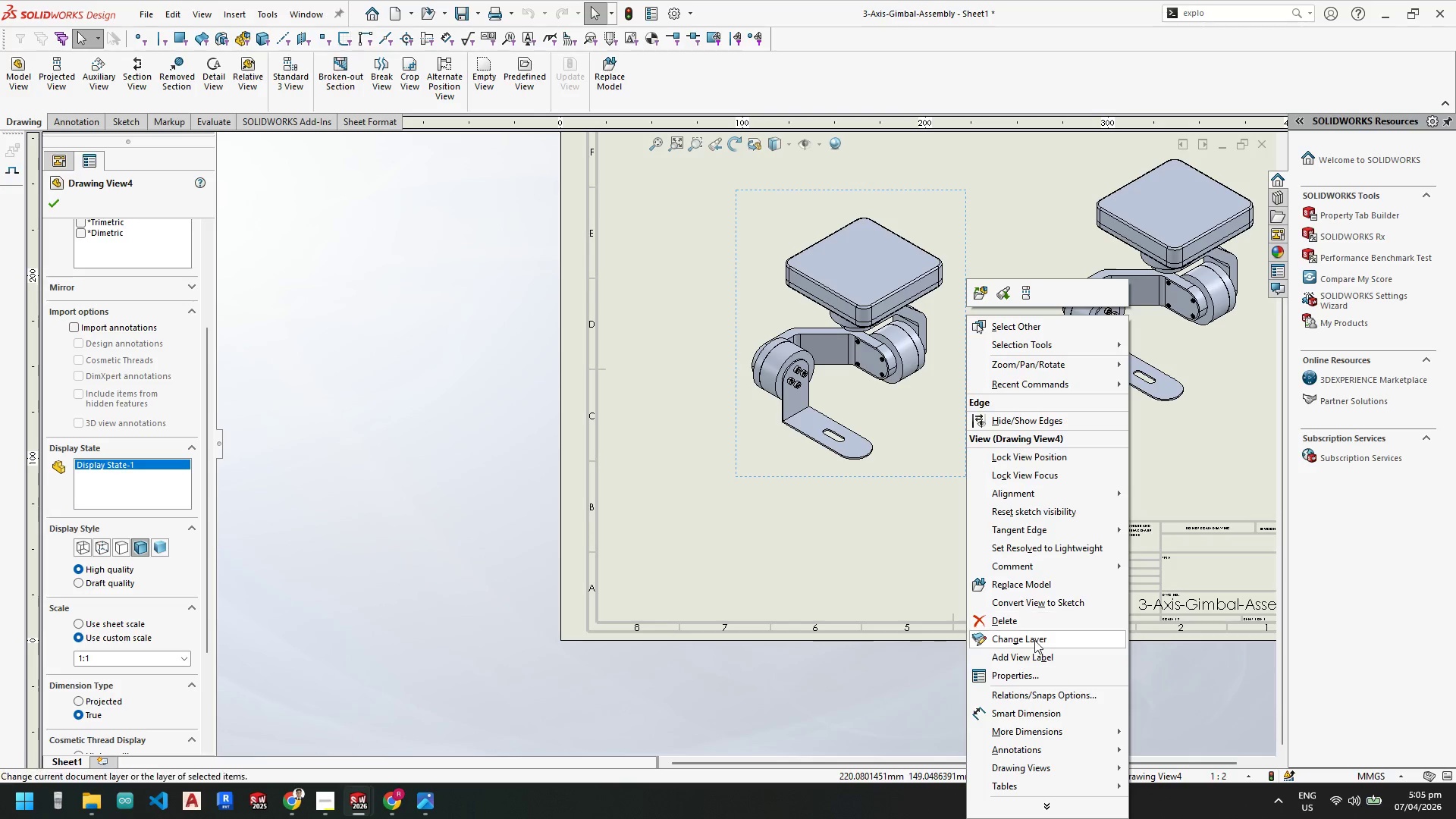 
left_click([1034, 673])
 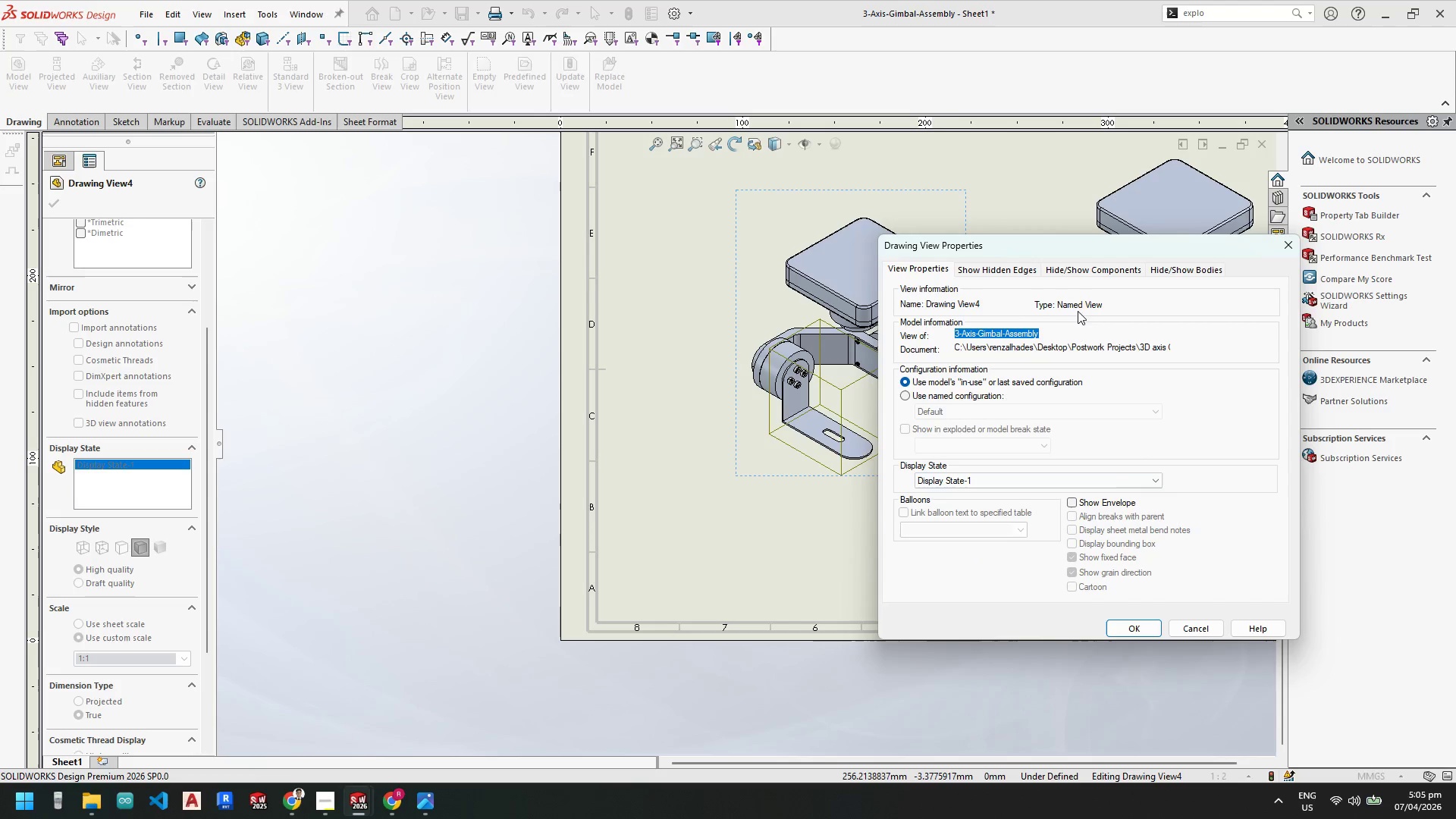 
left_click([1081, 302])
 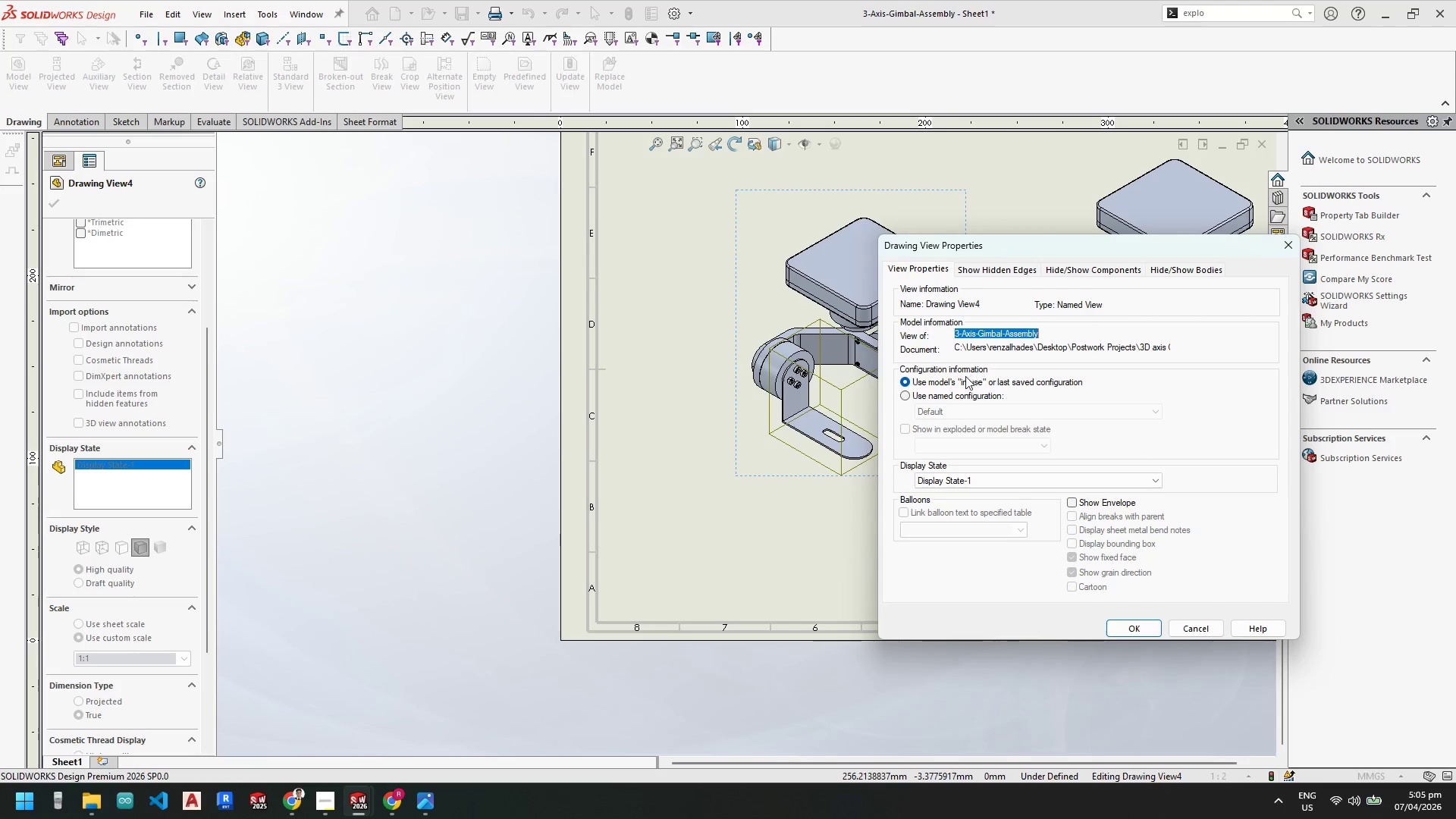 
left_click([906, 394])
 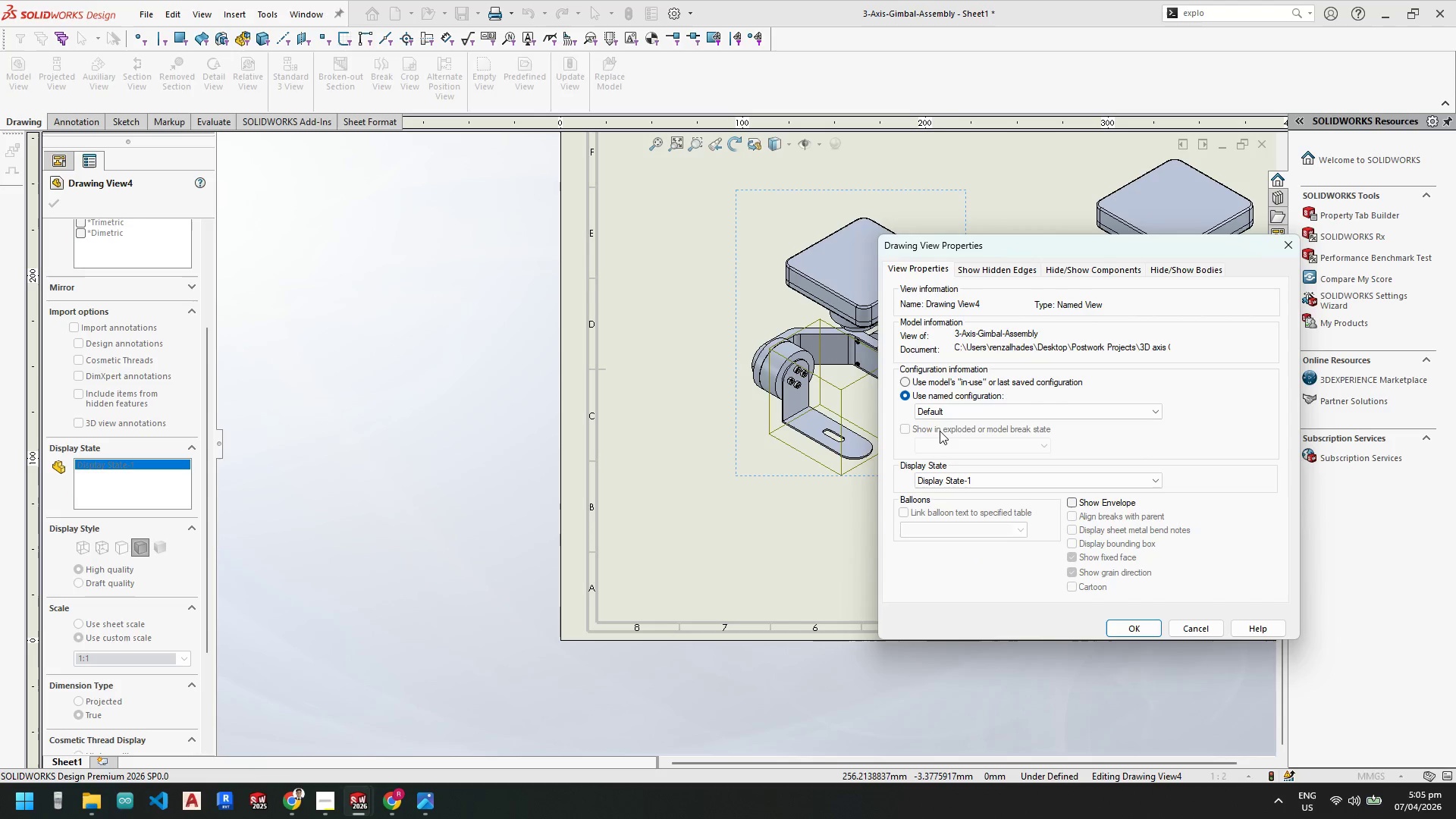 
double_click([908, 431])
 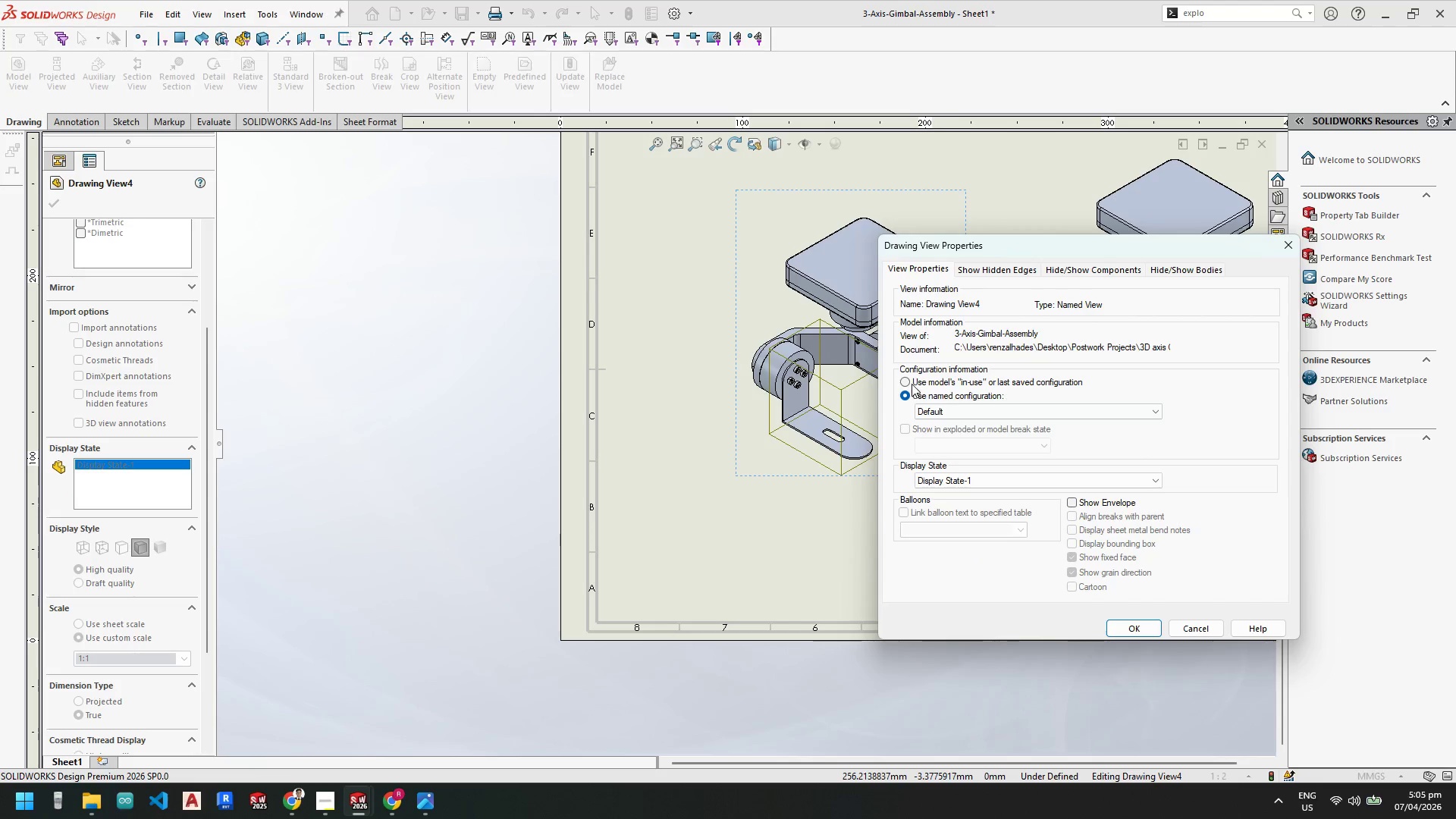 
left_click([910, 384])
 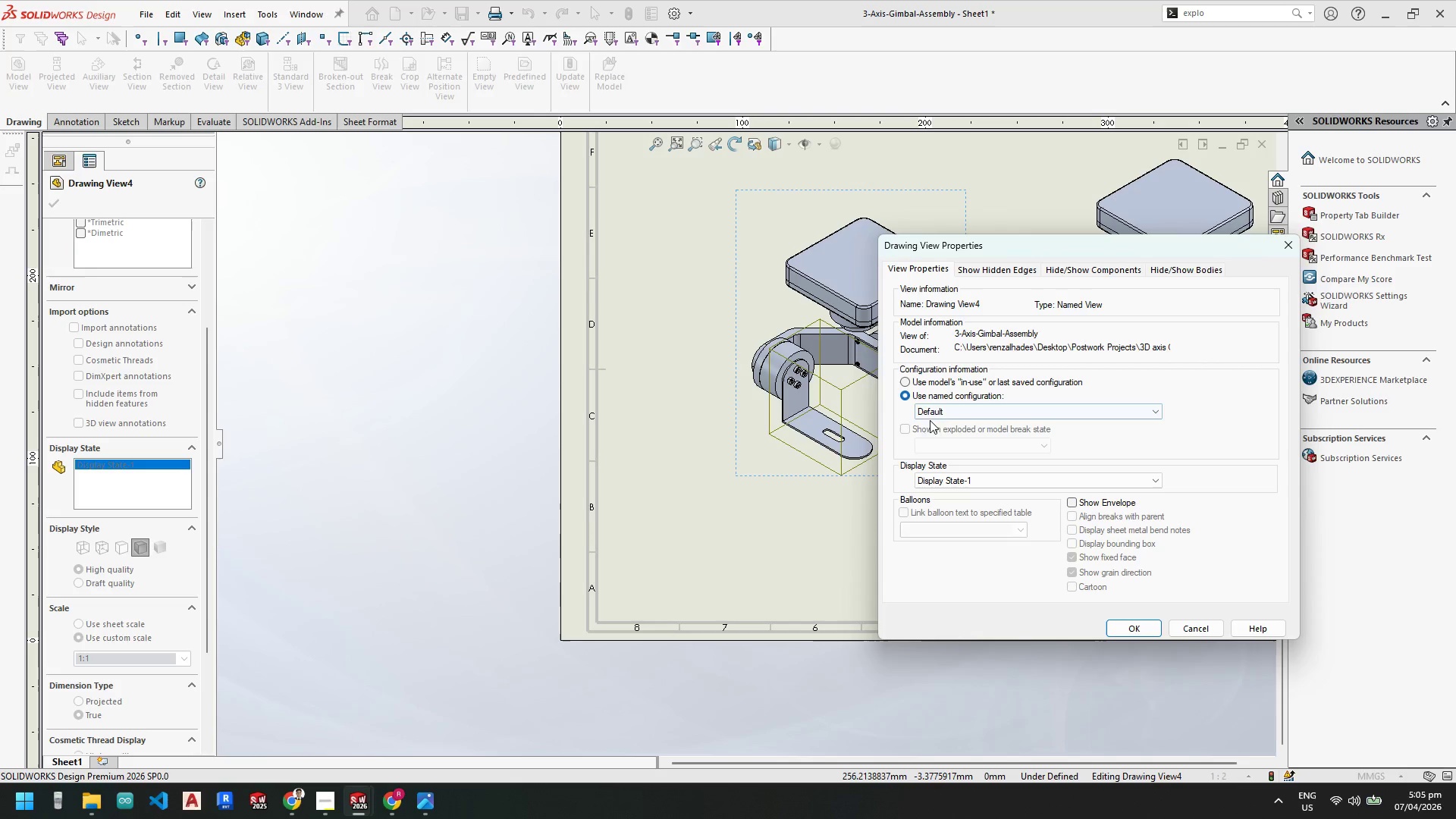 
double_click([912, 431])
 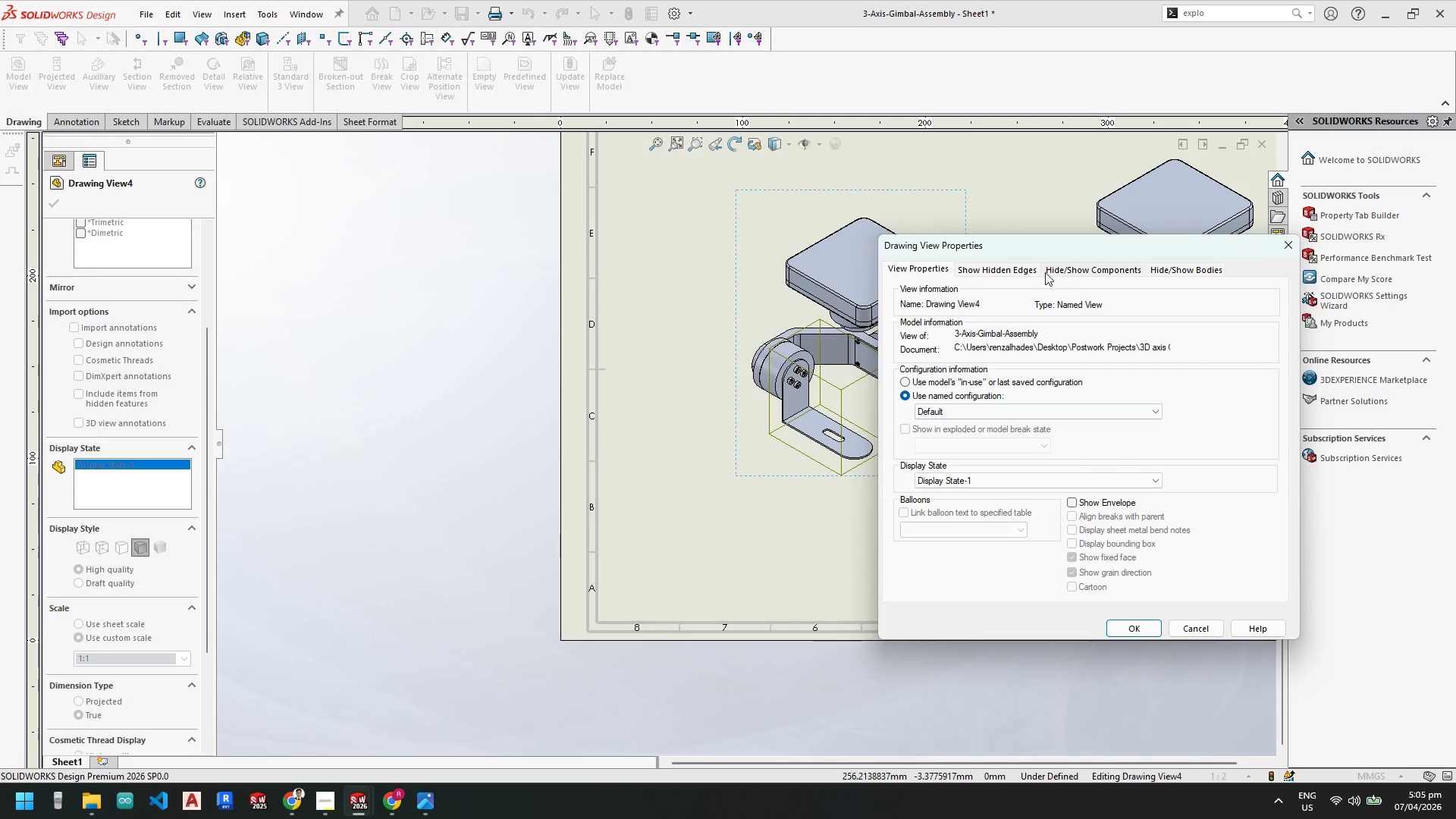 
left_click([1006, 273])
 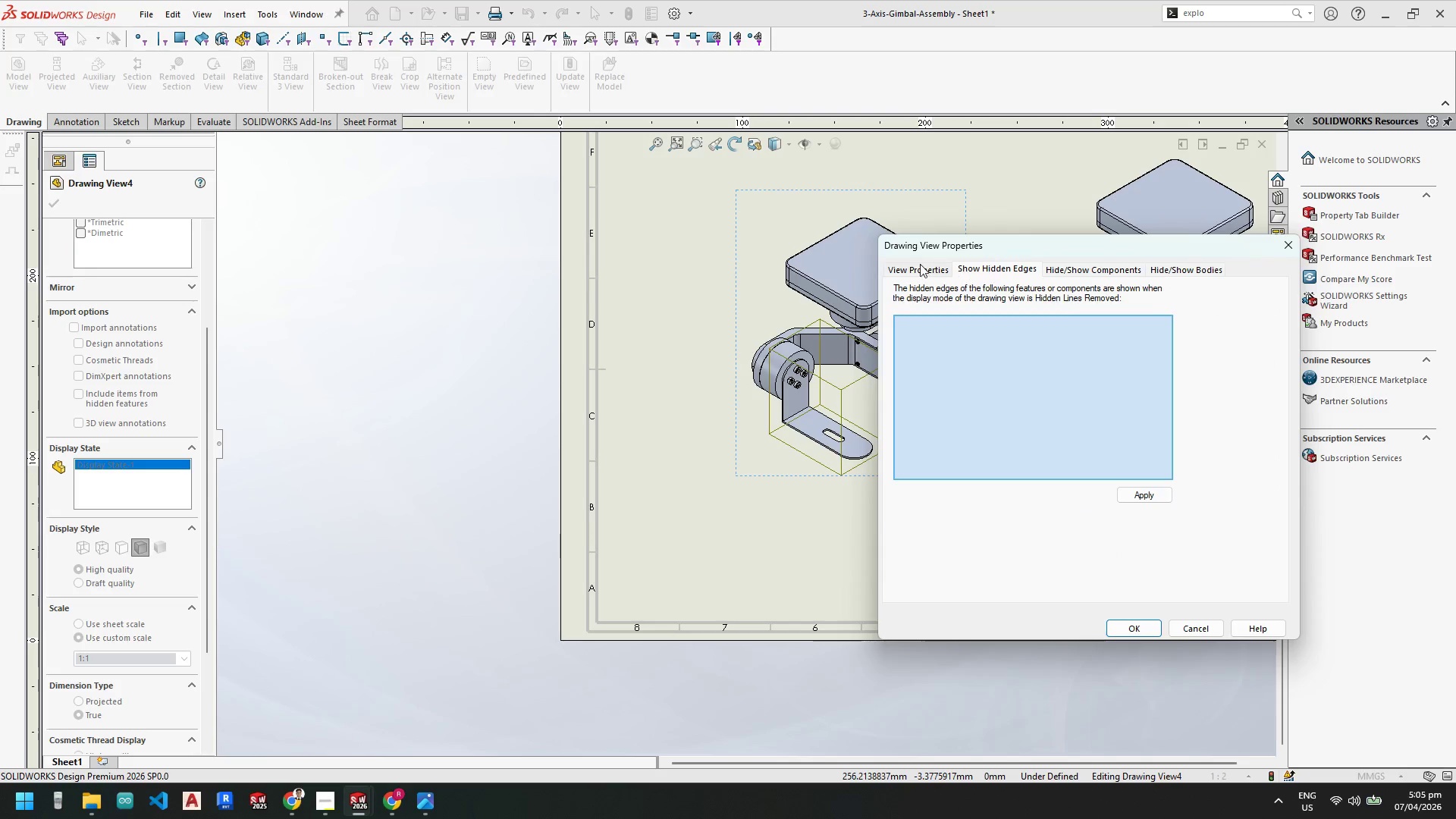 
left_click([918, 263])
 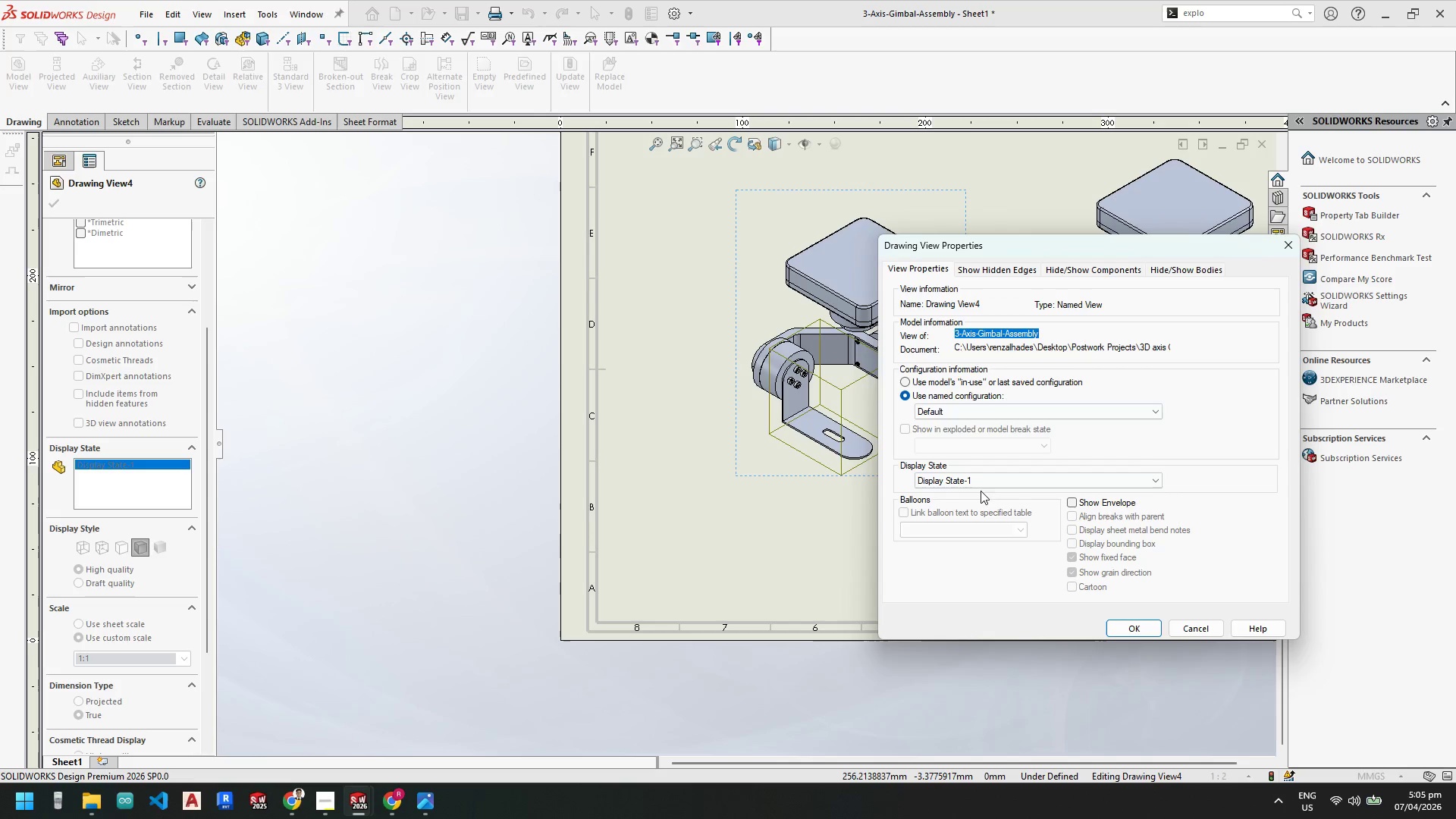 
left_click([980, 475])
 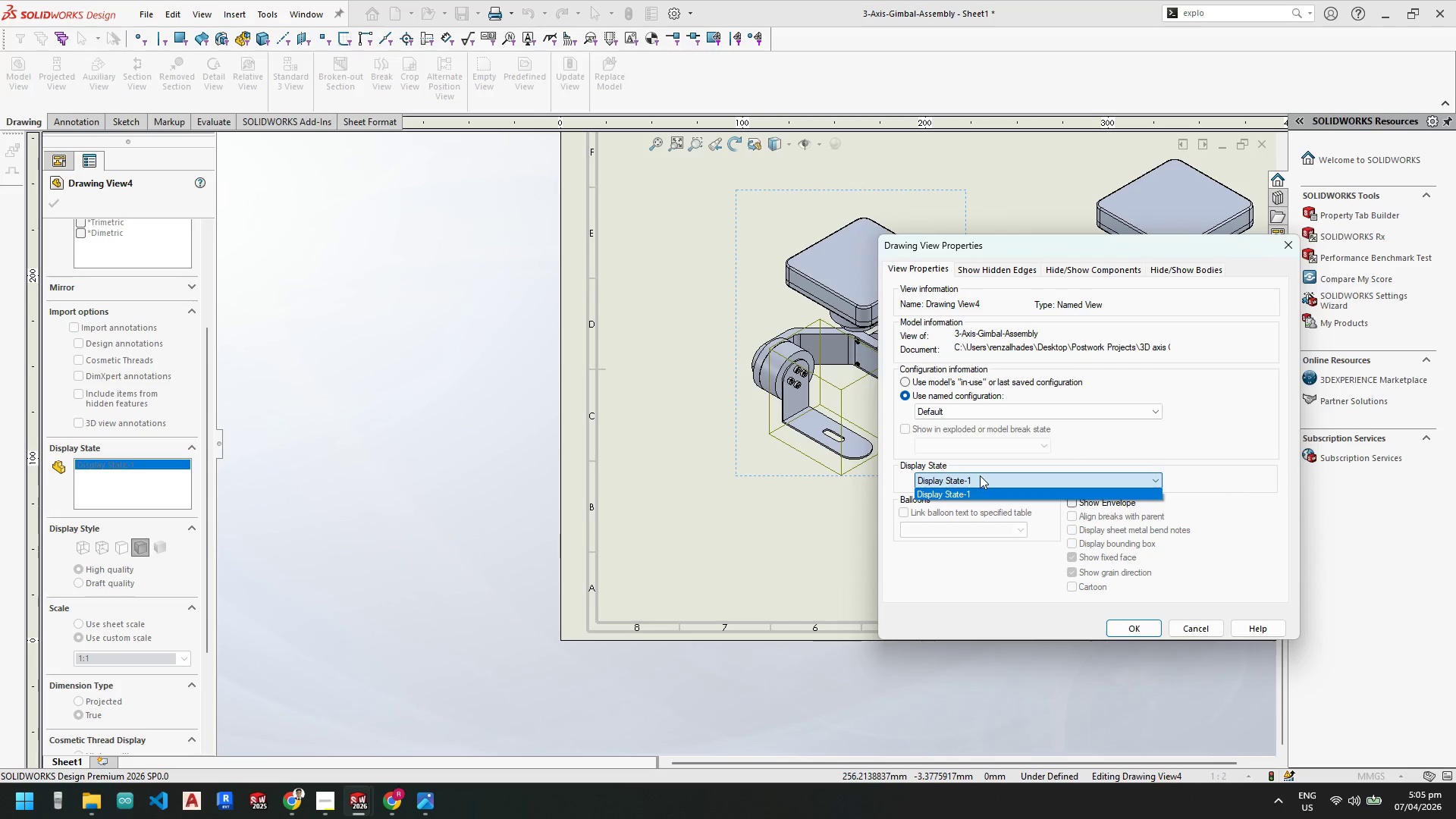 
left_click([980, 475])
 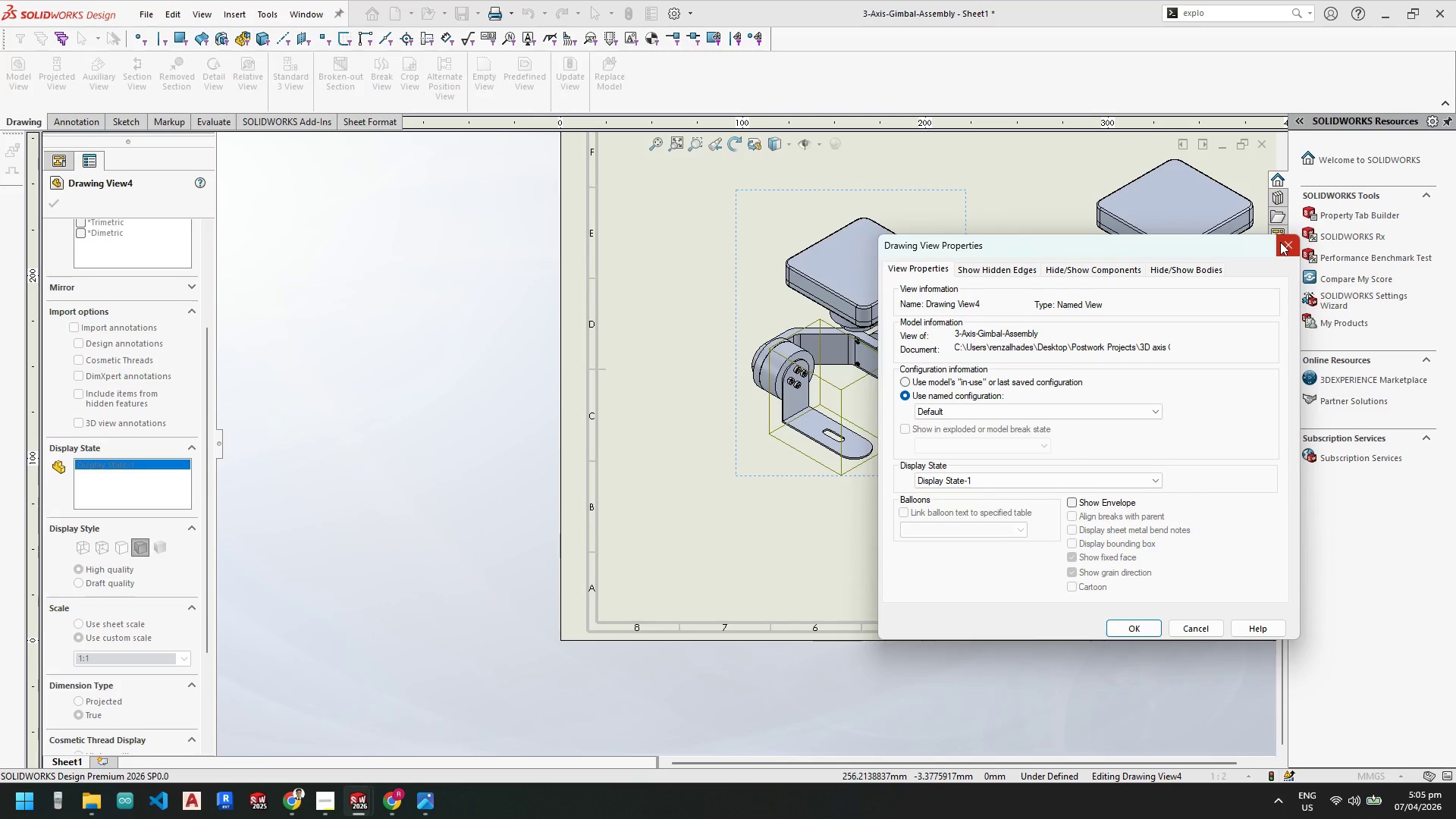 
left_click([930, 429])
 